 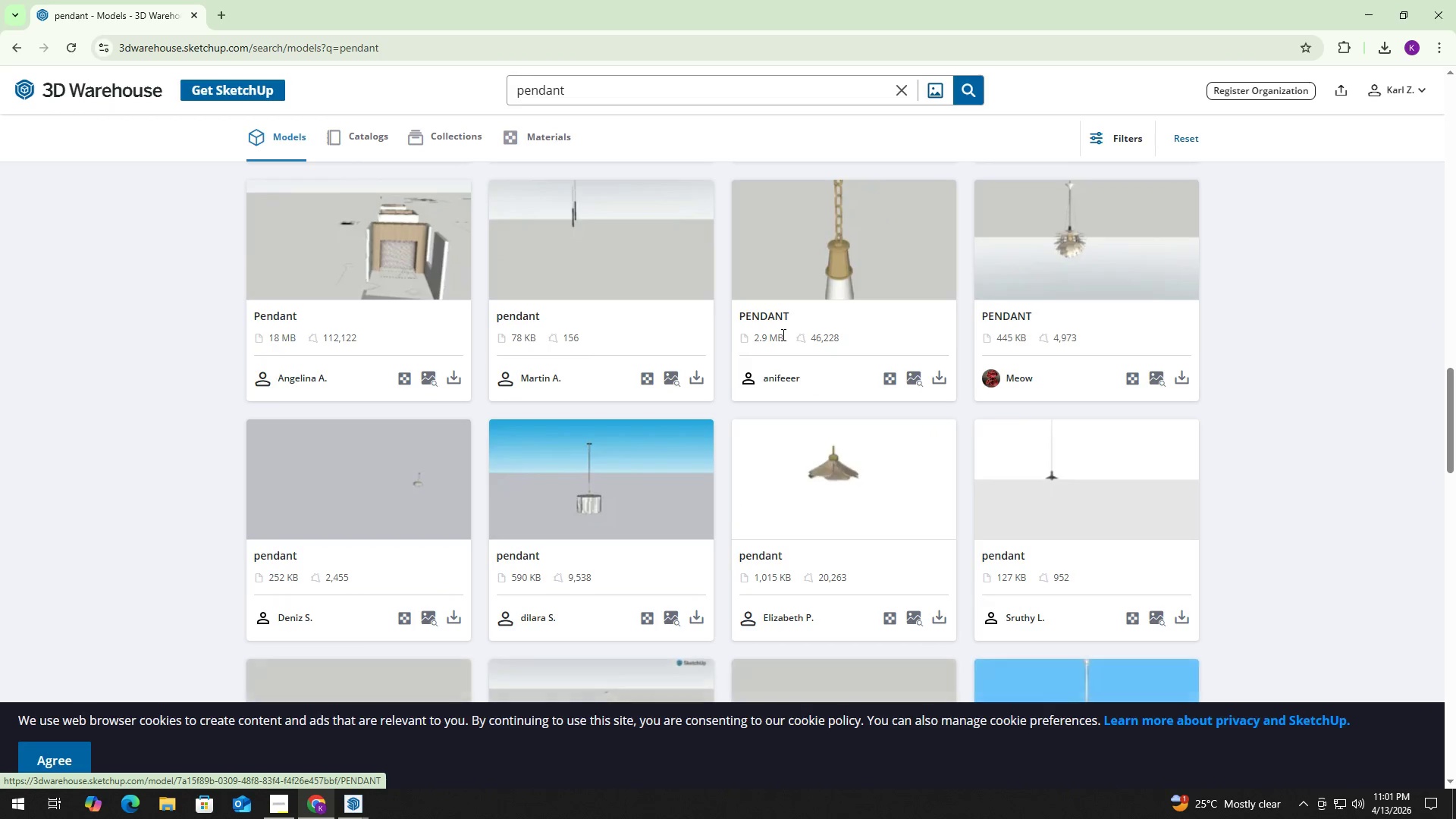 
scroll: coordinate [564, 446], scroll_direction: down, amount: 17.0
 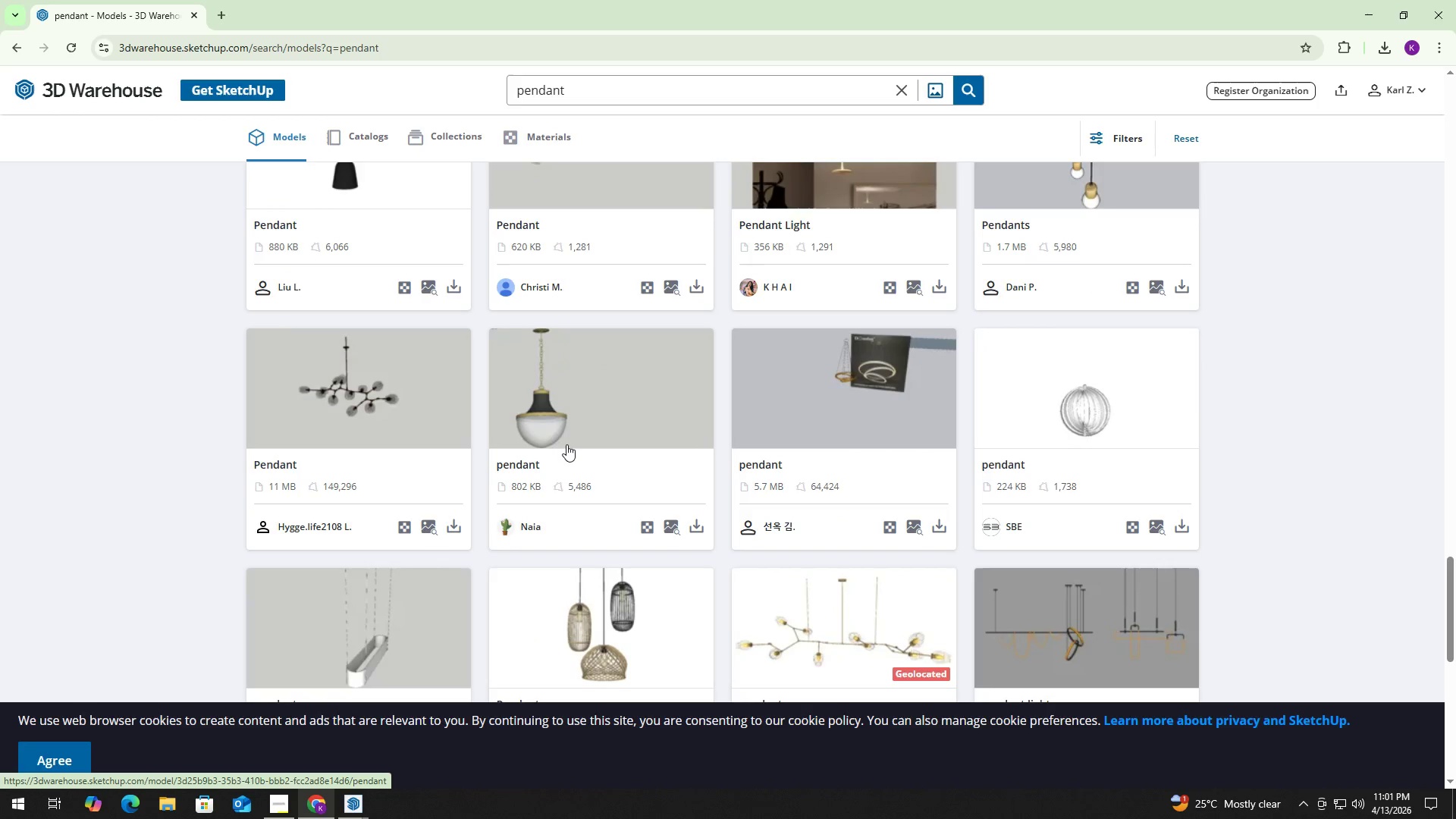 
scroll: coordinate [575, 422], scroll_direction: down, amount: 7.0
 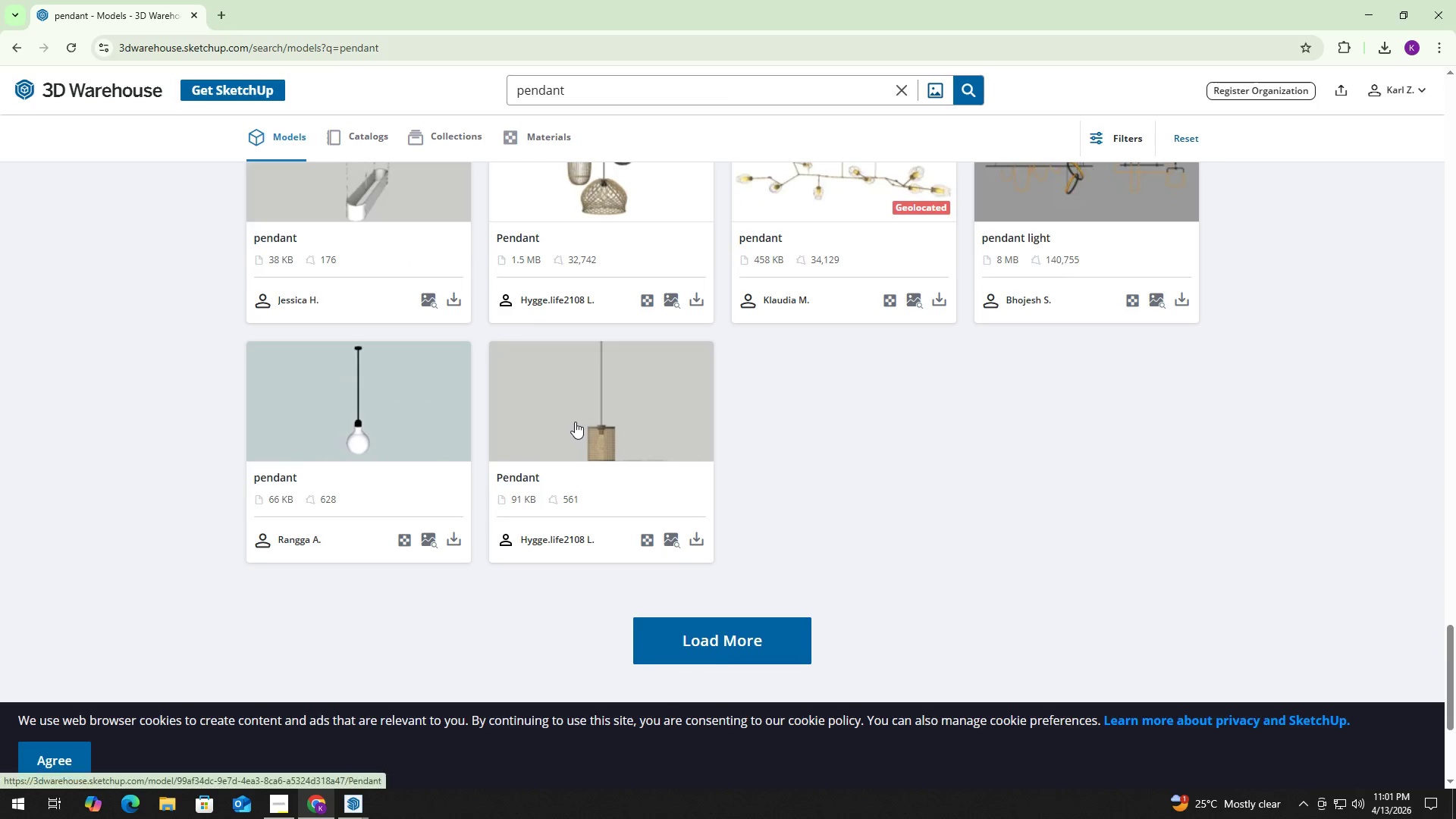 
scroll: coordinate [575, 425], scroll_direction: none, amount: 0.0
 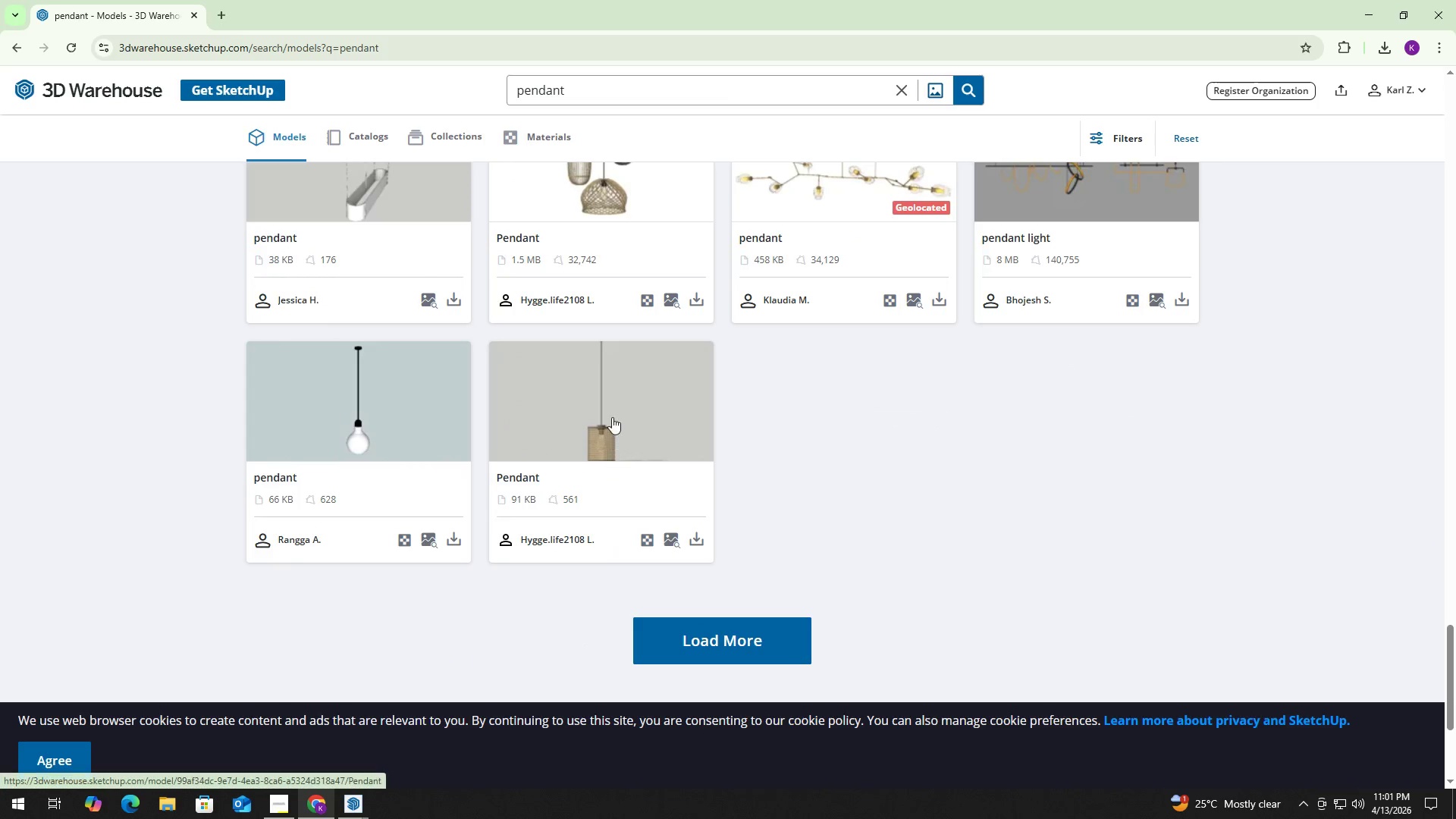 
left_click([612, 416])
 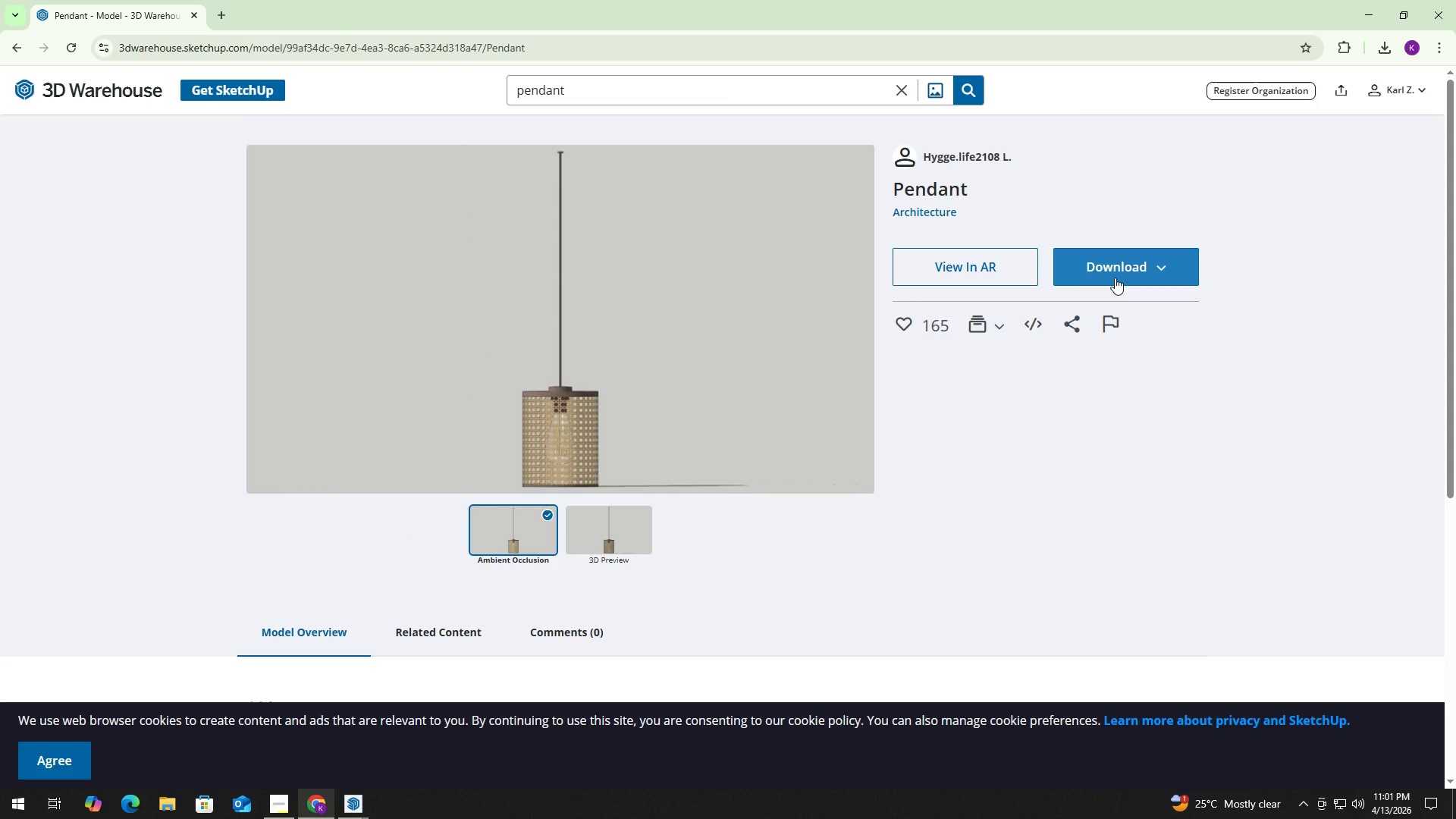 
left_click([1151, 260])
 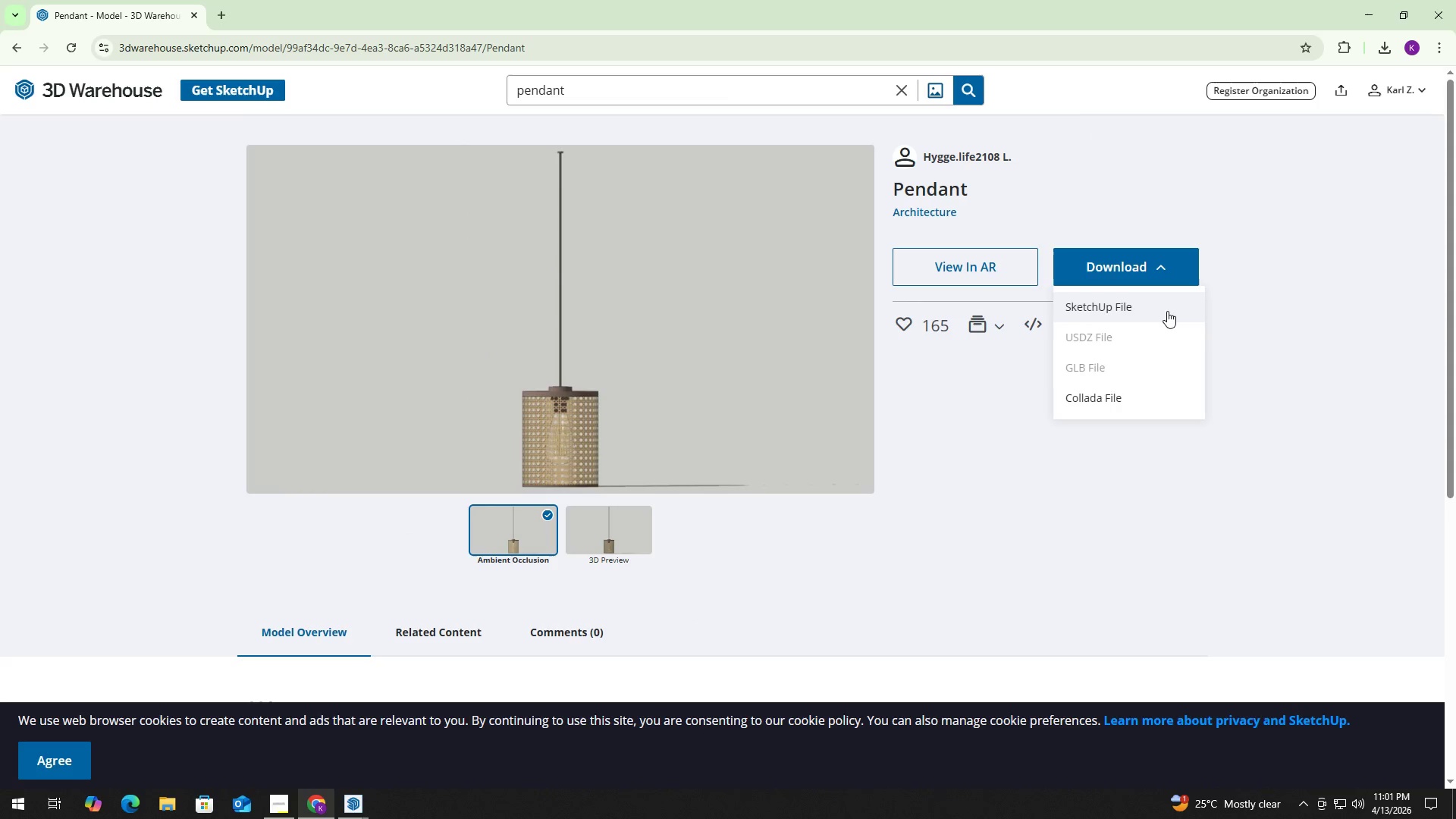 
left_click([1165, 310])
 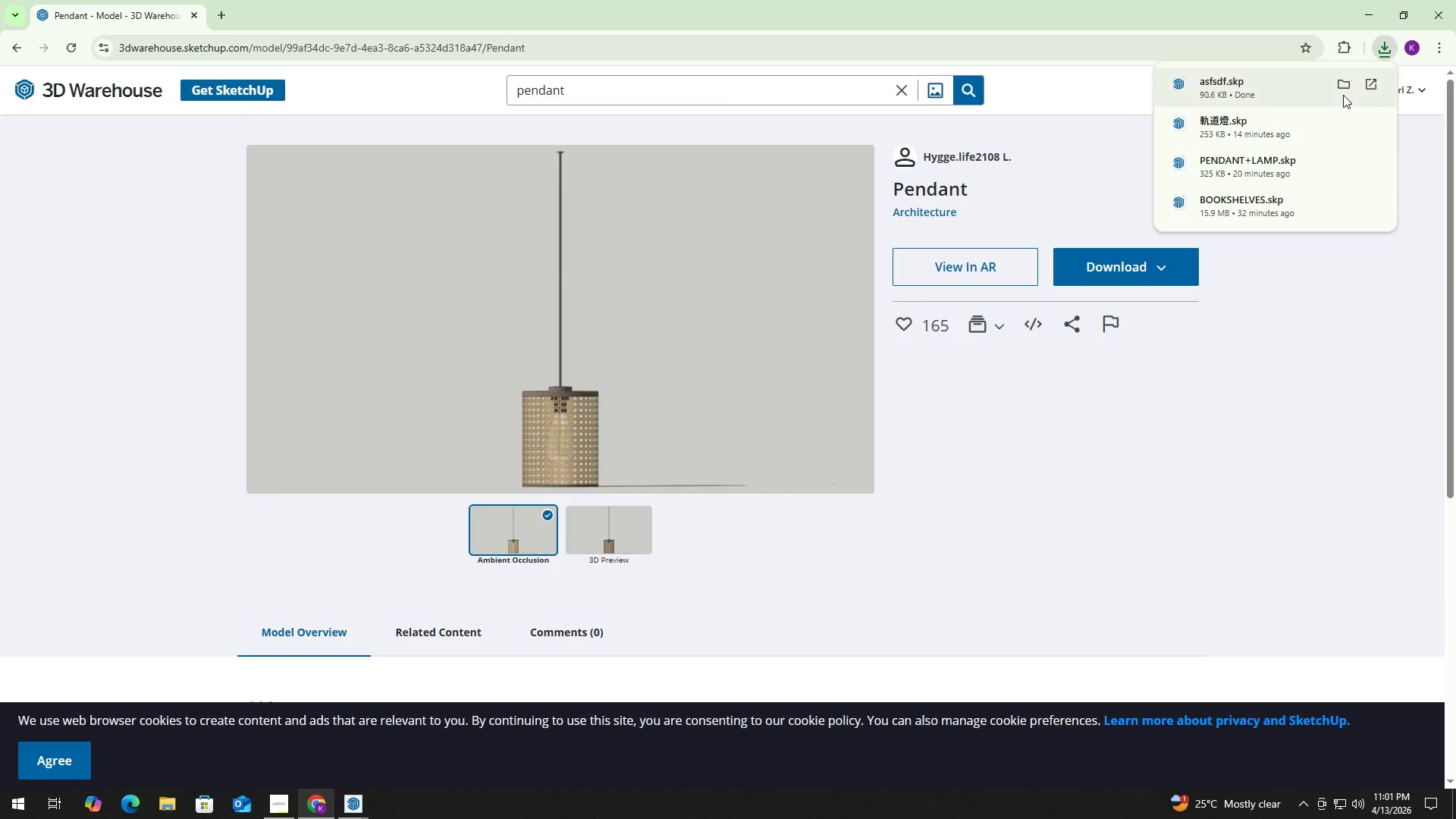 
key(Alt+Tab)
 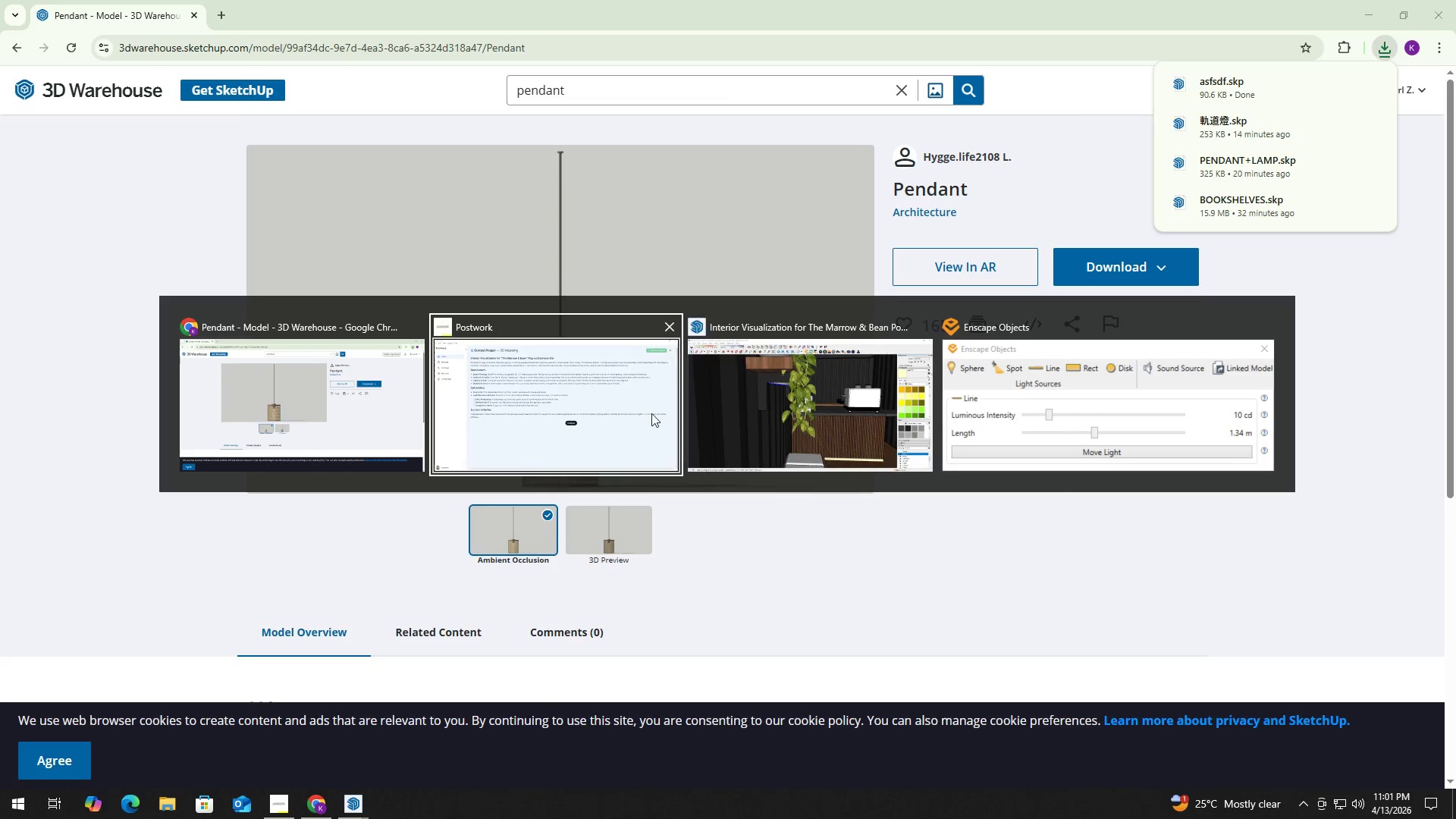 
left_click([855, 397])
 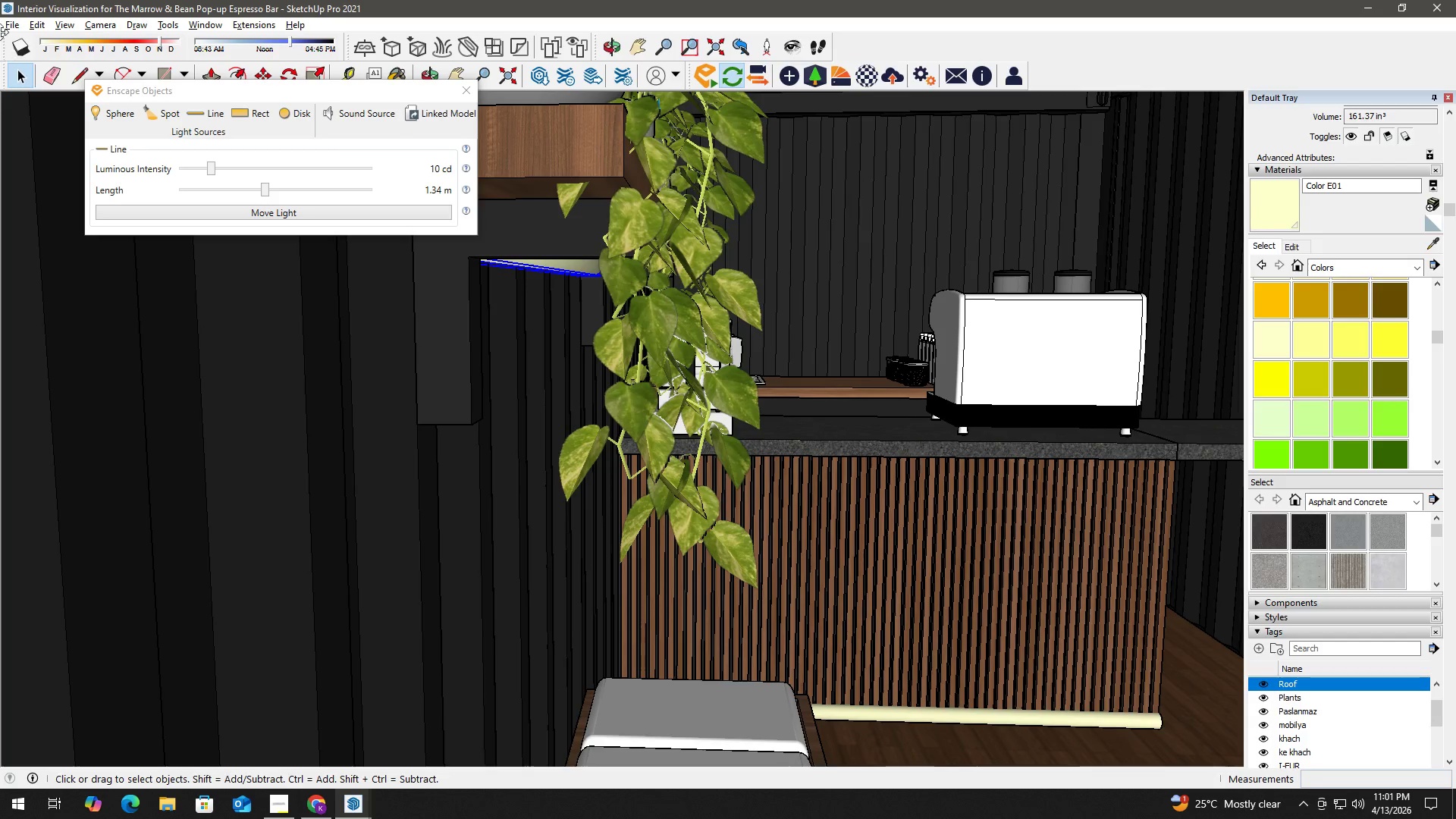 
left_click([5, 24])
 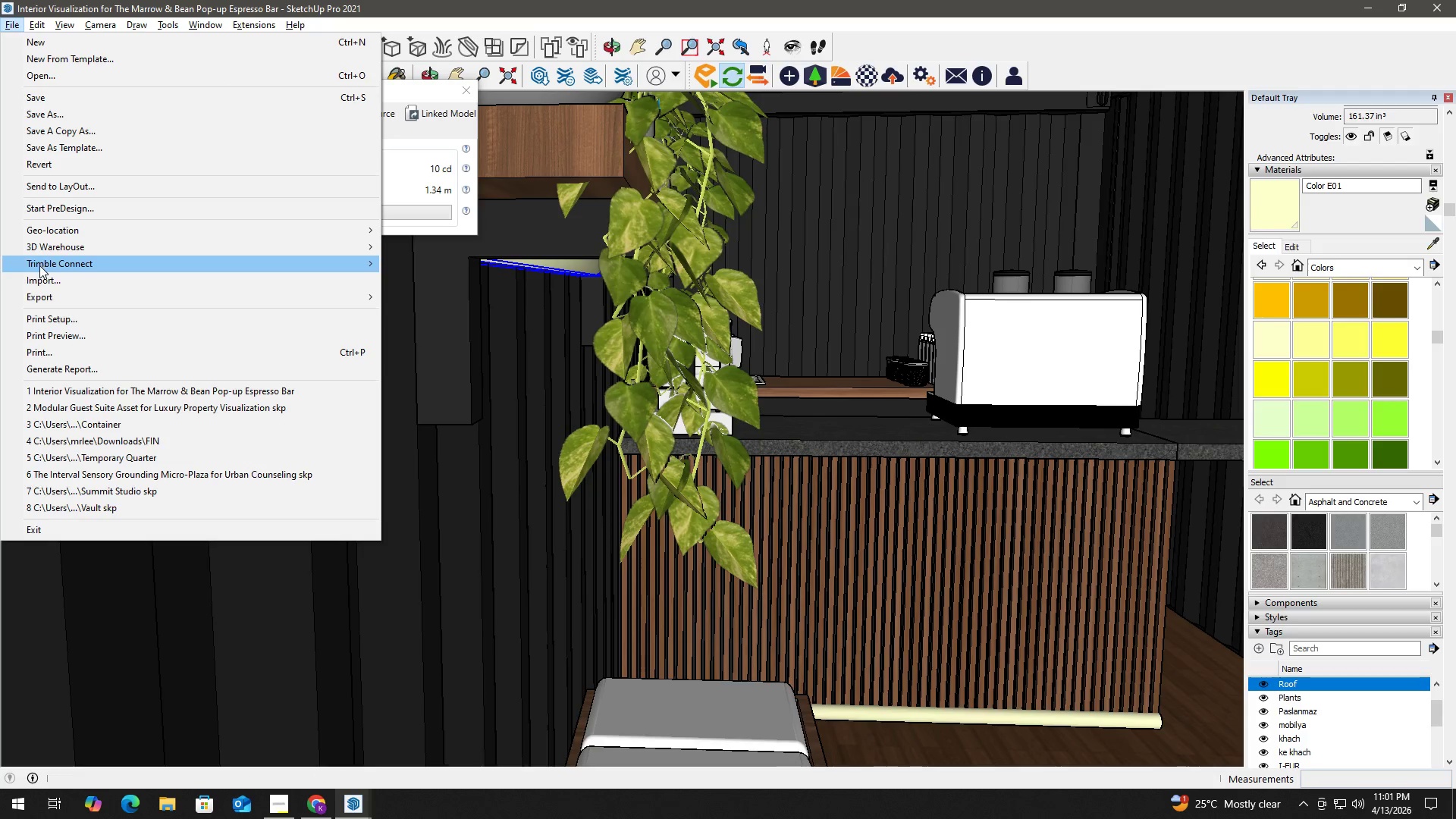 
left_click([41, 277])
 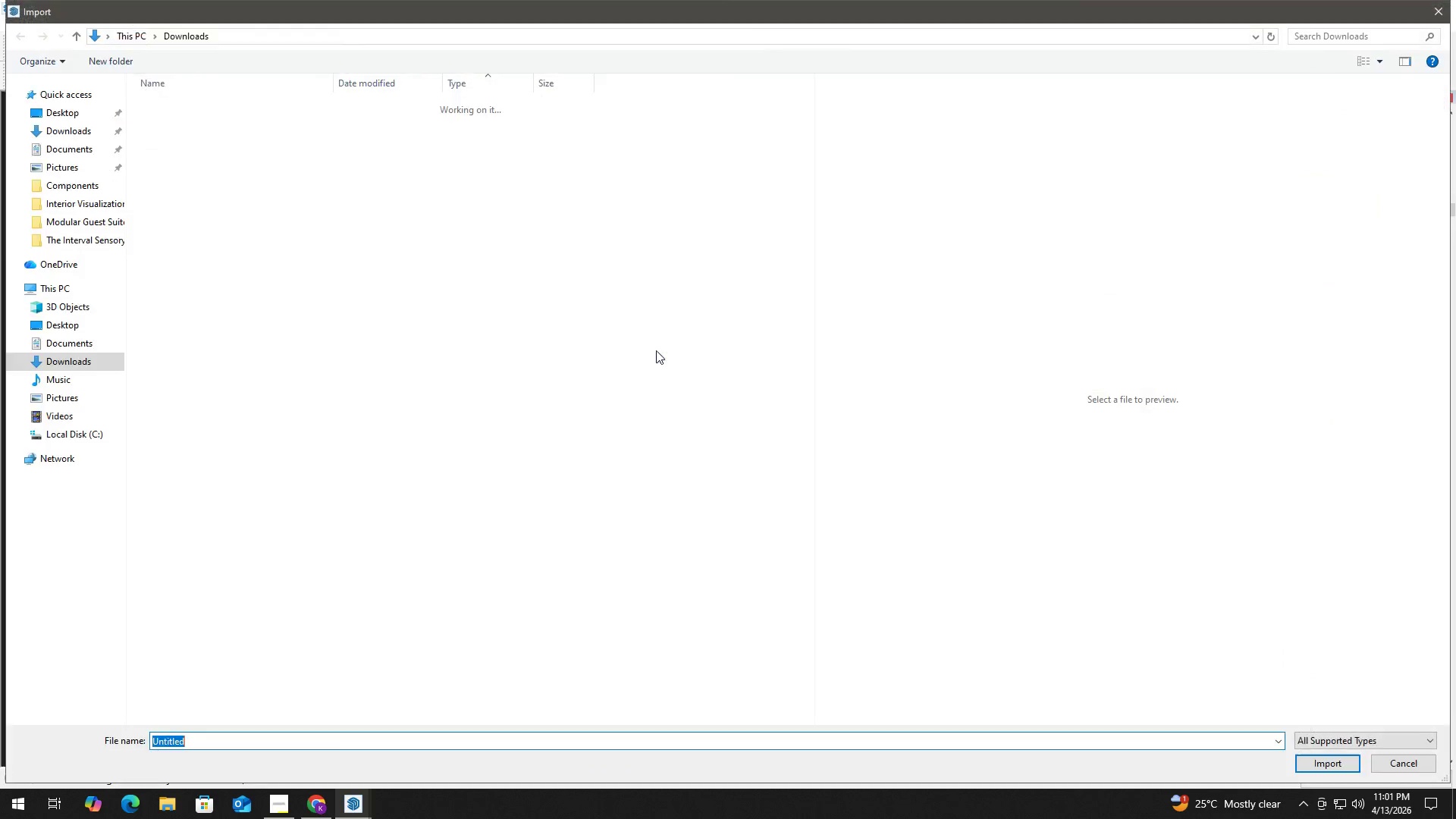 
scroll: coordinate [534, 475], scroll_direction: down, amount: 8.0
 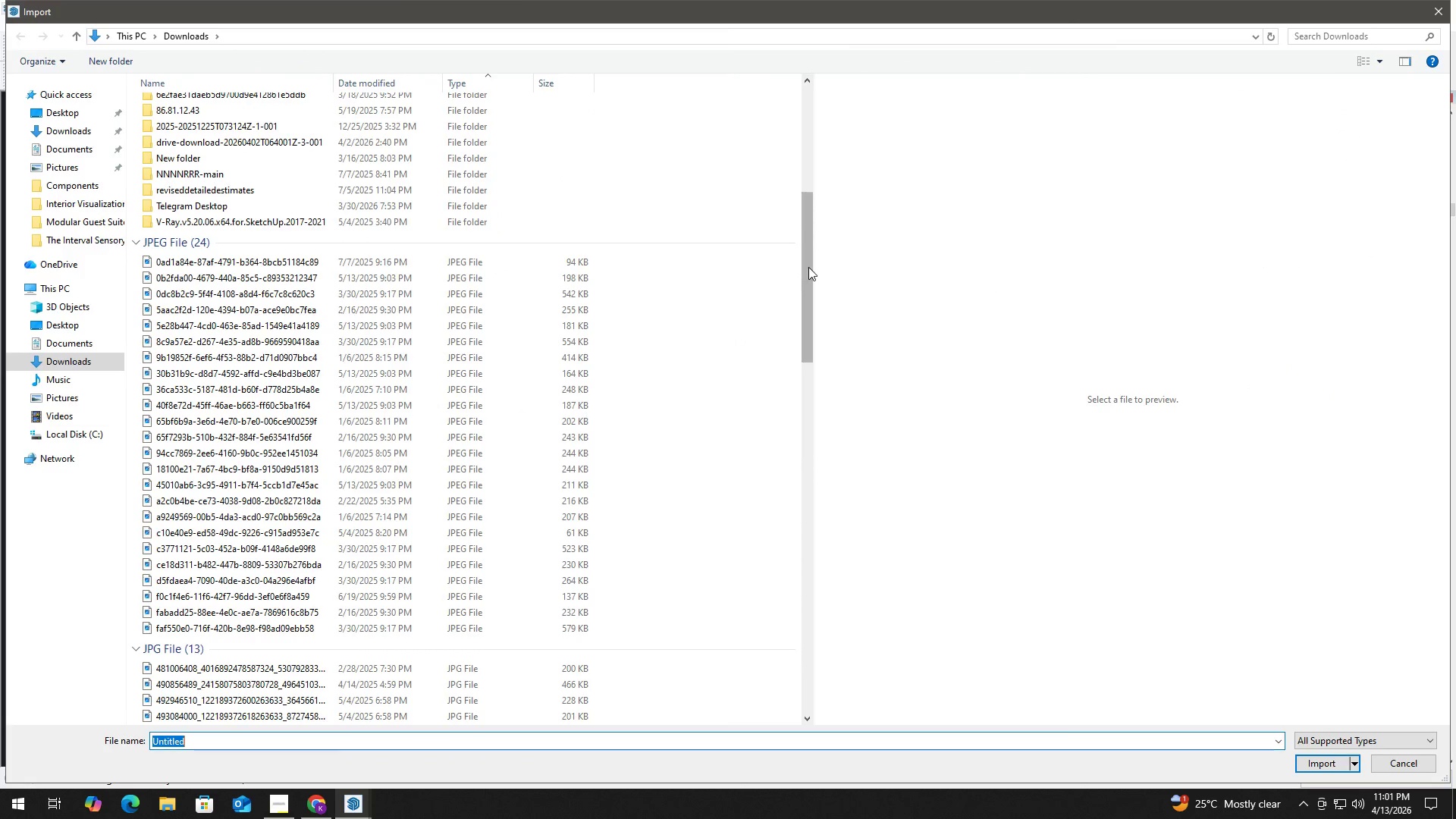 
left_click_drag(start_coordinate=[809, 266], to_coordinate=[809, 497])
 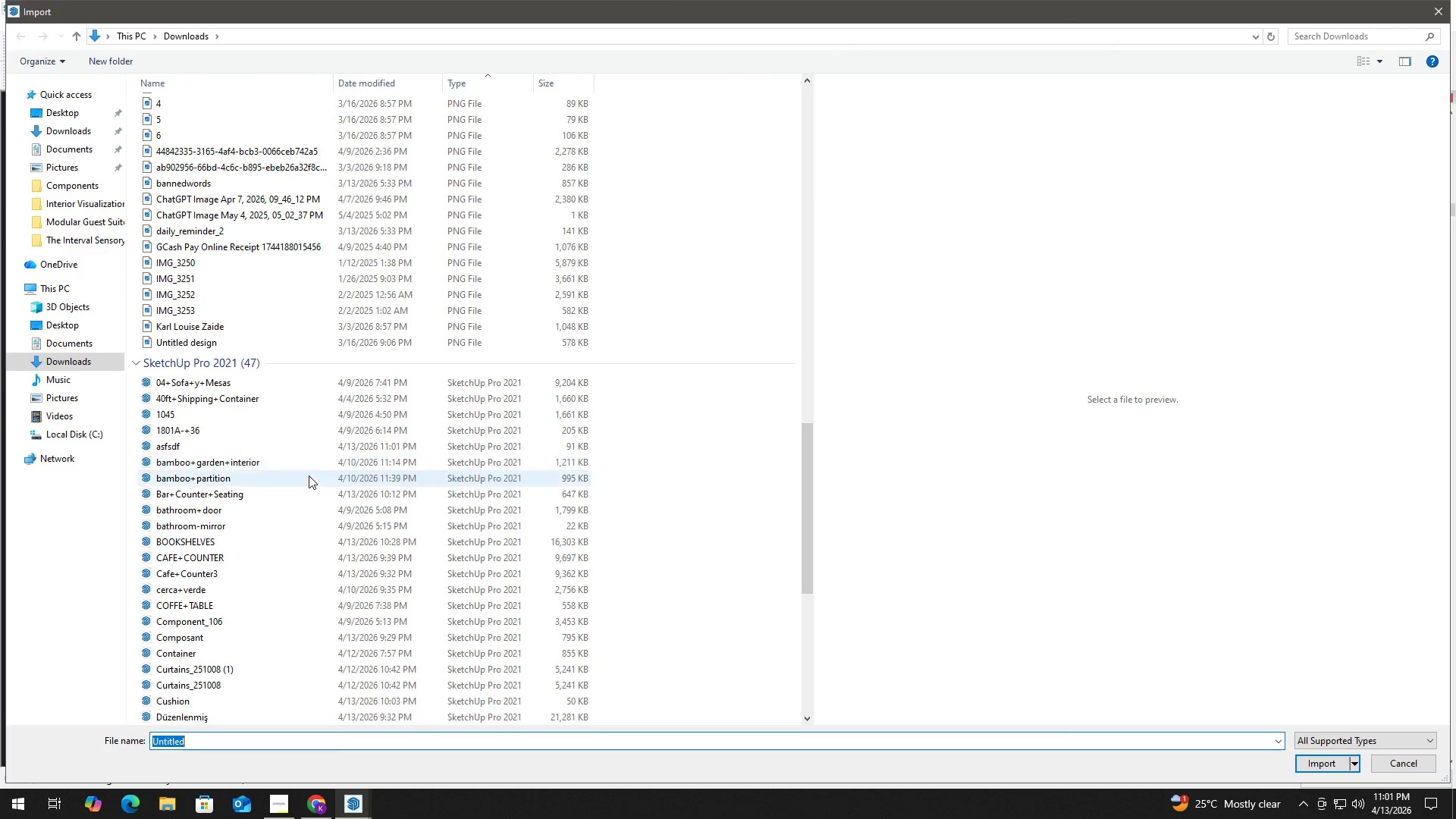 
left_click([275, 442])
 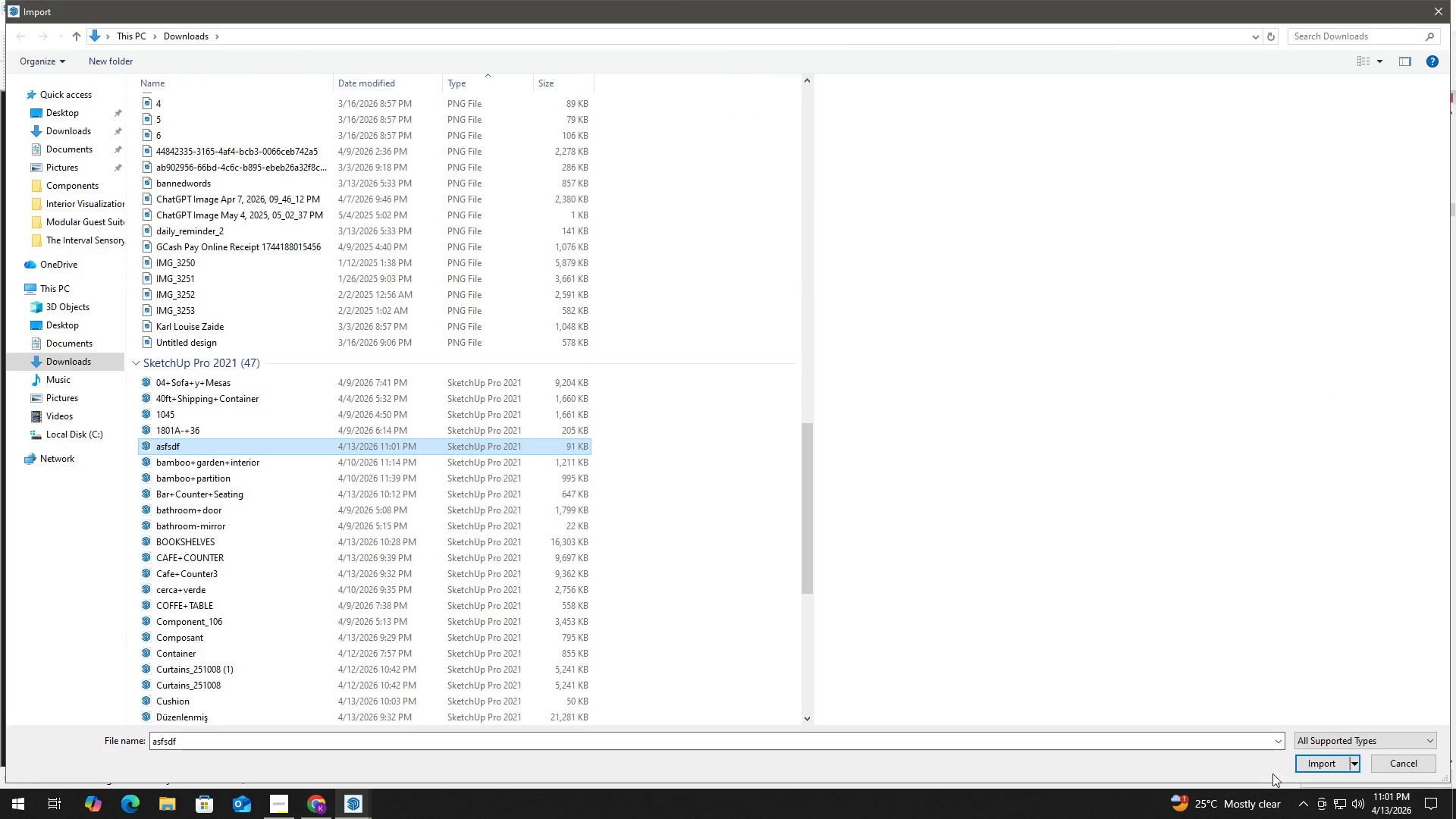 
left_click([1323, 758])
 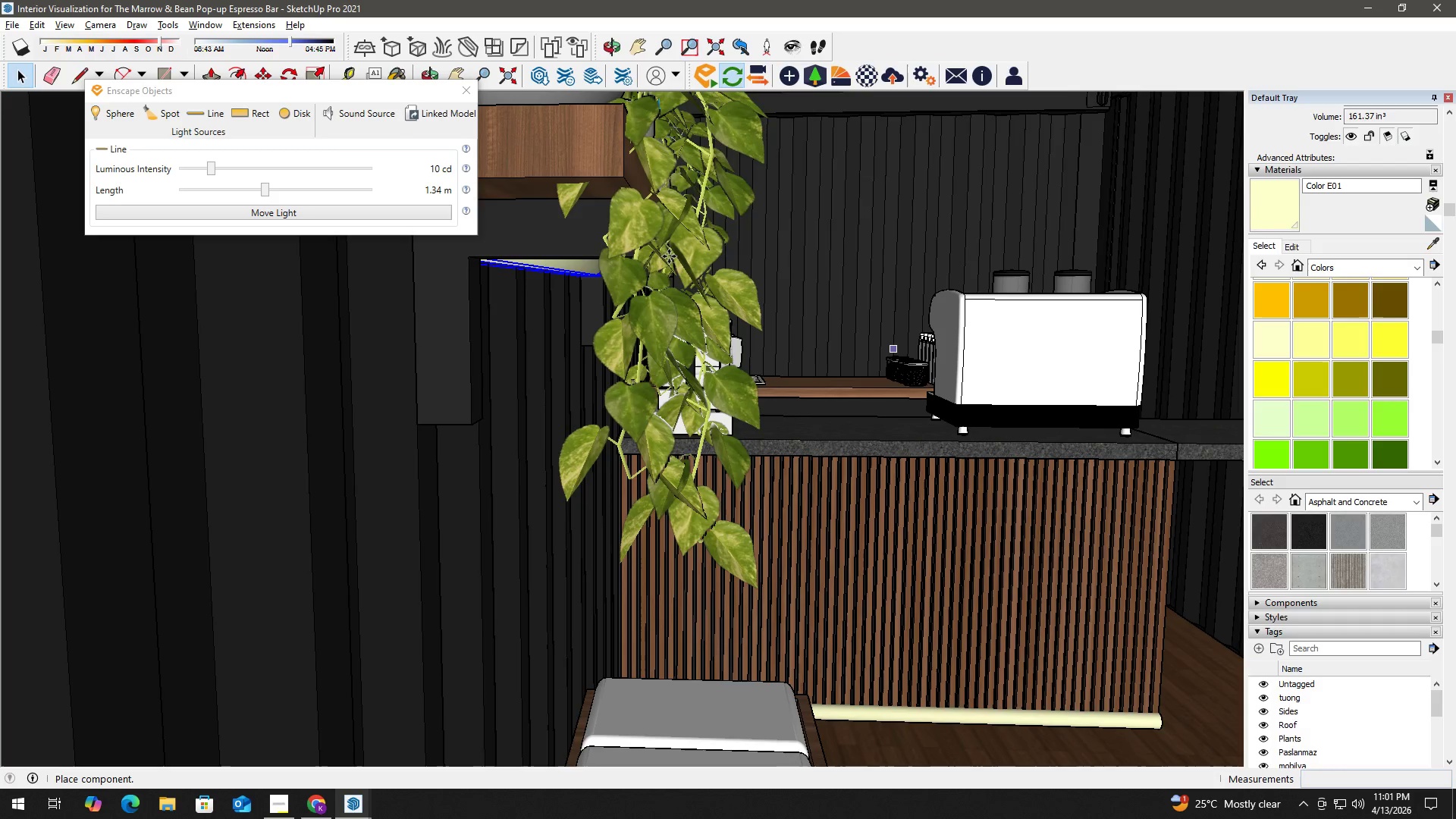 
scroll: coordinate [852, 297], scroll_direction: down, amount: 8.0
 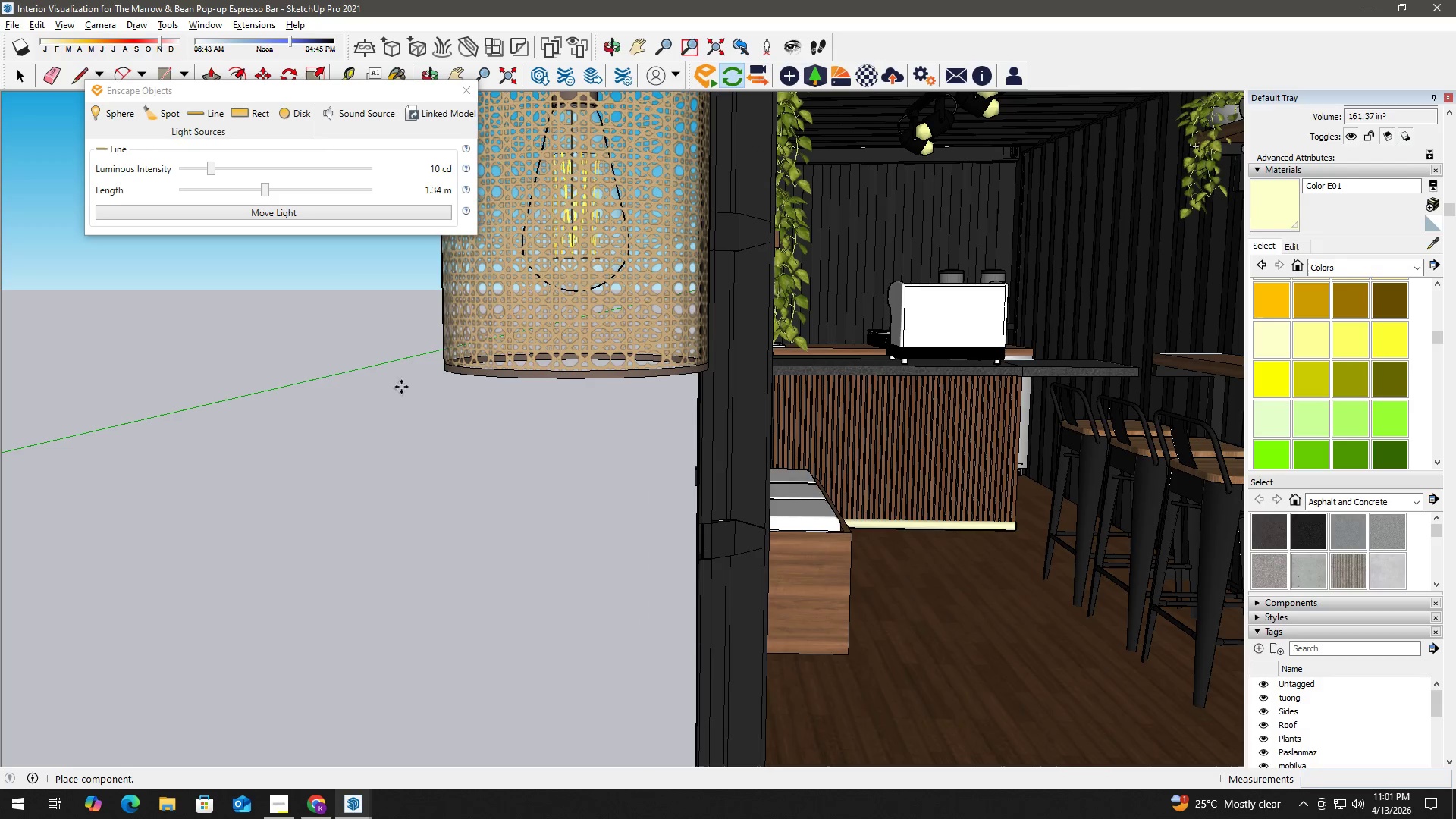 
left_click([375, 391])
 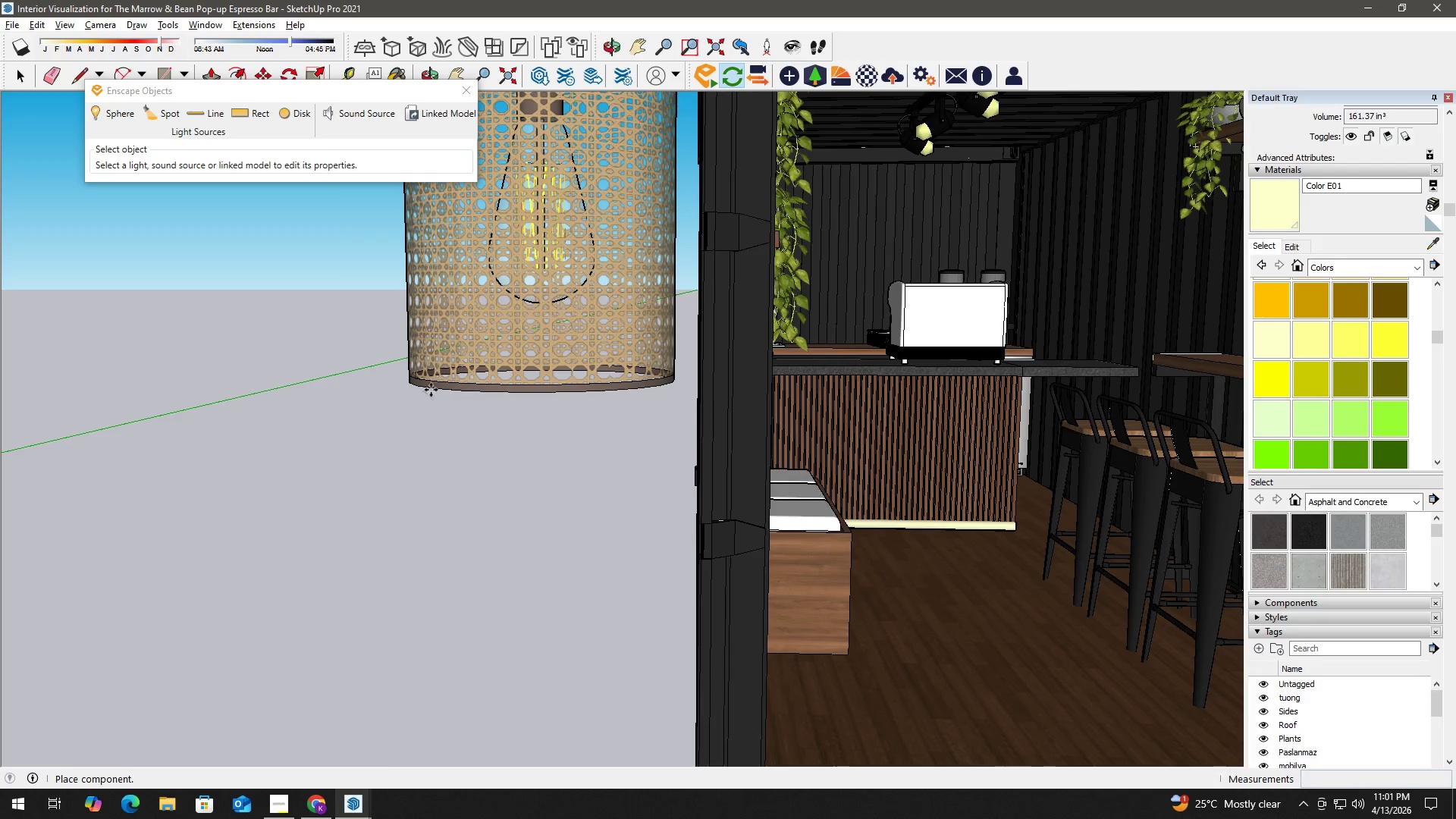 
scroll: coordinate [487, 337], scroll_direction: down, amount: 21.0
 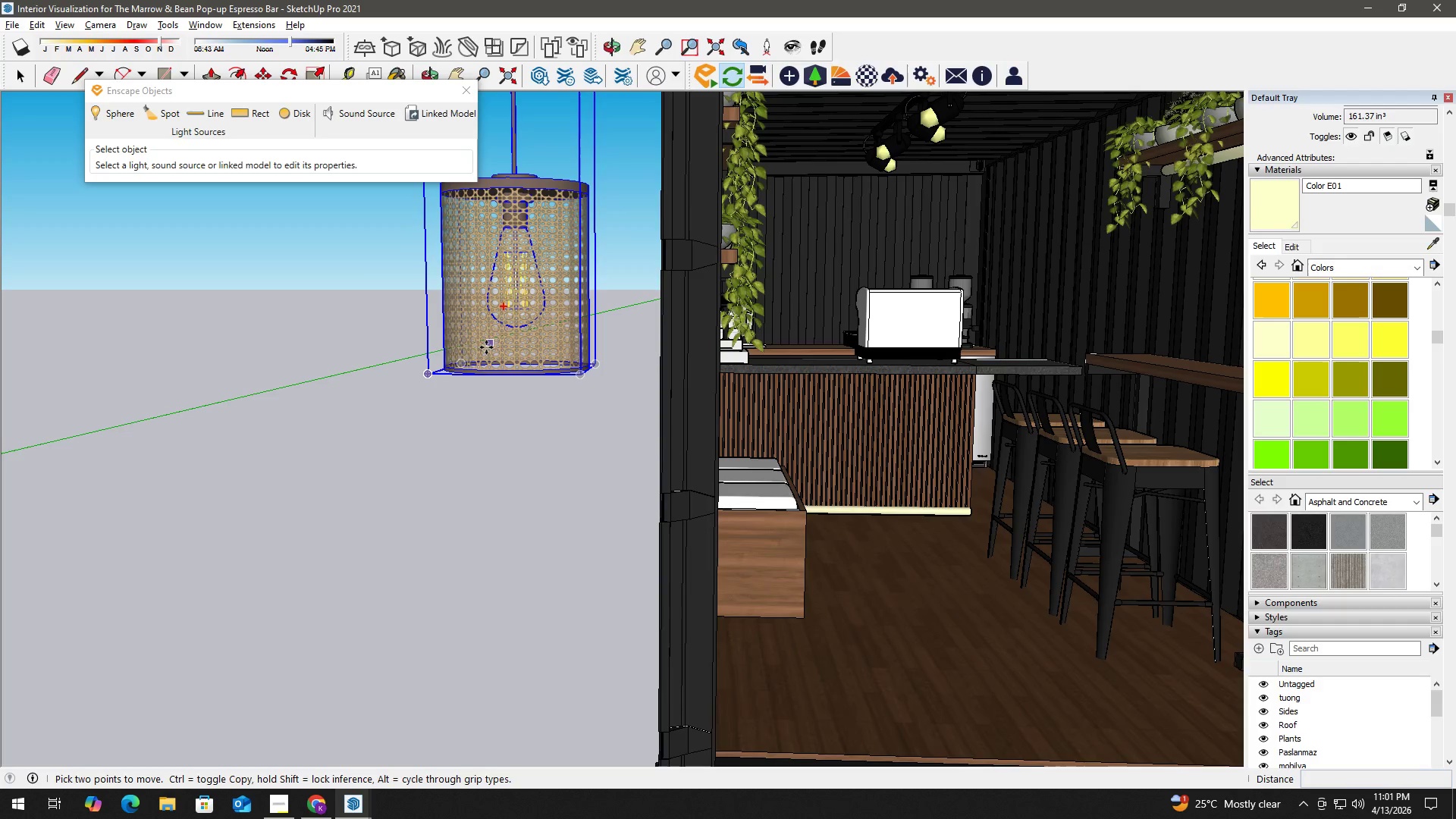 
key(H)
 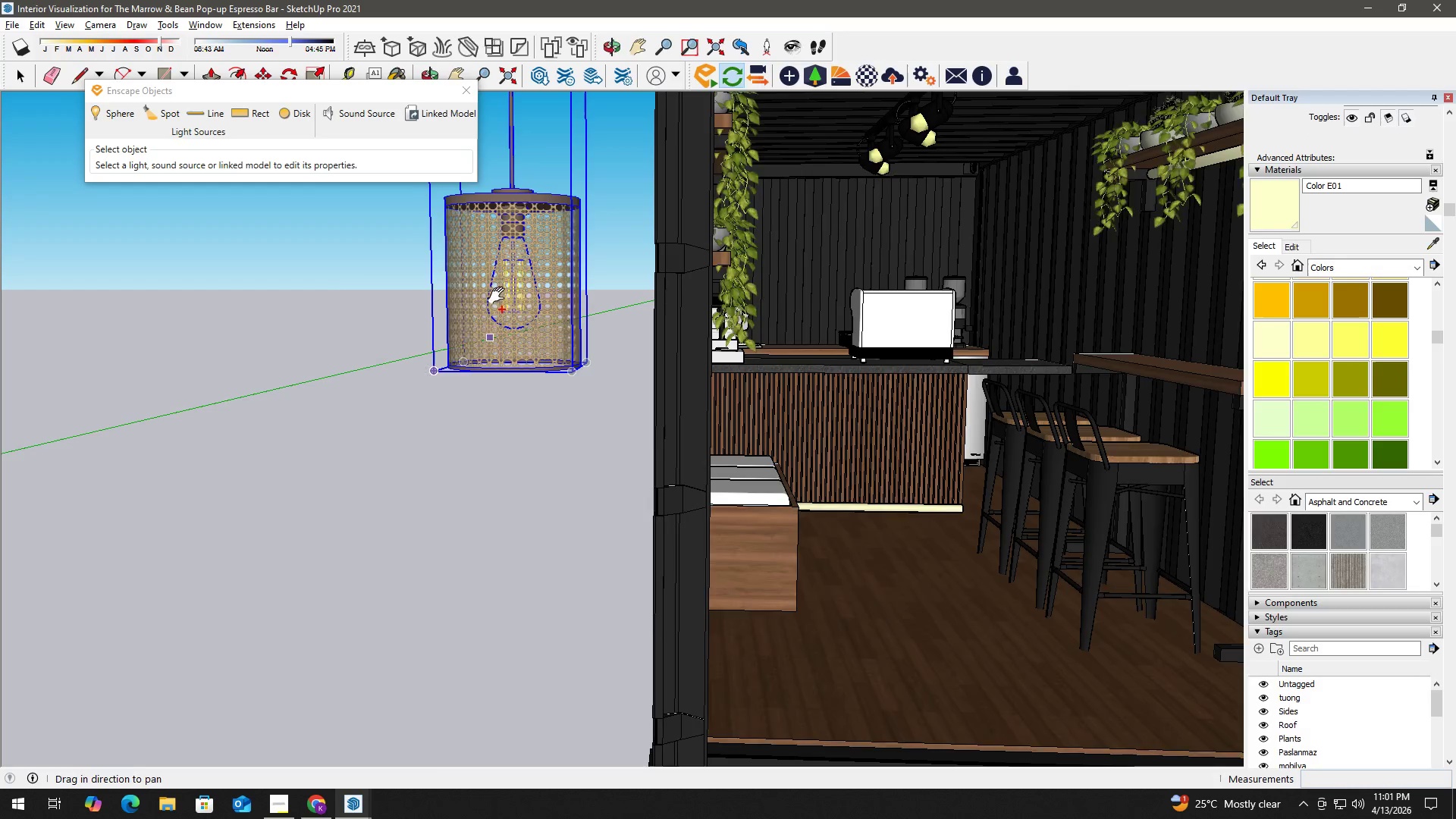 
scroll: coordinate [489, 344], scroll_direction: down, amount: 3.0
 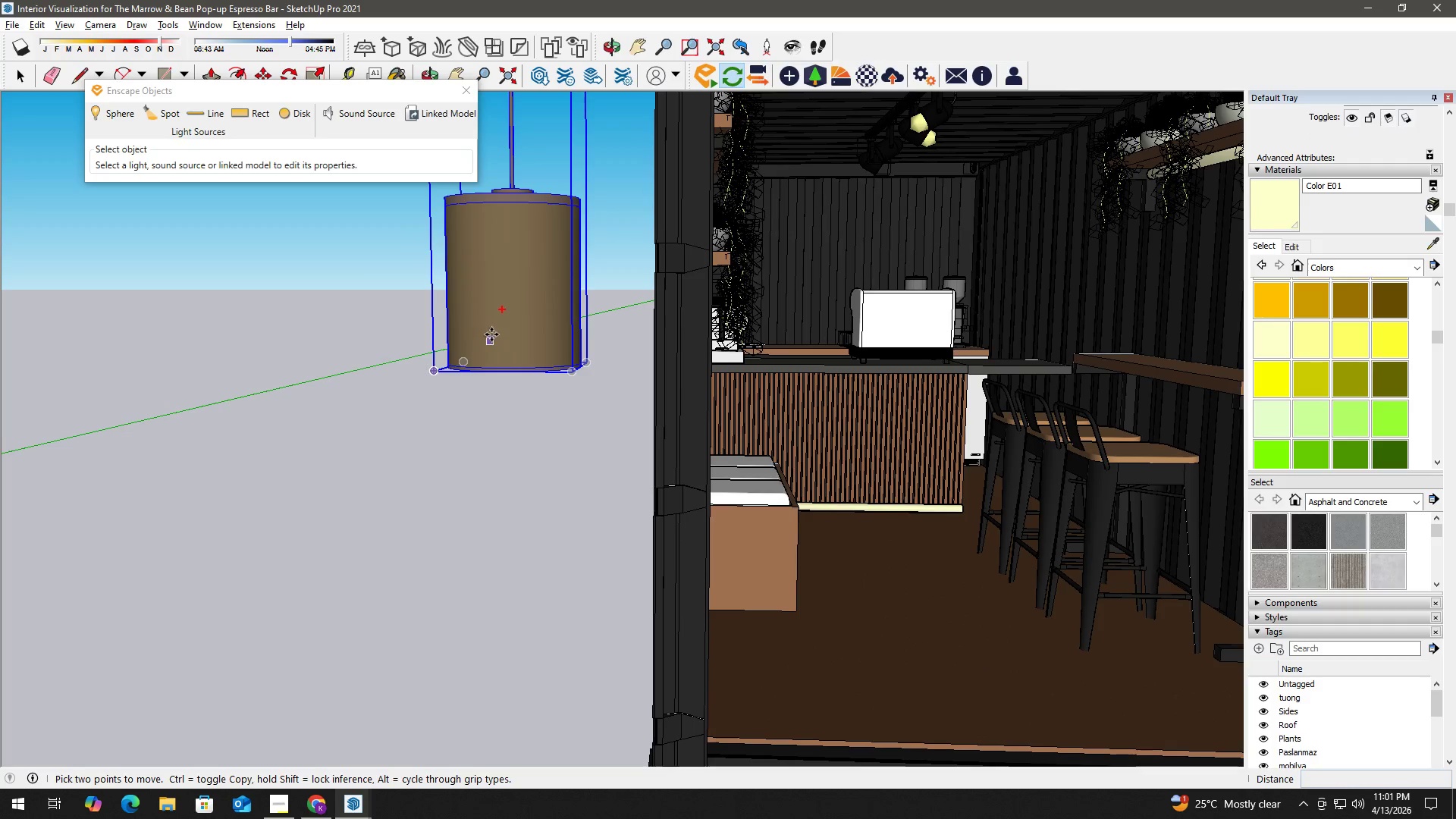 
left_click_drag(start_coordinate=[506, 300], to_coordinate=[642, 541])
 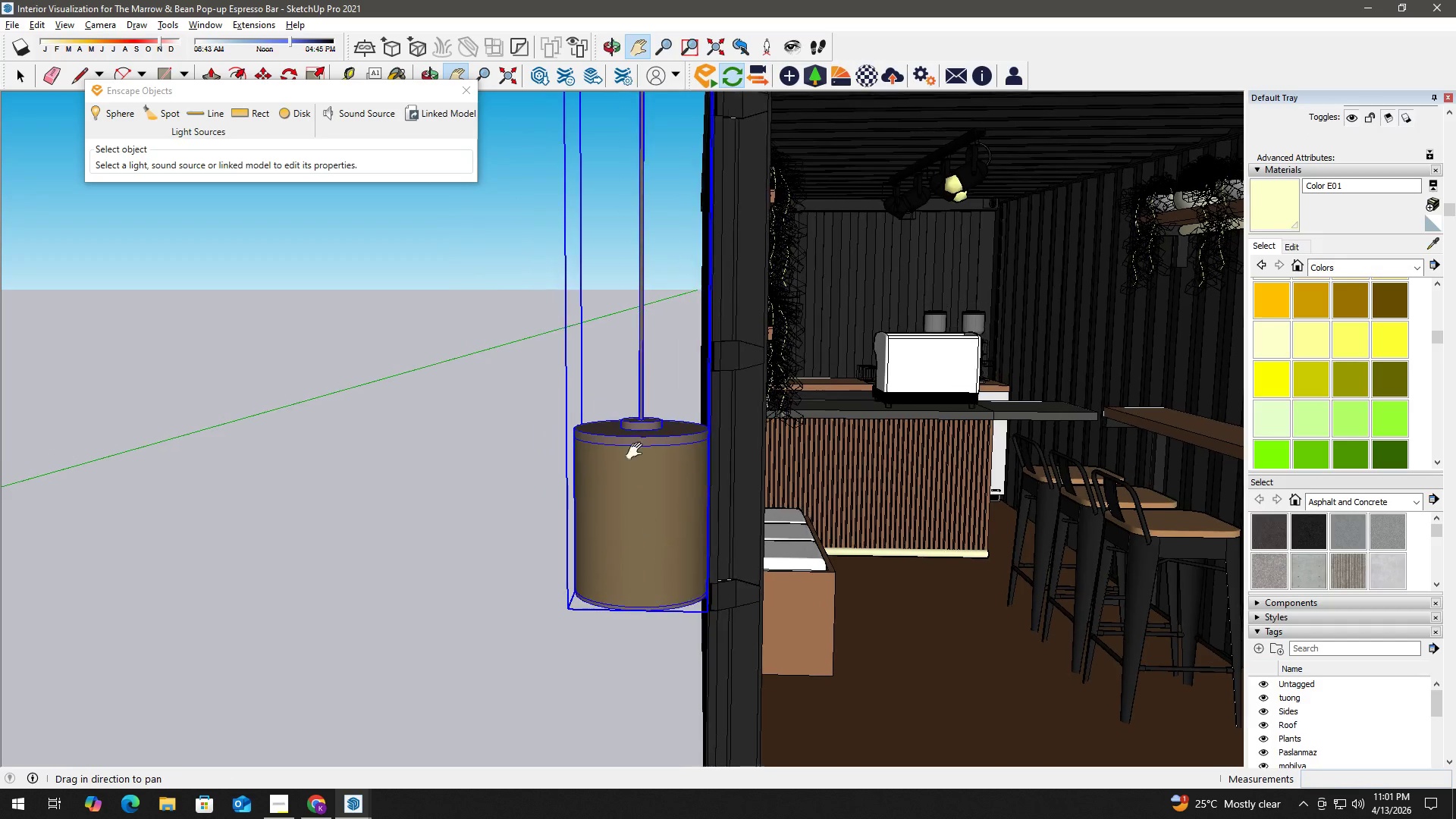 
key(M)
 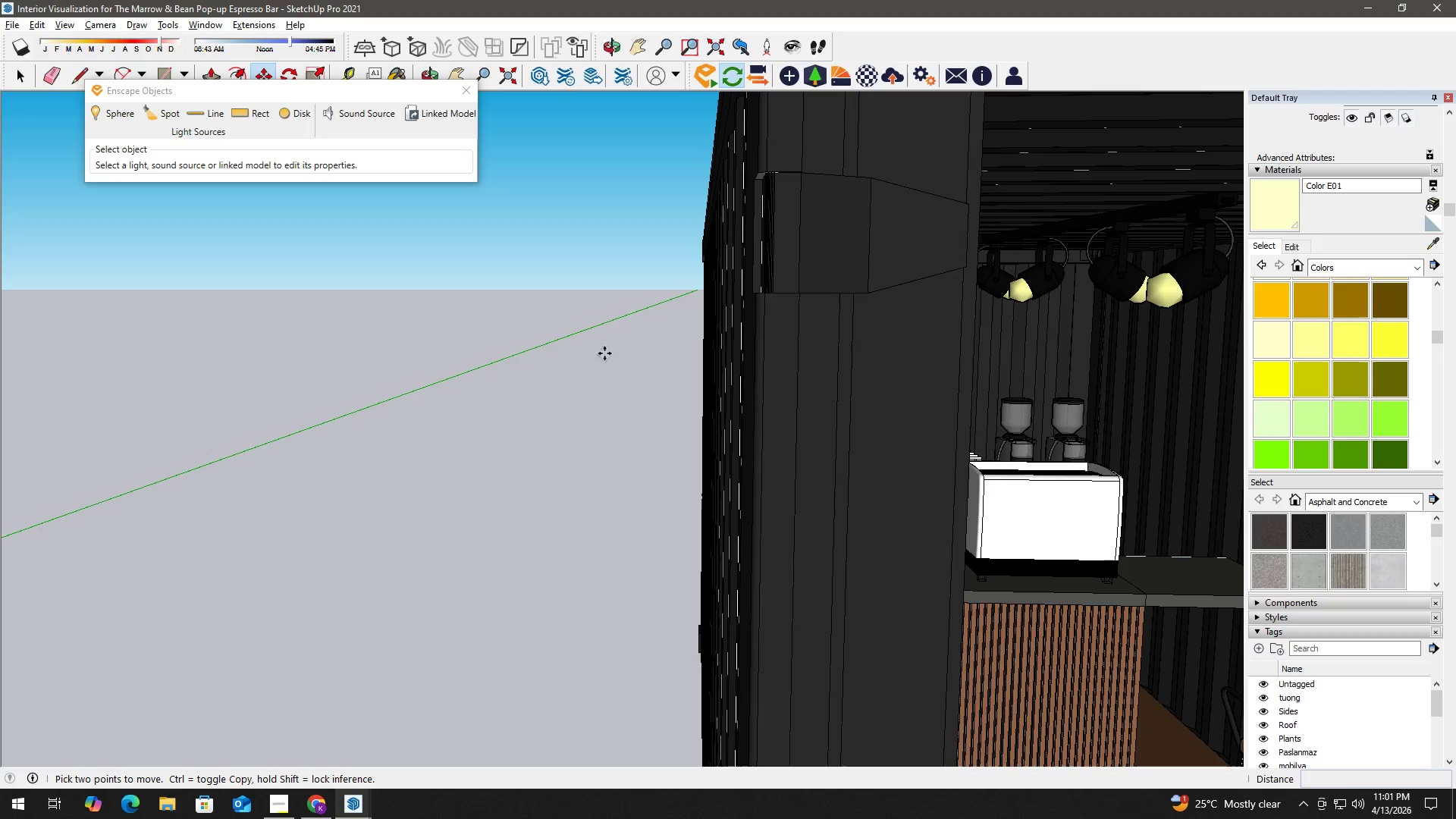 
scroll: coordinate [617, 358], scroll_direction: down, amount: 8.0
 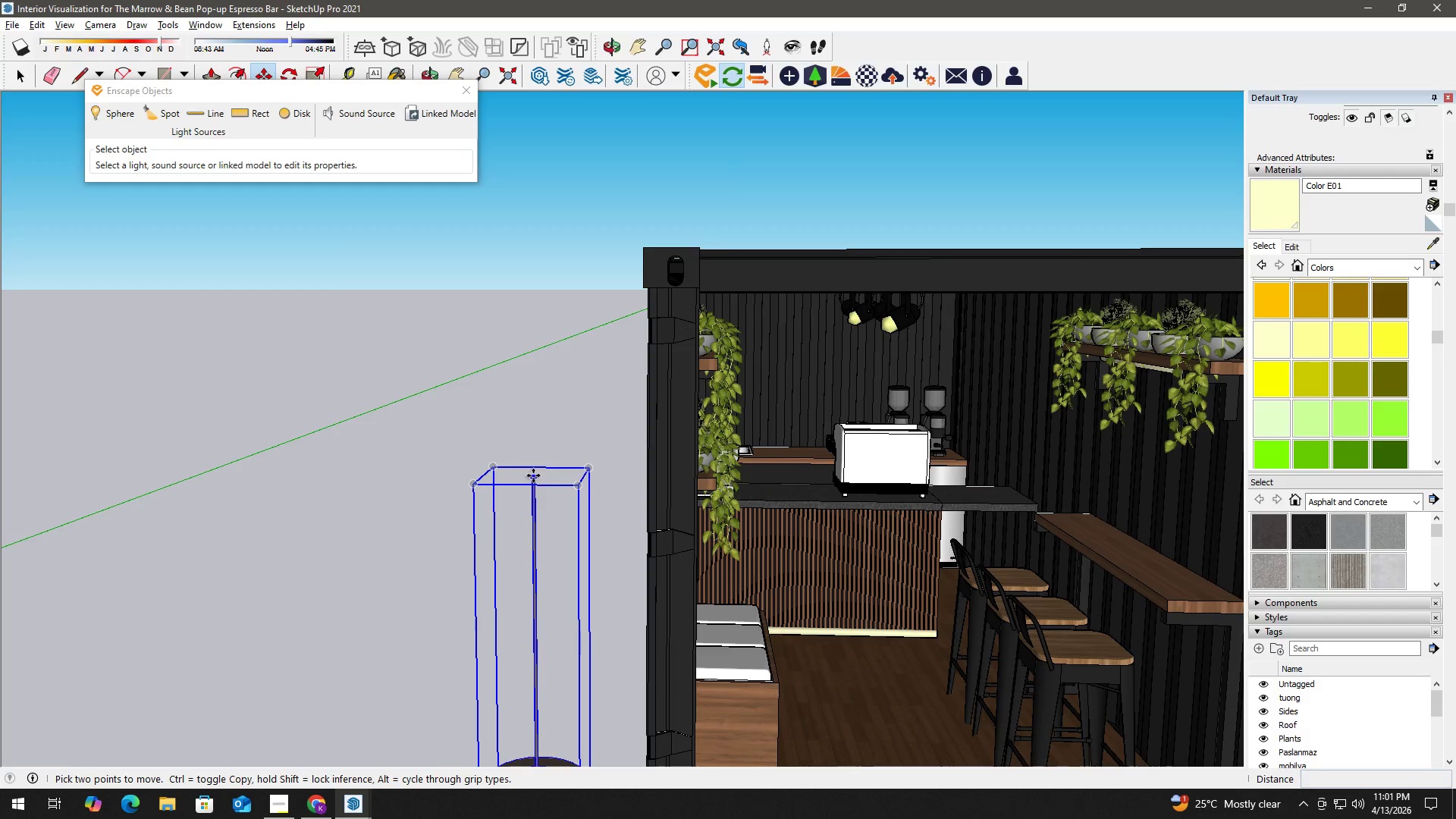 
scroll: coordinate [470, 553], scroll_direction: up, amount: 35.0
 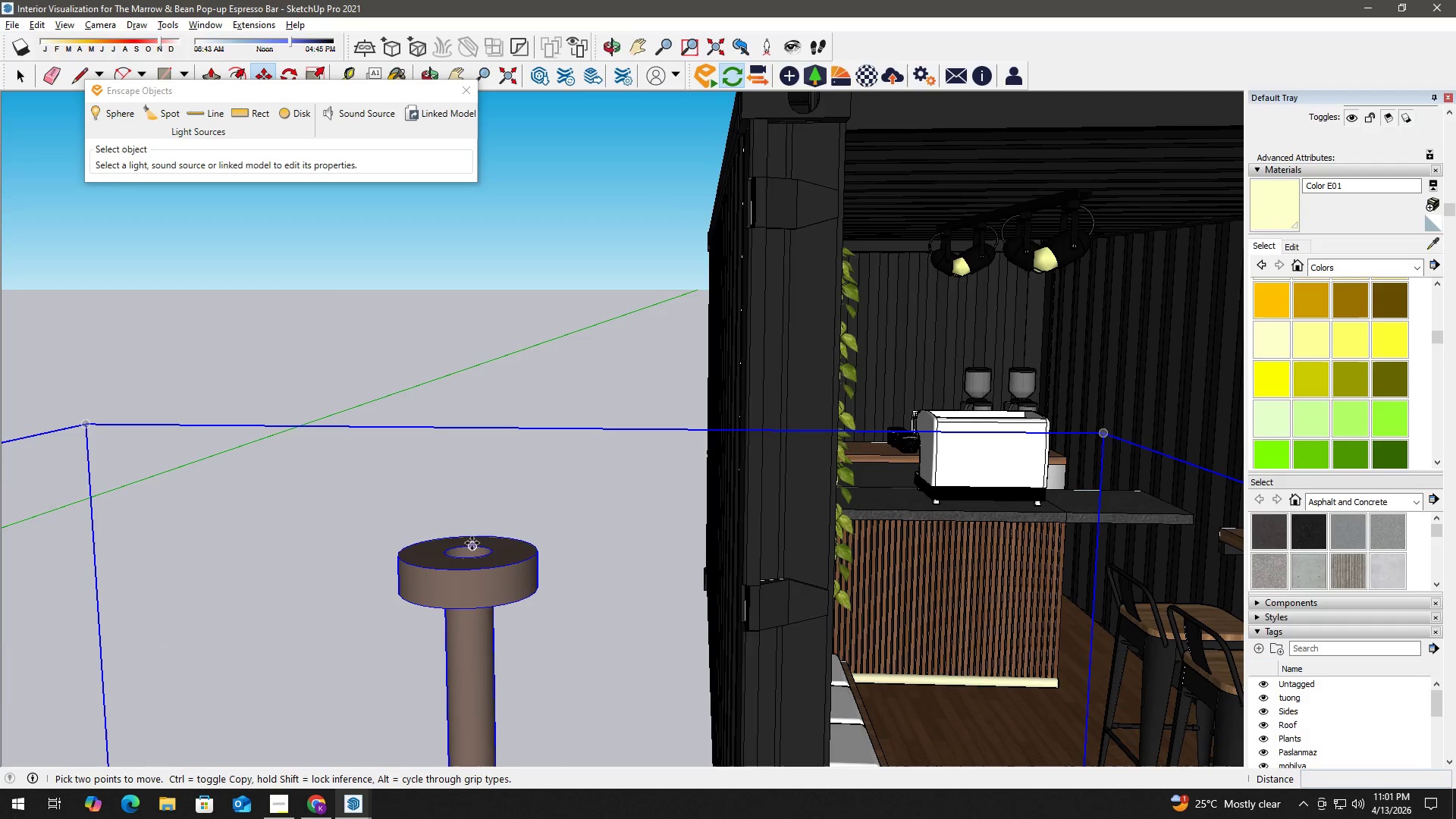 
left_click([472, 543])
 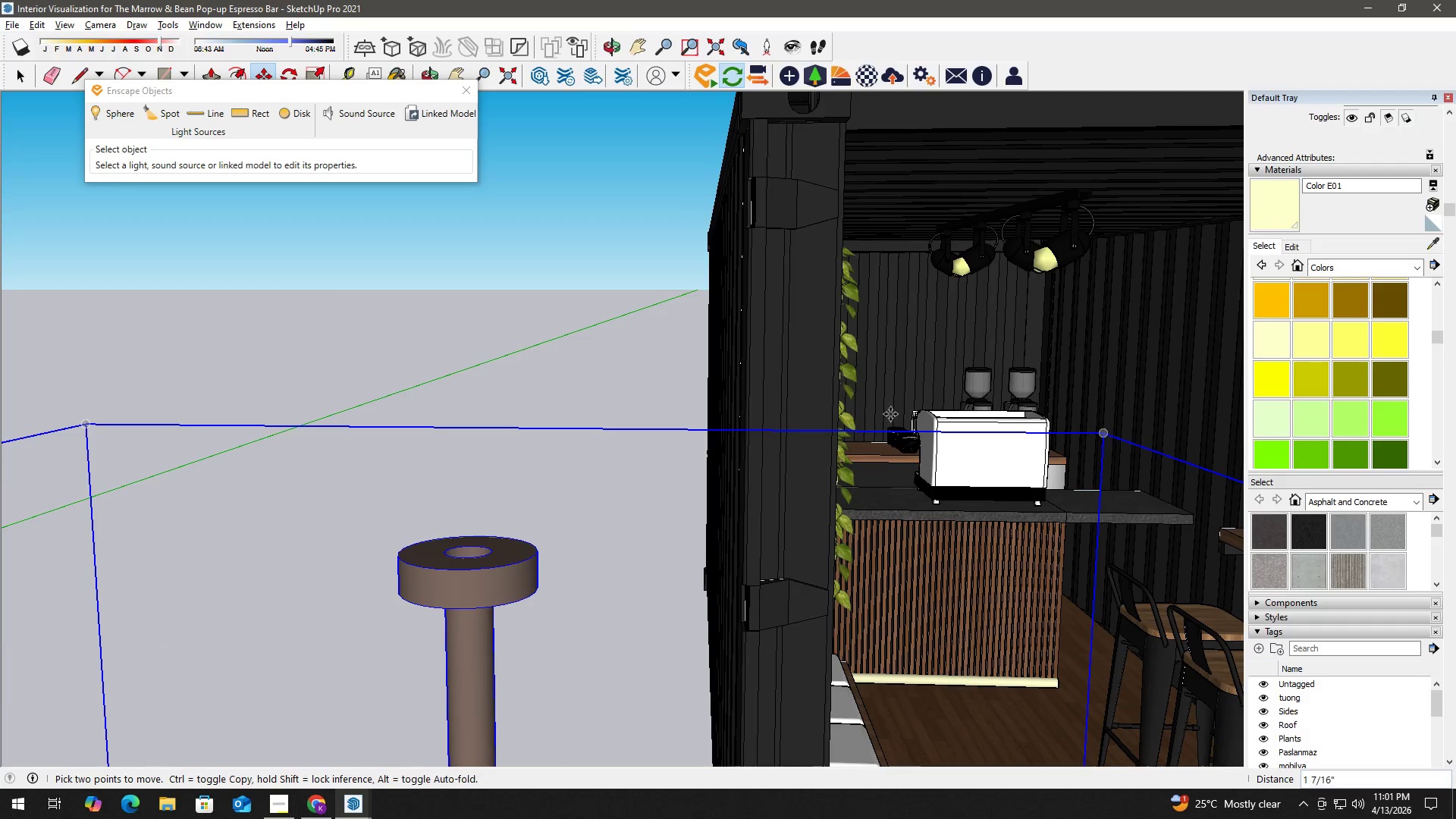 
scroll: coordinate [904, 395], scroll_direction: down, amount: 3.0
 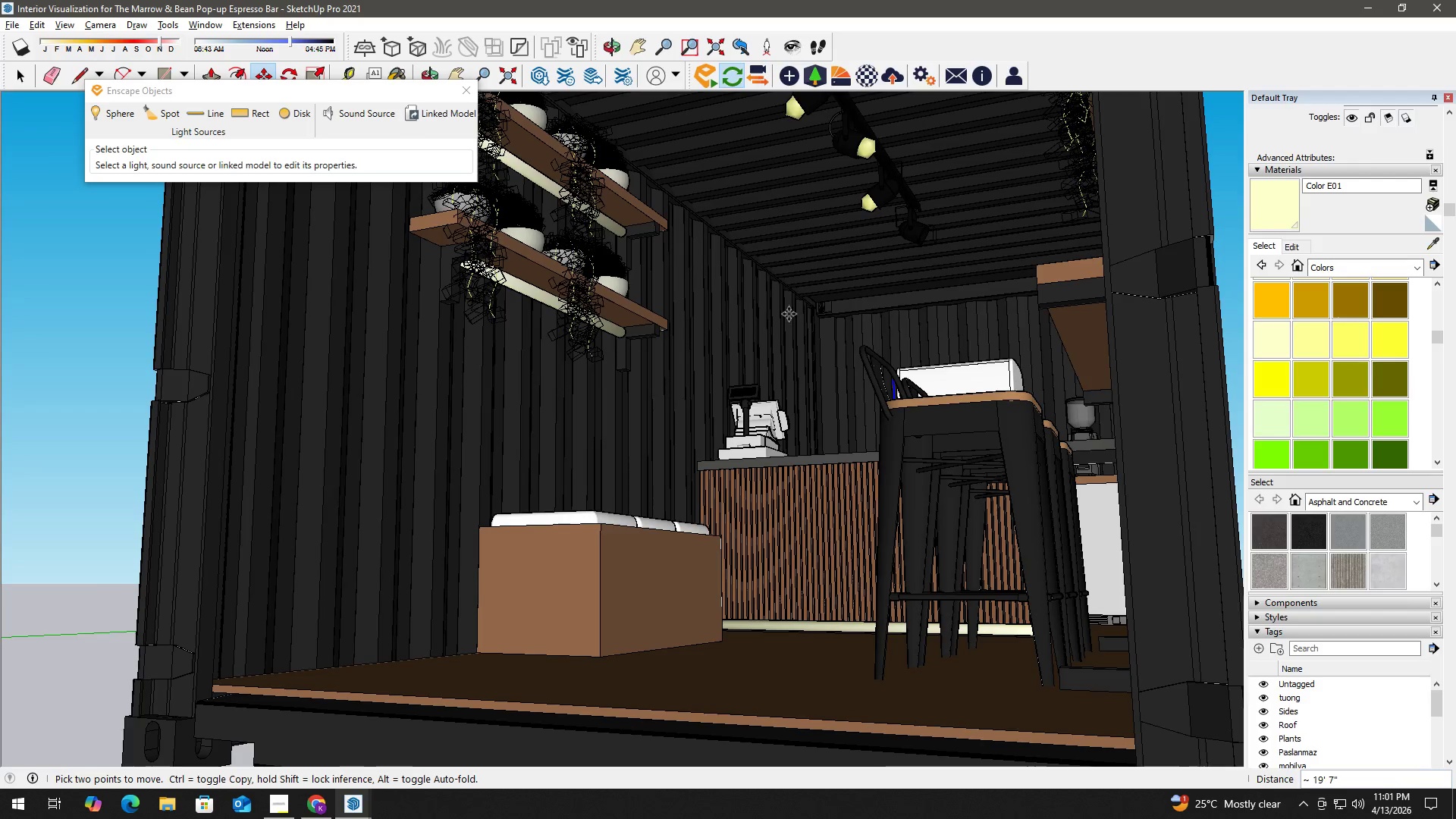 
hold_key(key=ShiftLeft, duration=0.48)
 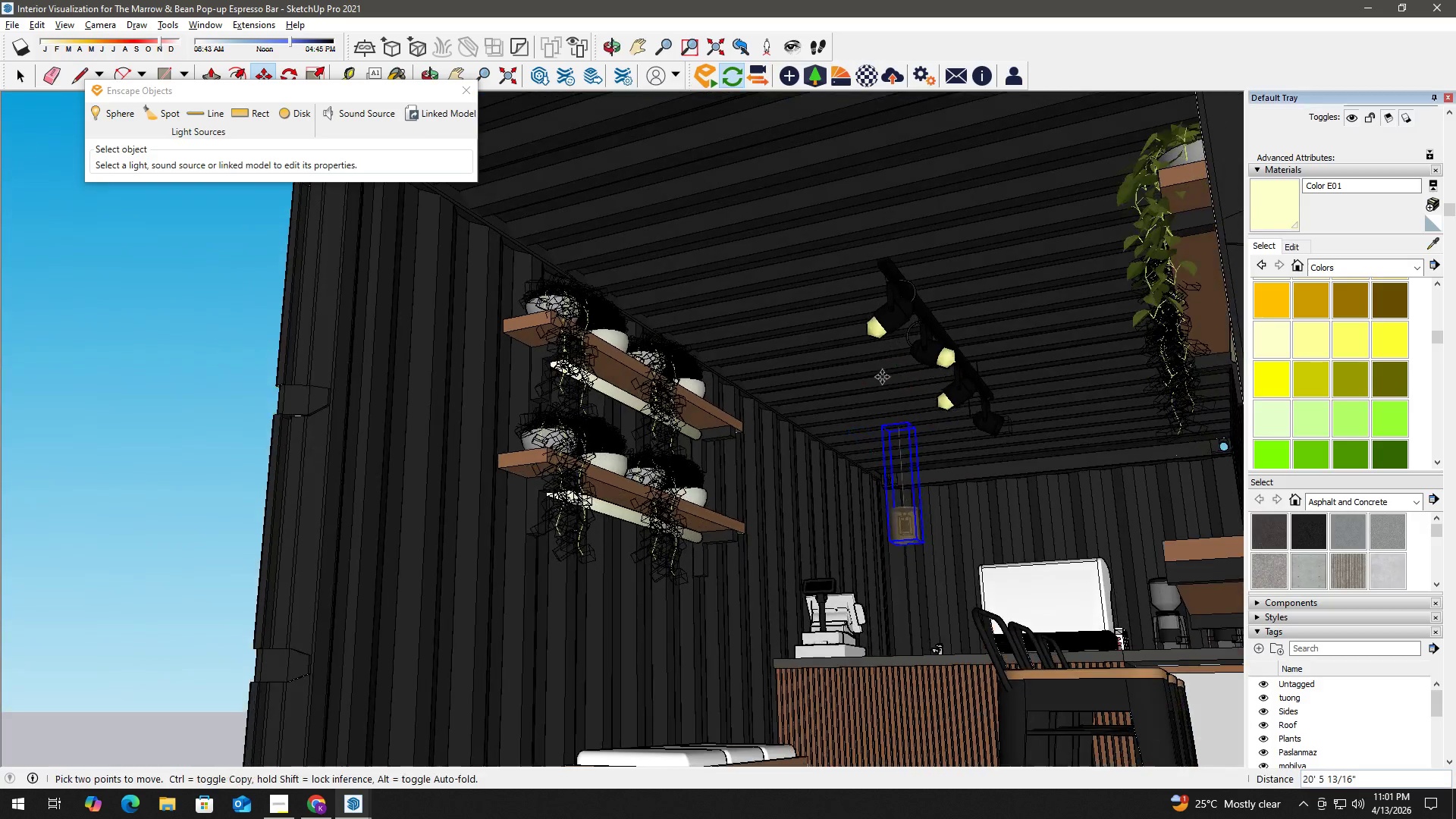 
scroll: coordinate [880, 409], scroll_direction: up, amount: 24.0
 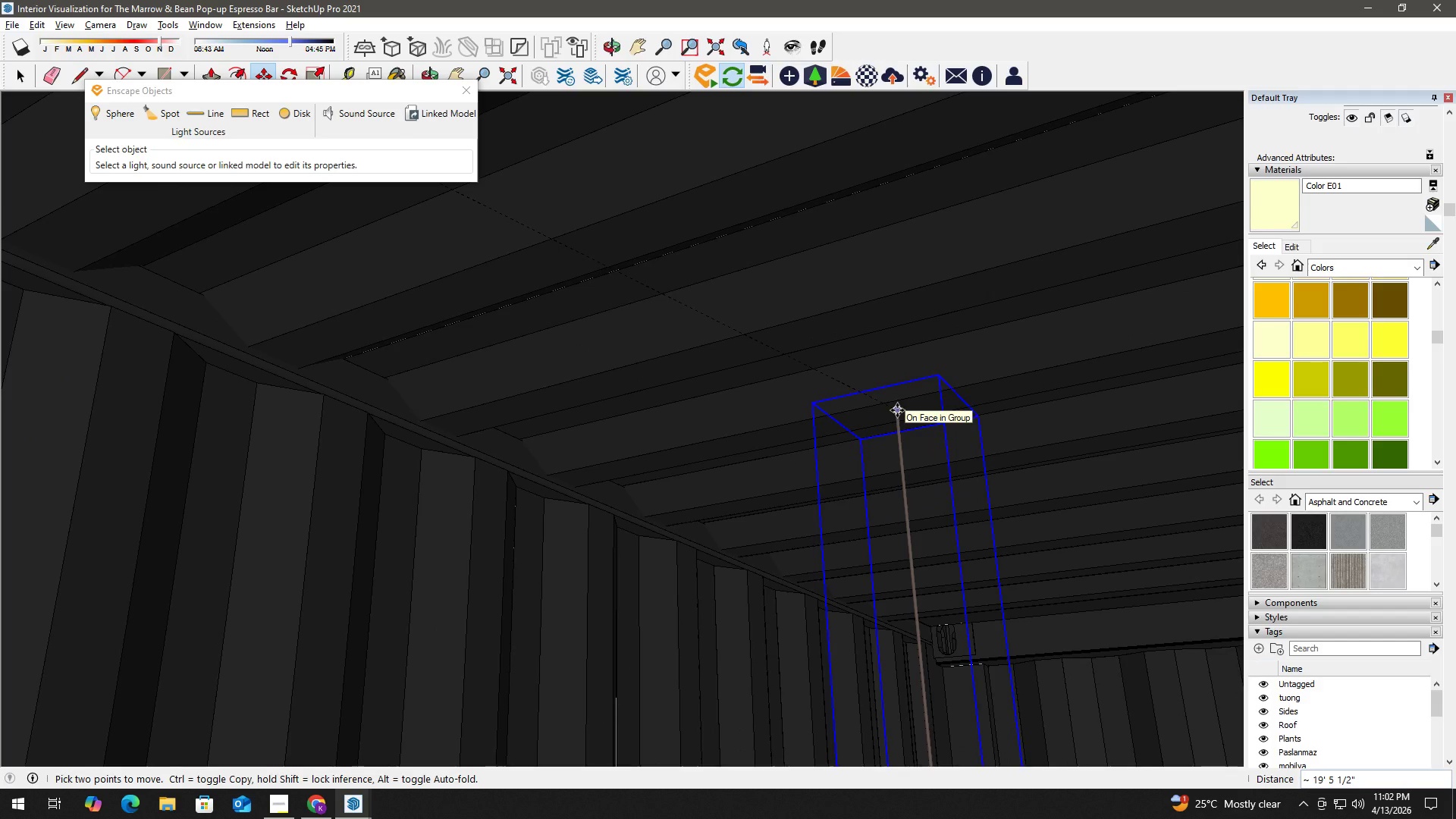 
left_click([897, 410])
 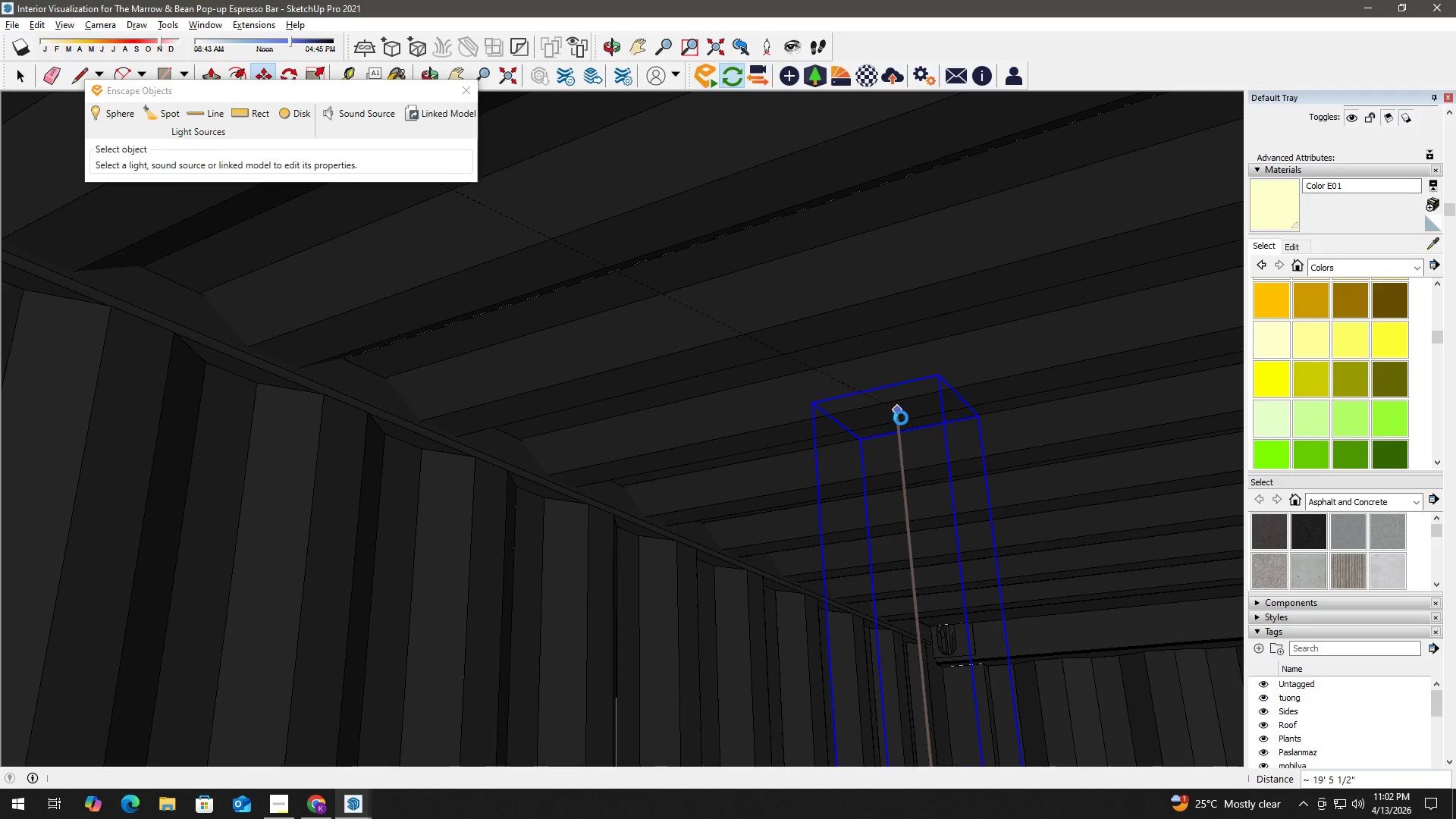 
scroll: coordinate [902, 425], scroll_direction: down, amount: 3.0
 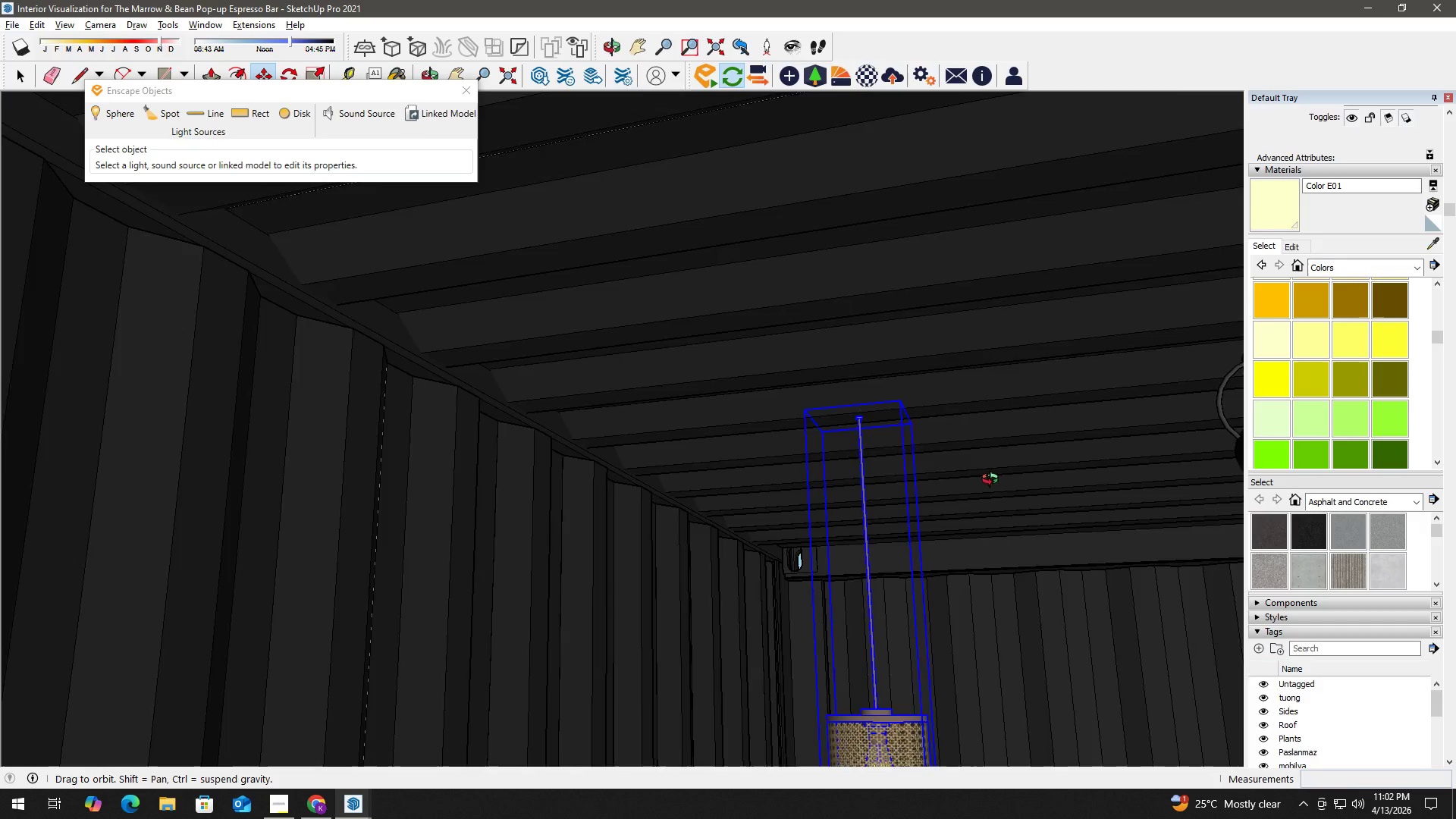 
key(H)
 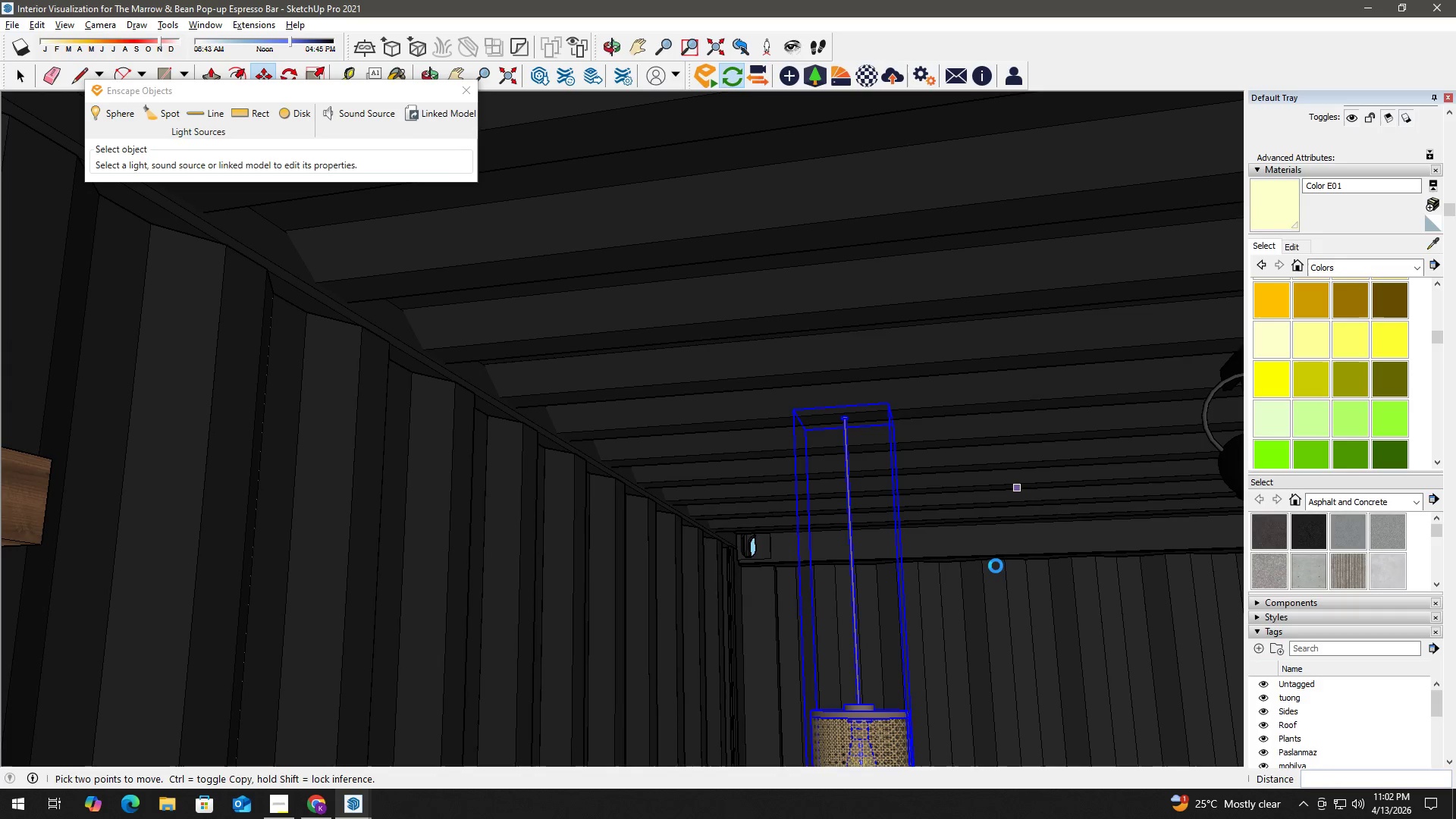 
left_click_drag(start_coordinate=[998, 564], to_coordinate=[885, 244])
 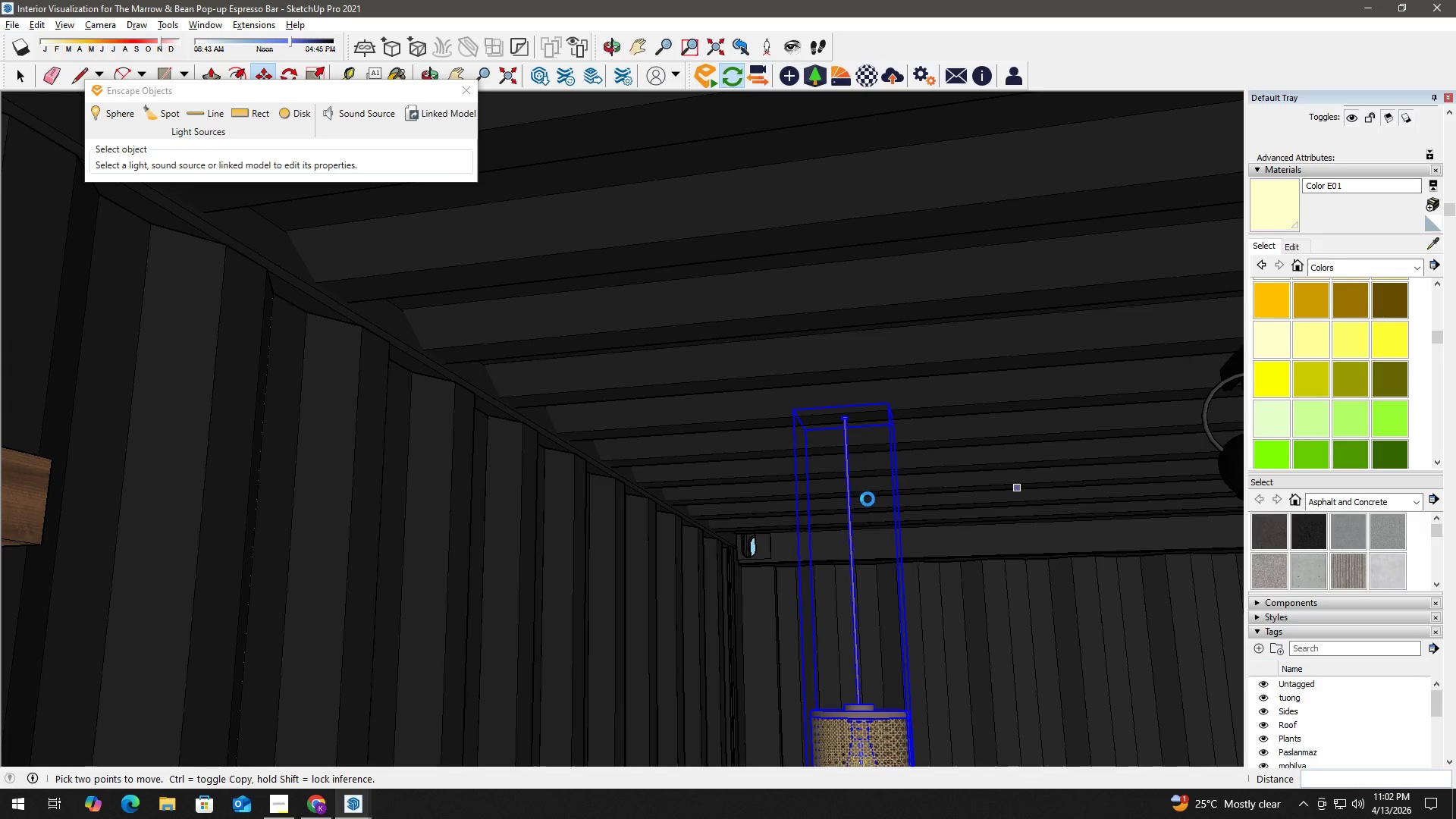 
scroll: coordinate [868, 500], scroll_direction: down, amount: 6.0
 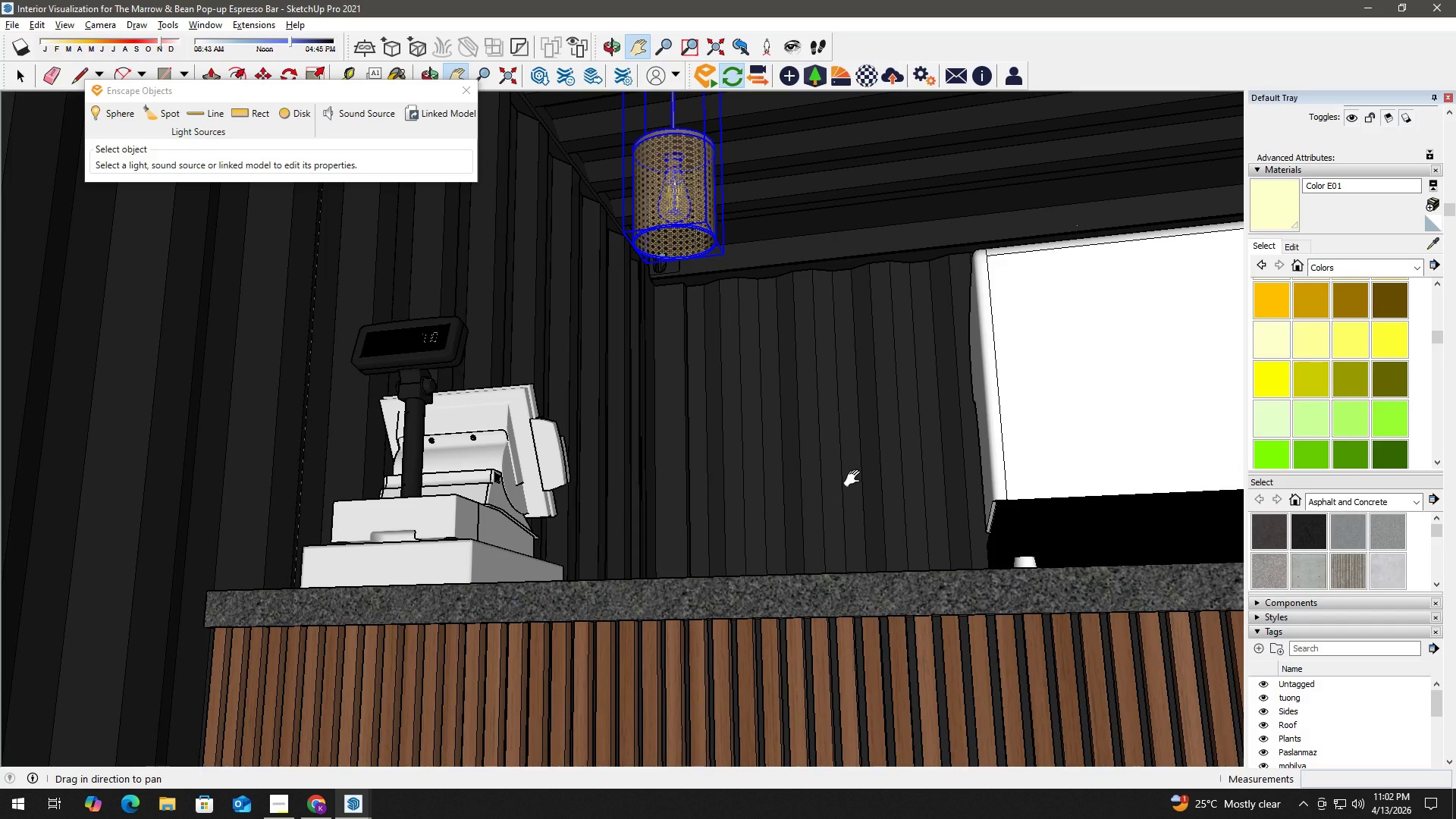 
wait(15.88)
 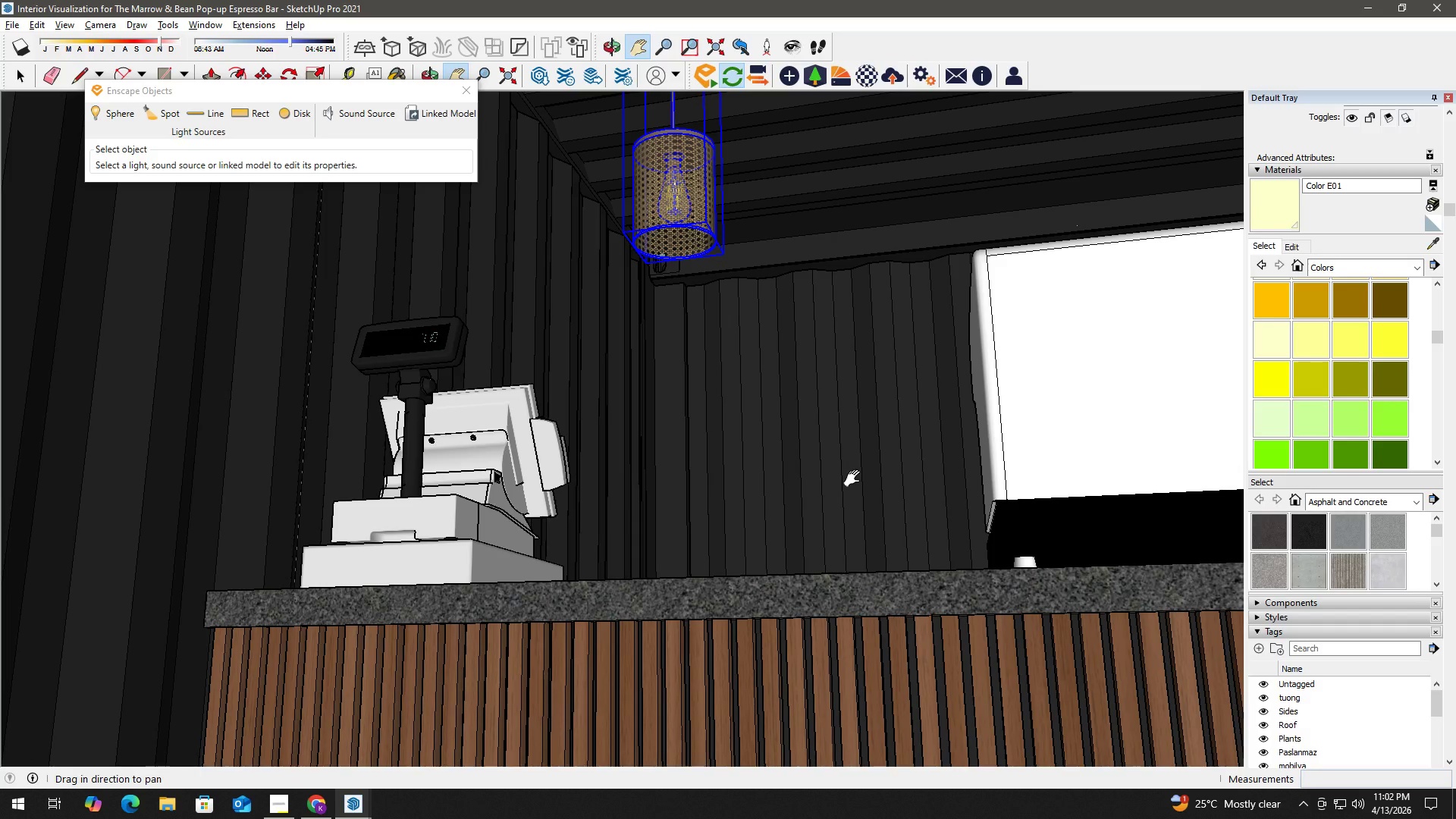 
left_click_drag(start_coordinate=[818, 339], to_coordinate=[831, 491])
 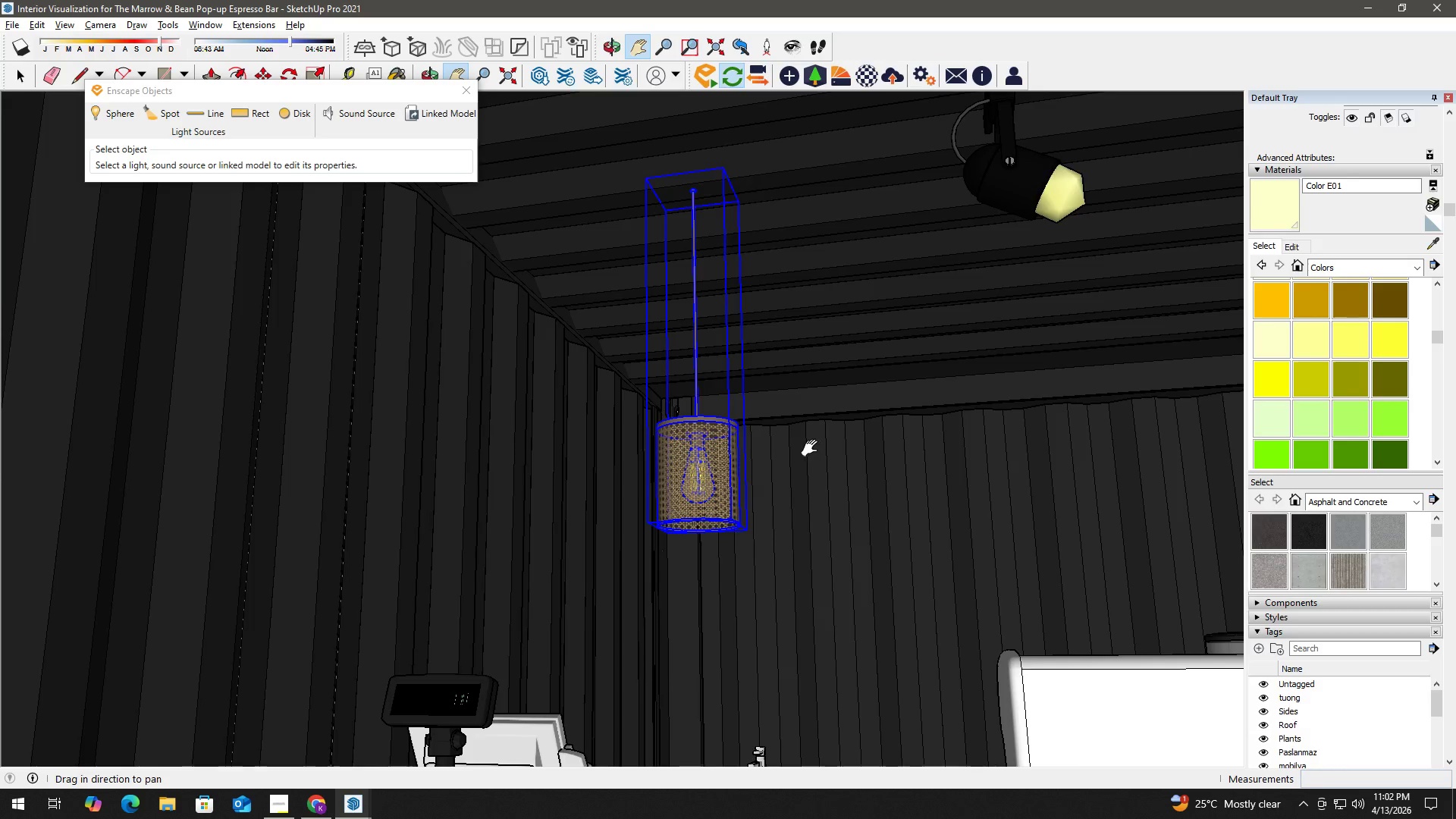 
scroll: coordinate [812, 448], scroll_direction: down, amount: 2.0
 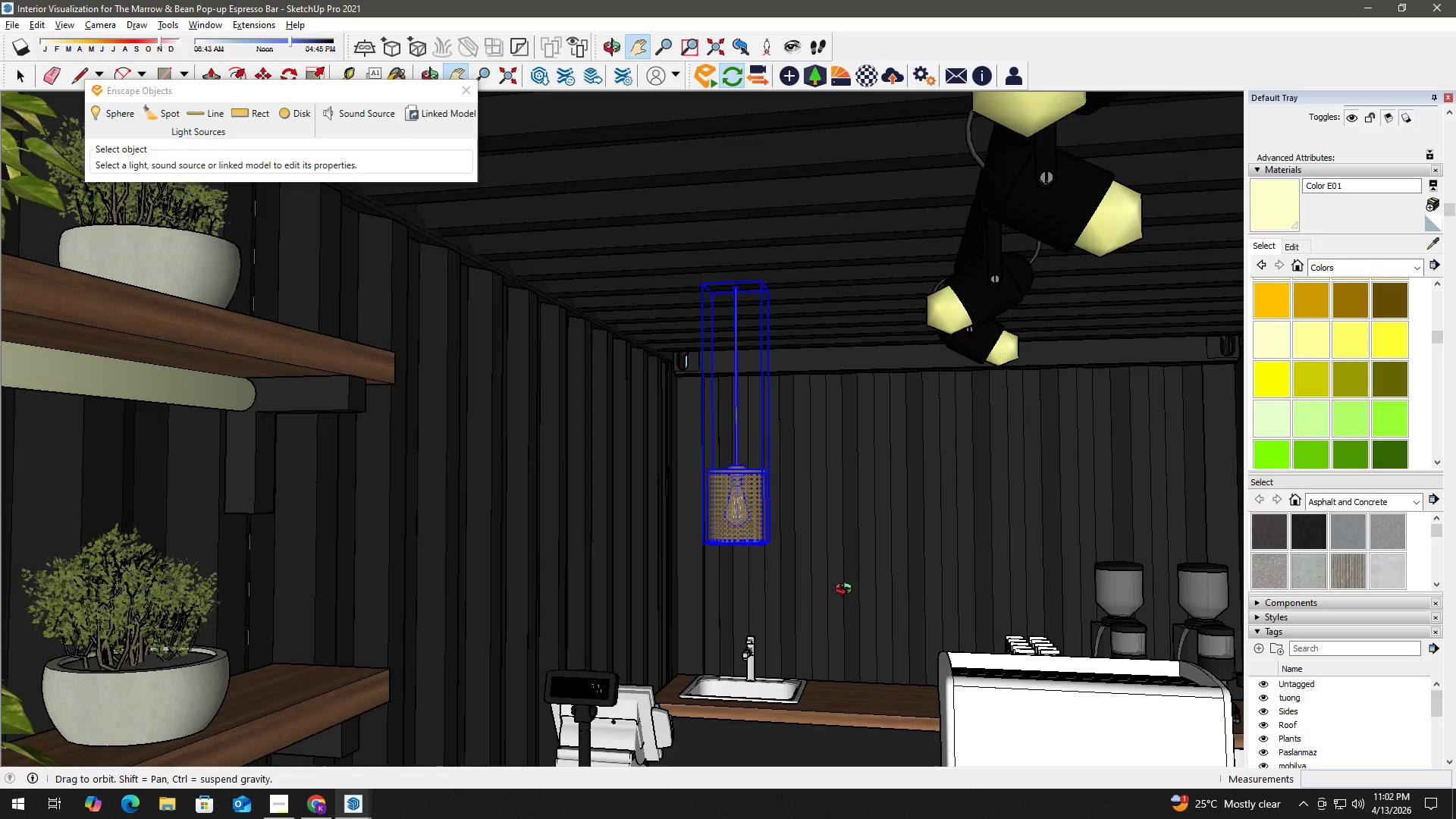 
type(hhs)
 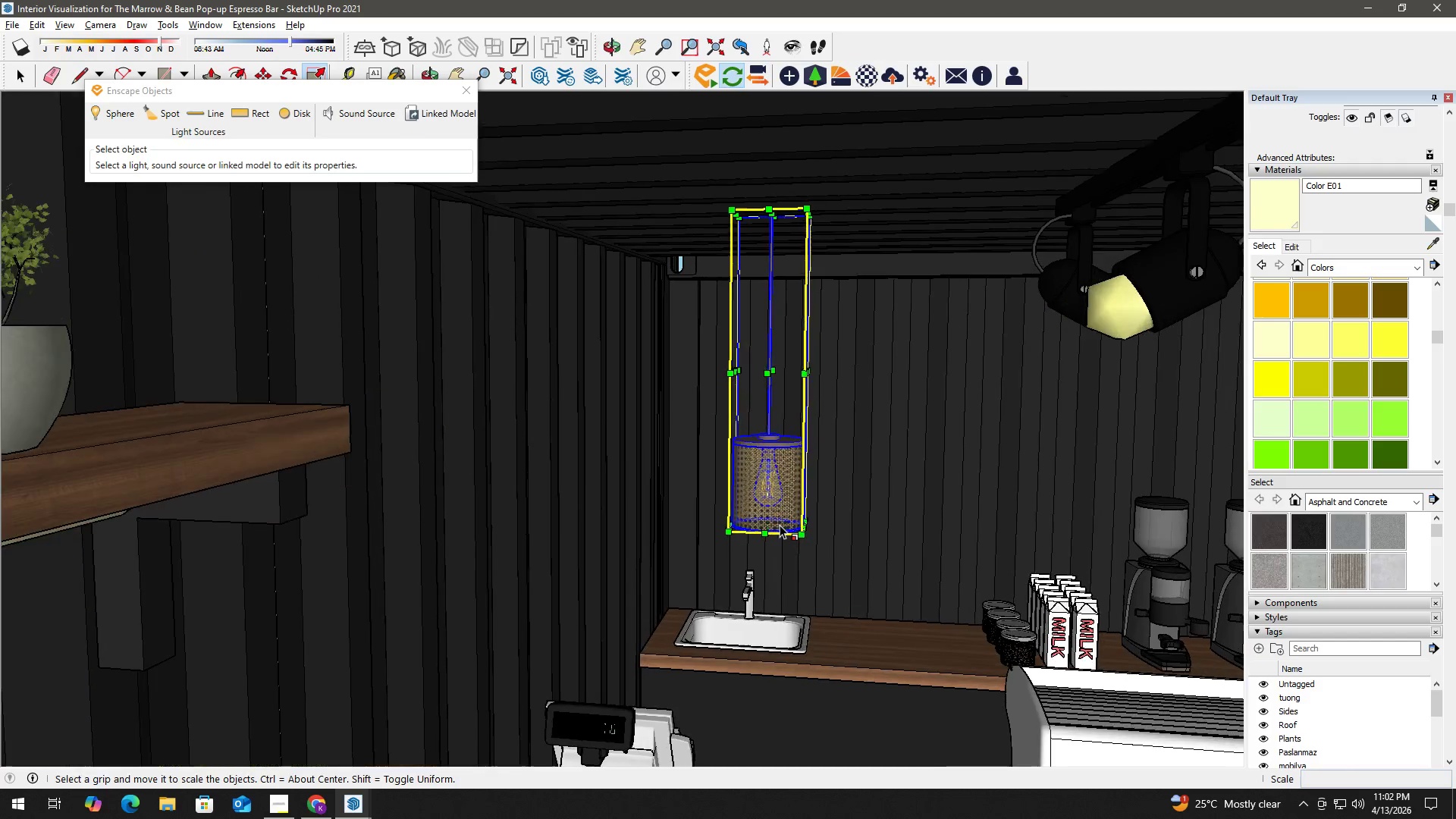 
left_click_drag(start_coordinate=[846, 598], to_coordinate=[788, 403])
 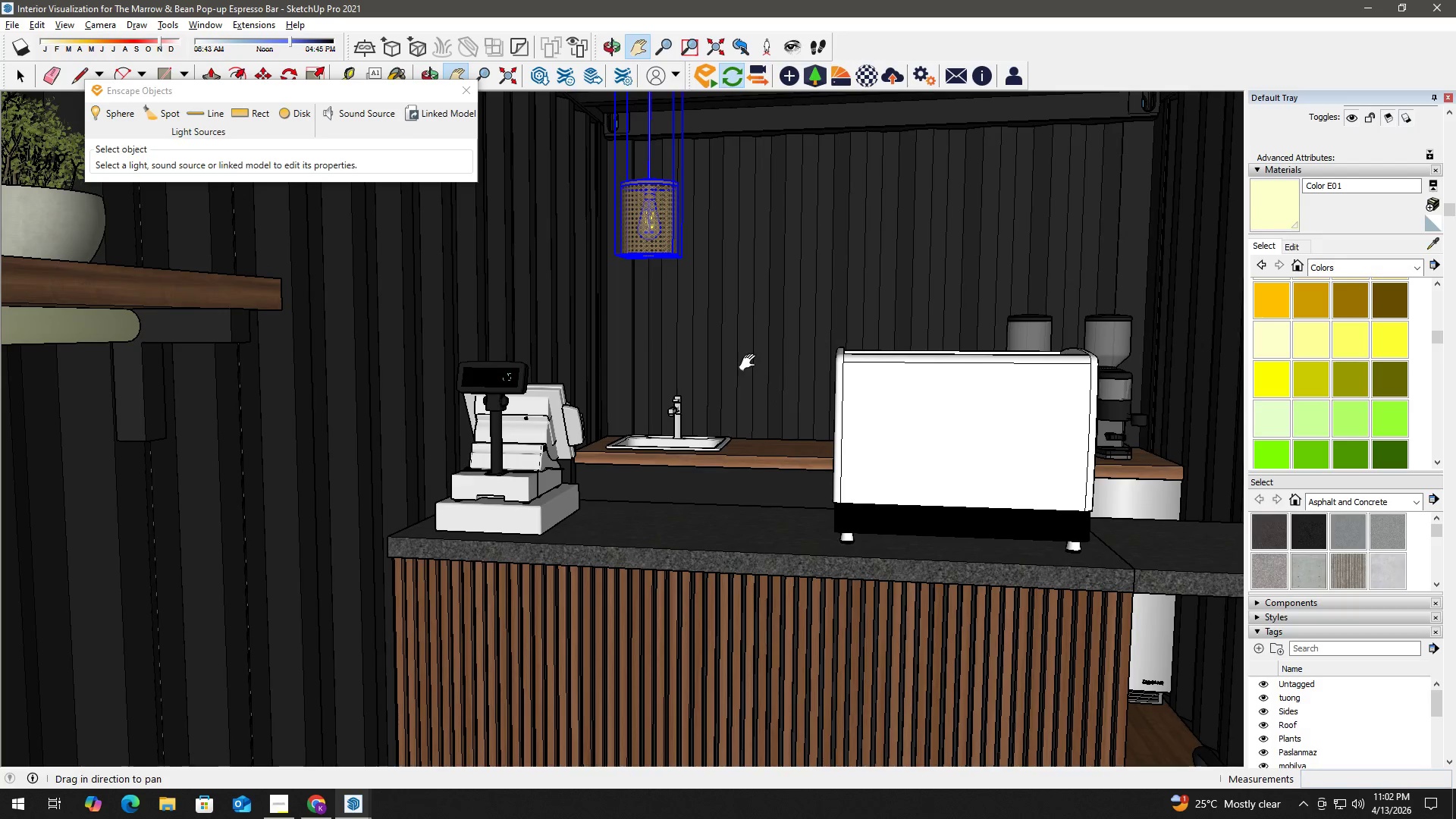 
left_click_drag(start_coordinate=[751, 365], to_coordinate=[827, 532])
 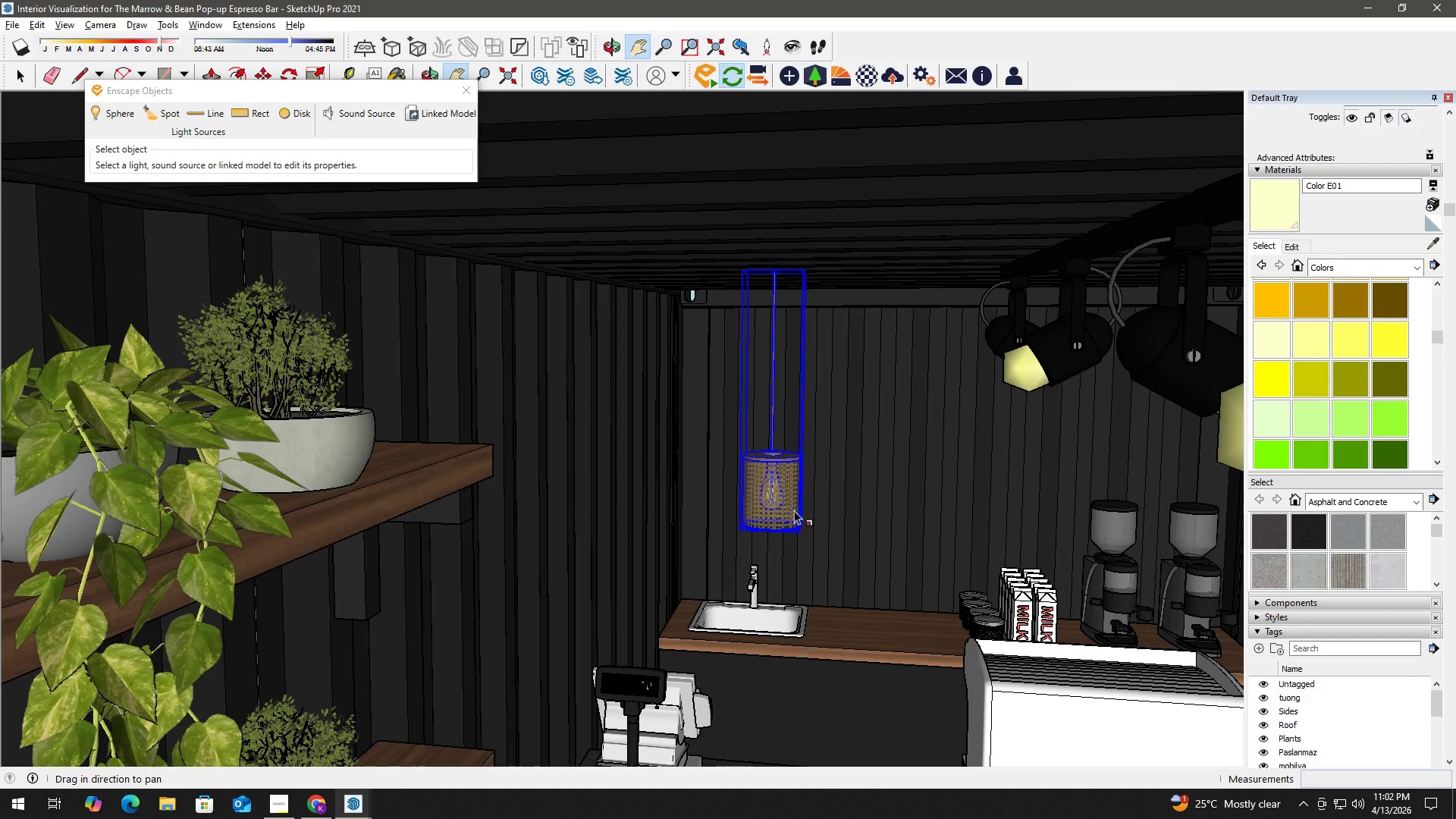 
scroll: coordinate [774, 525], scroll_direction: up, amount: 4.0
 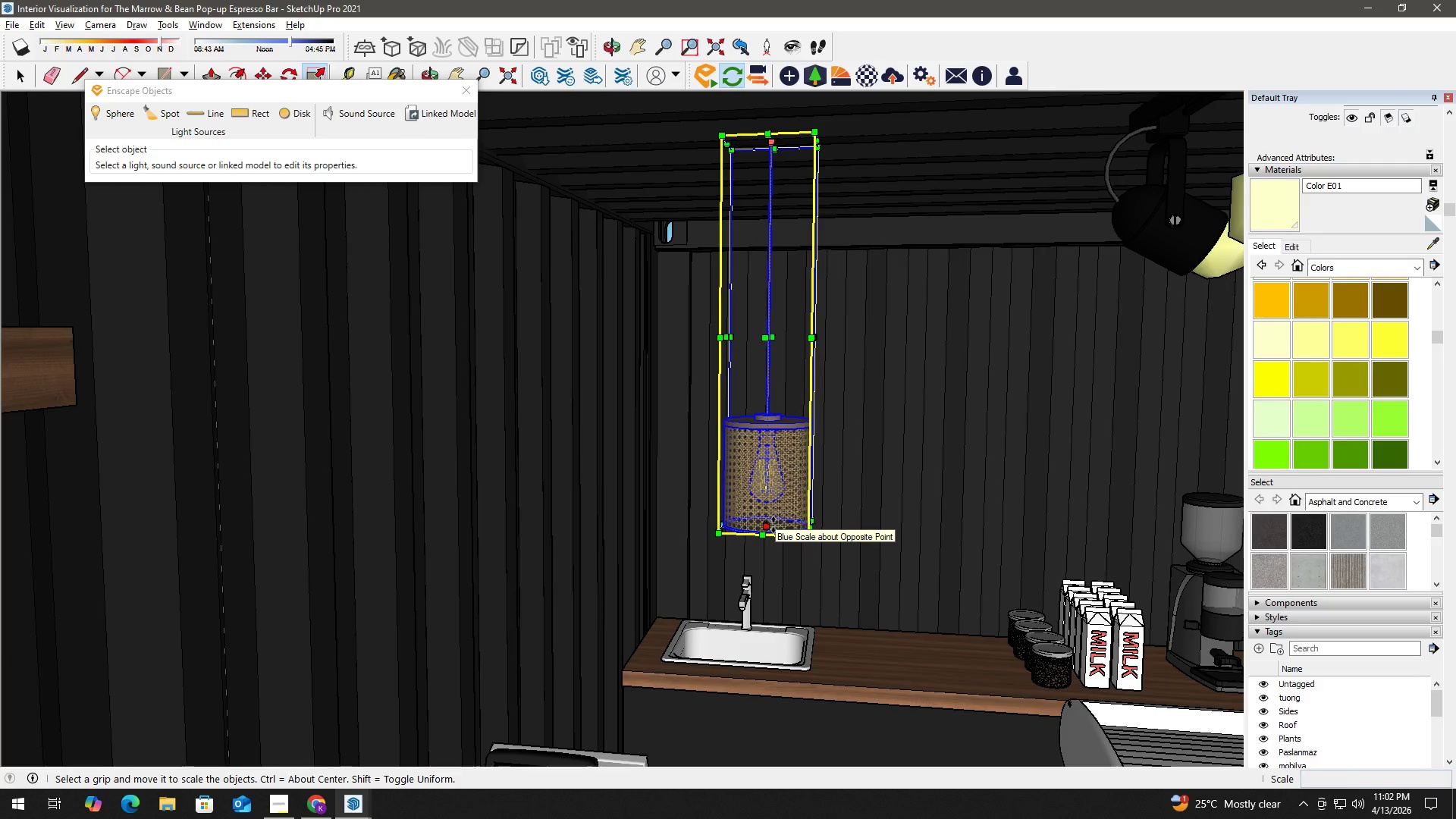 
left_click([774, 525])
 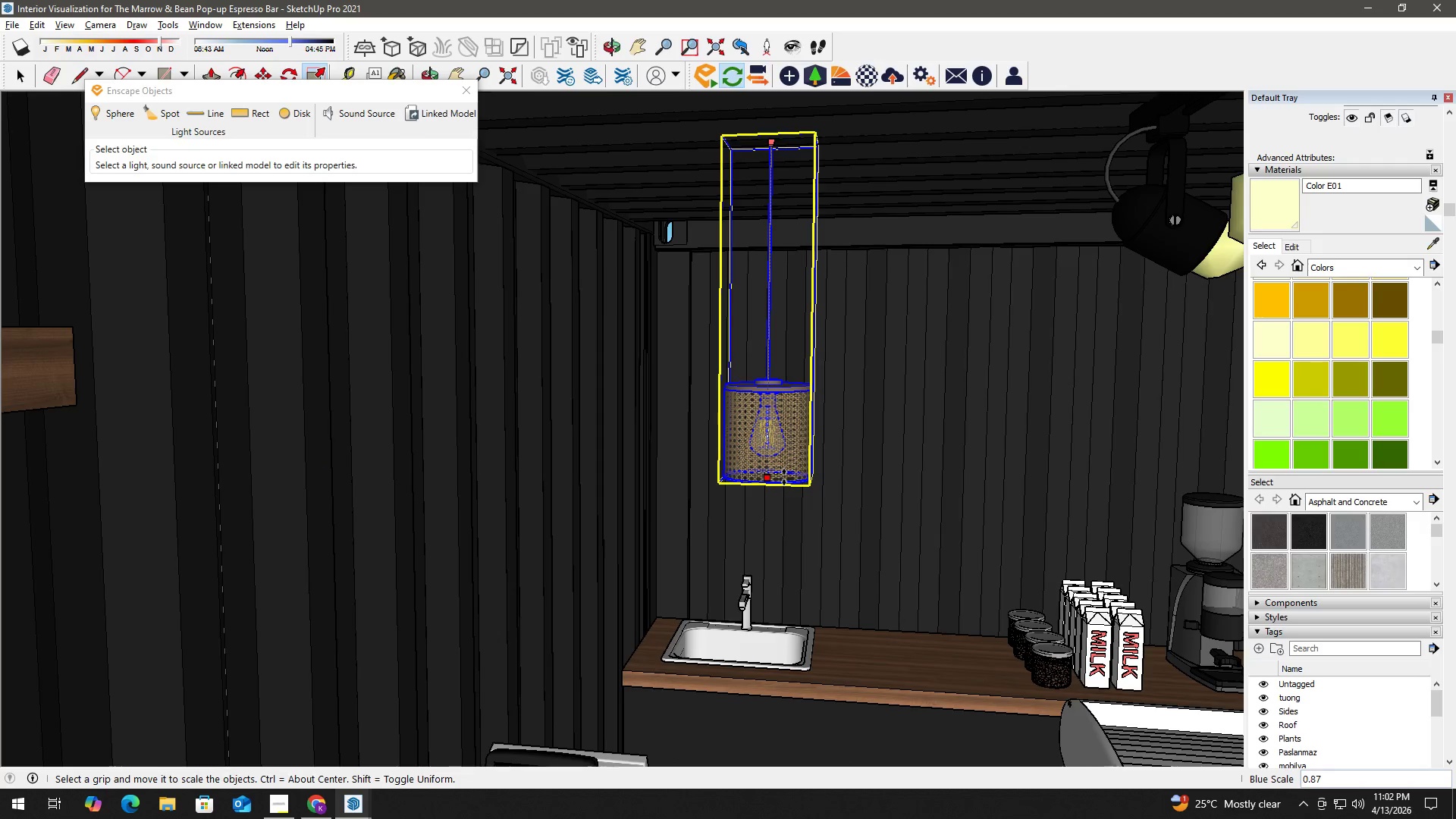 
left_click([784, 477])
 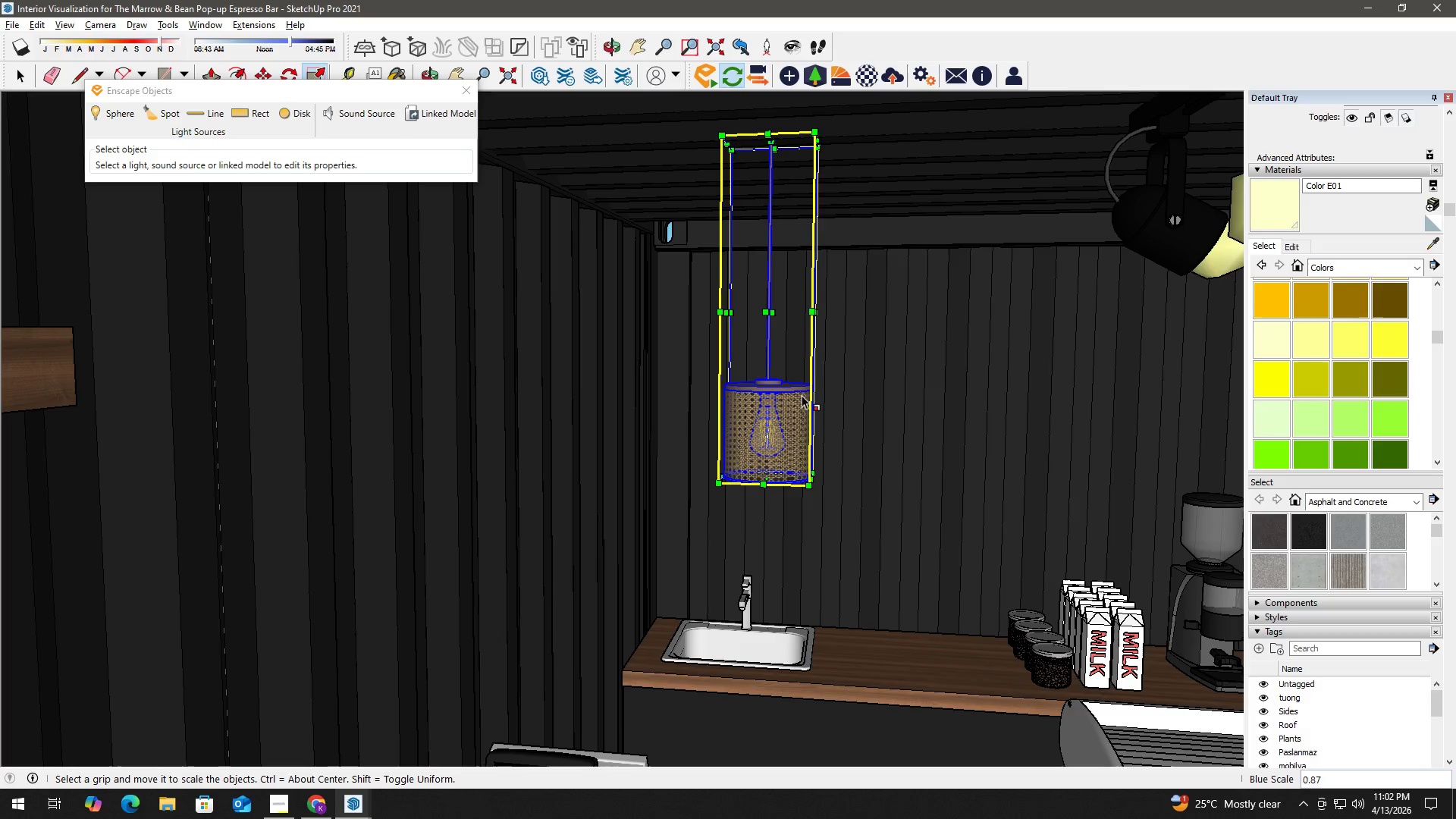 
type( mh)
 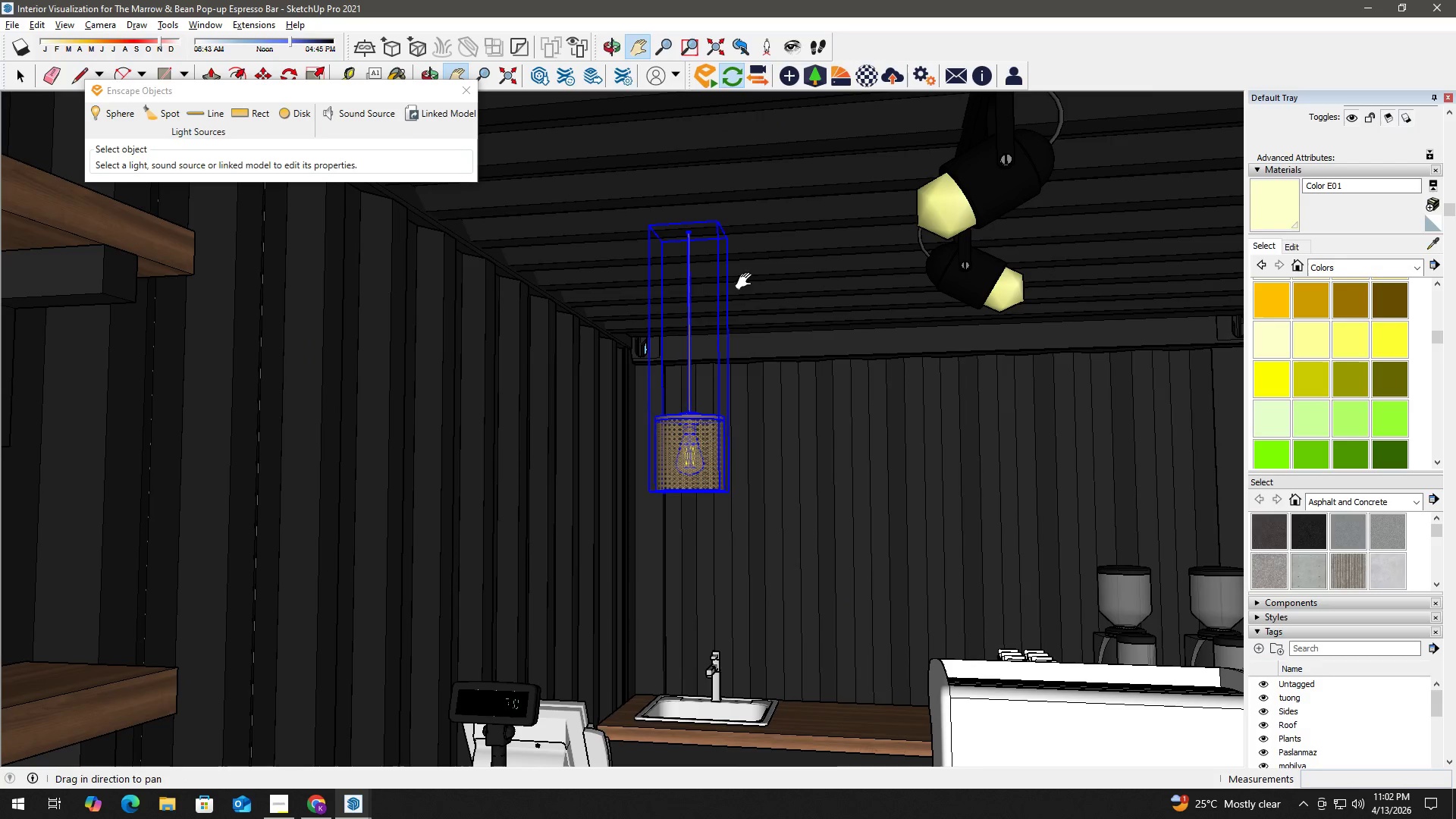 
scroll: coordinate [813, 126], scroll_direction: down, amount: 3.0
 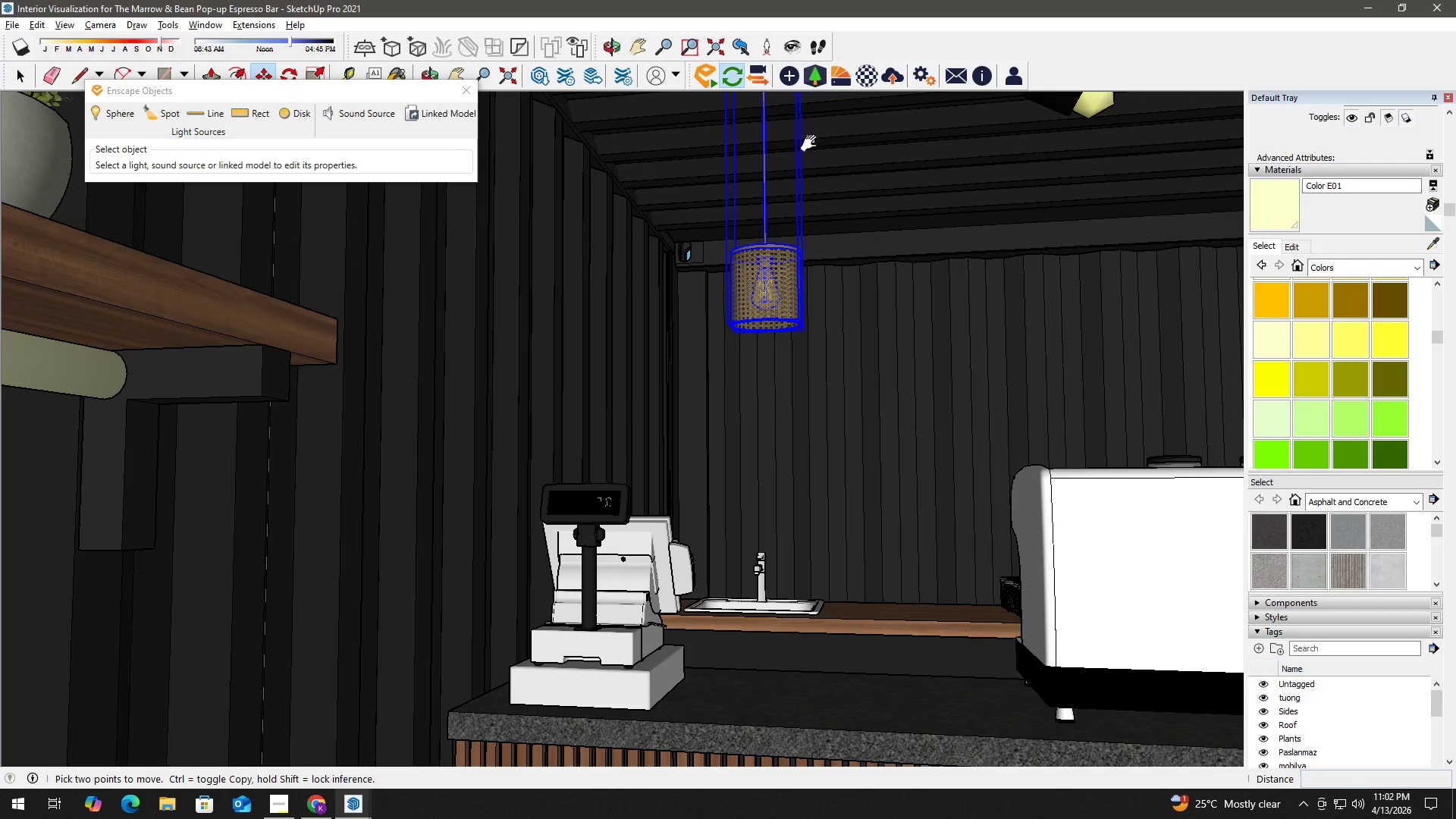 
left_click_drag(start_coordinate=[807, 155], to_coordinate=[748, 282])
 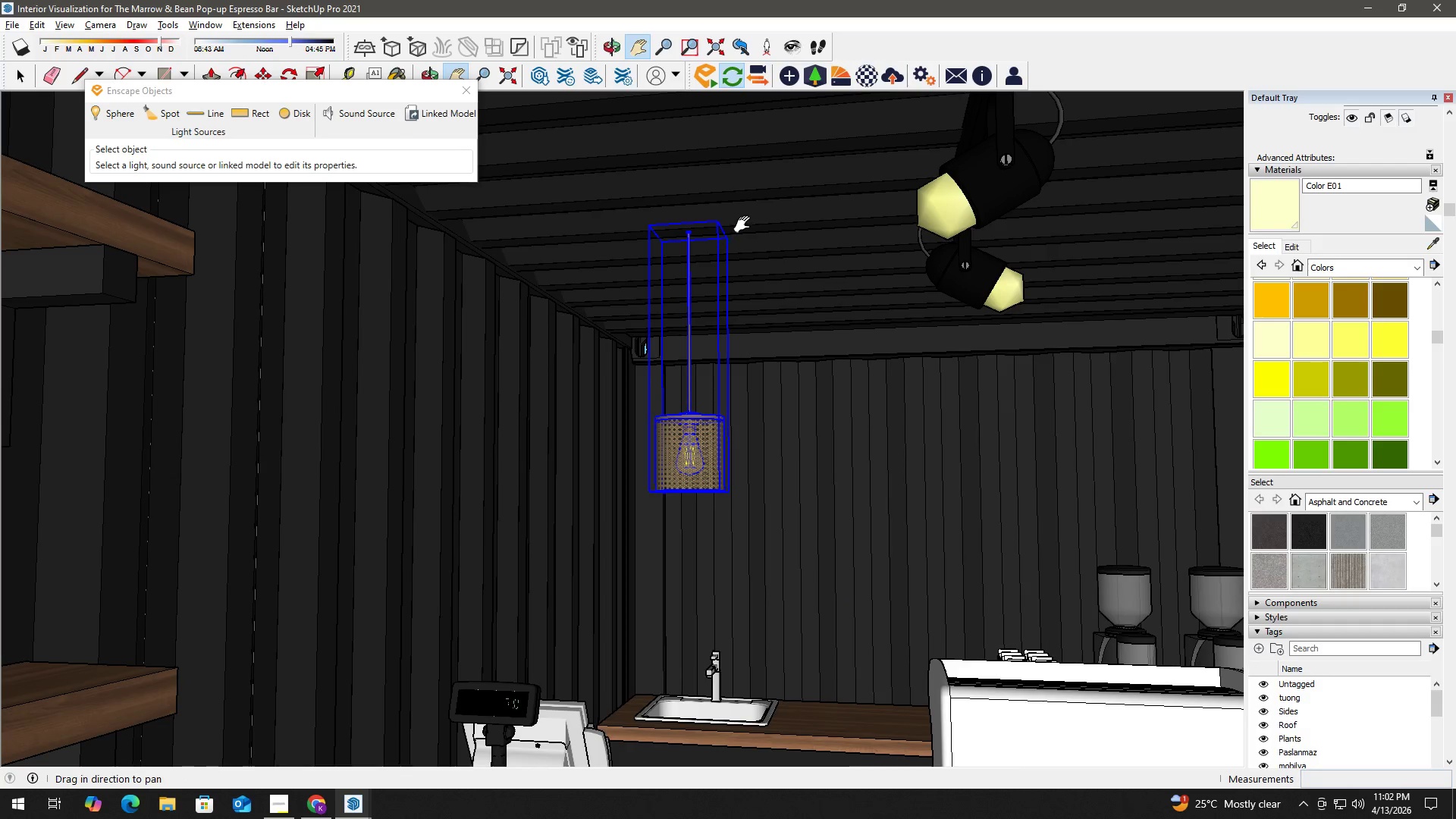 
key(Space)
 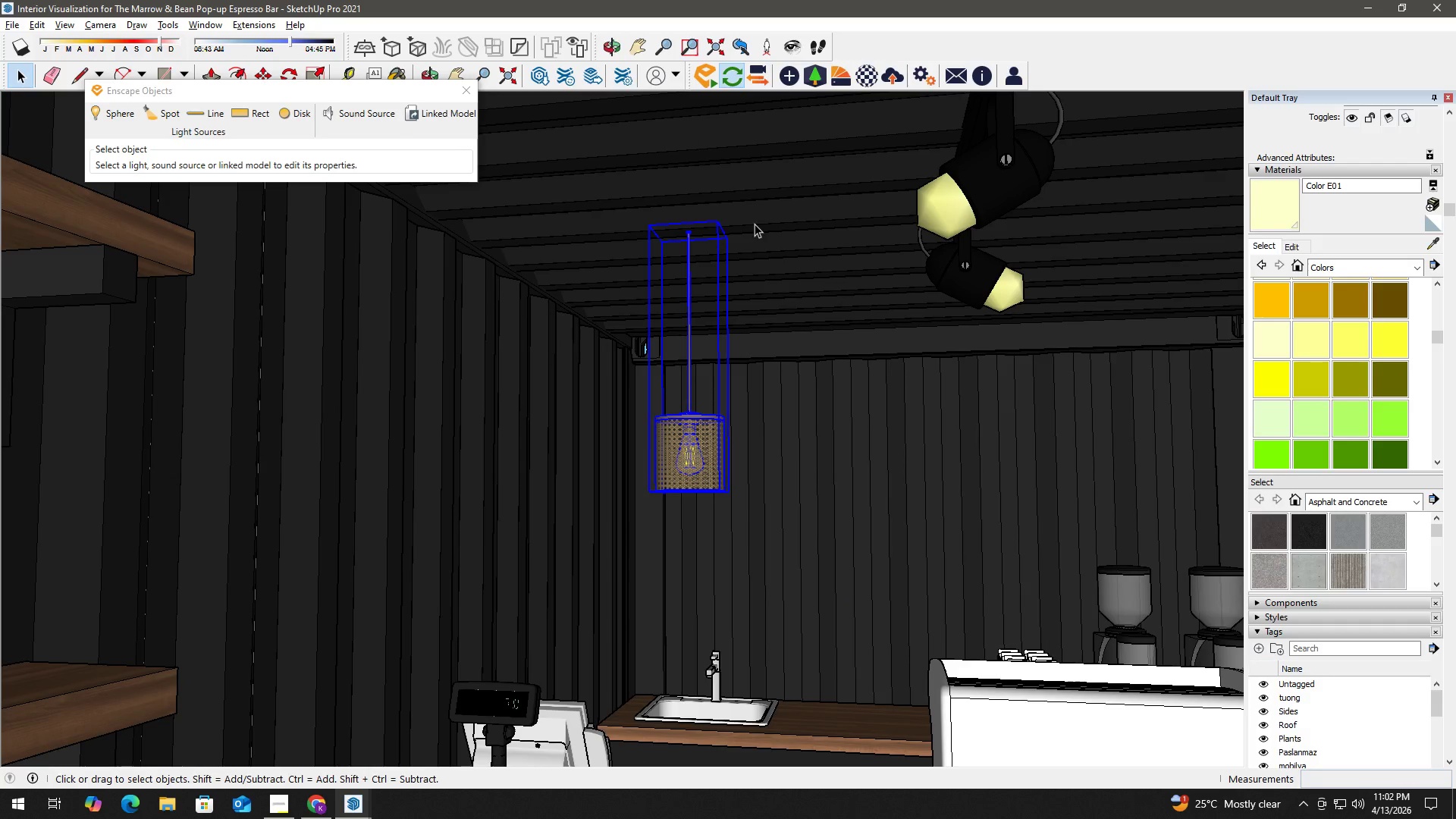 
key(M)
 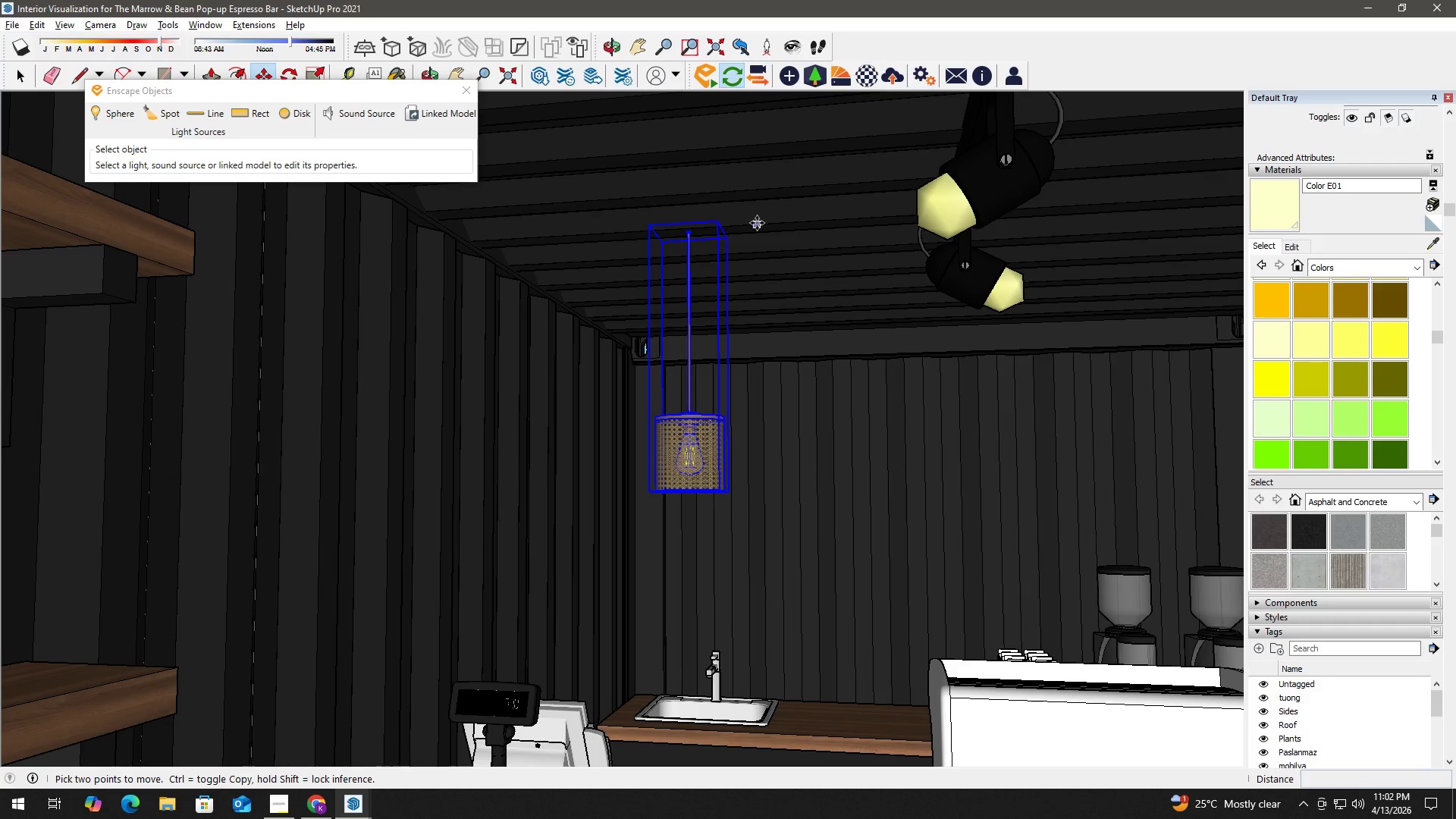 
left_click([757, 223])
 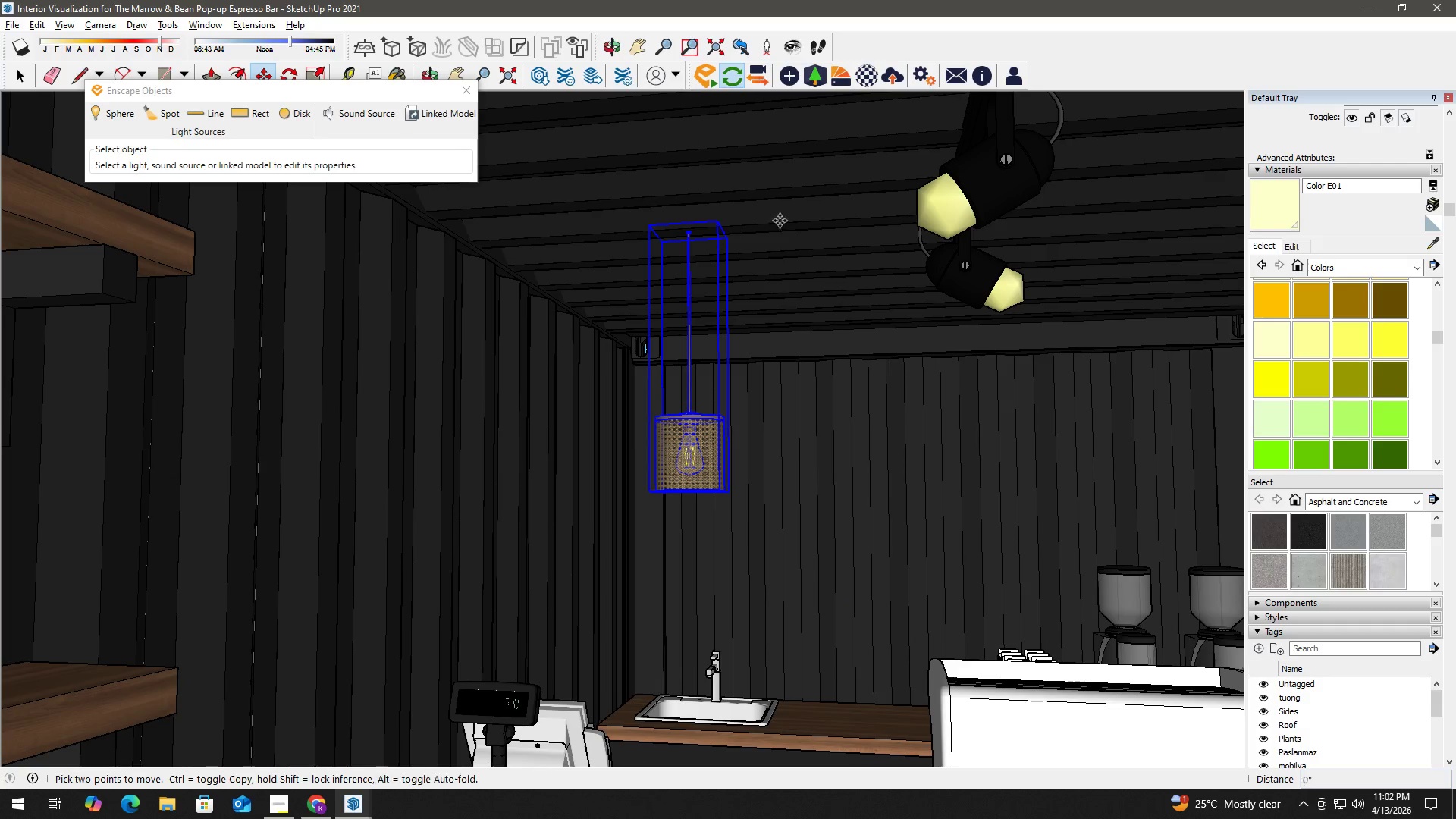 
key(Control+ControlLeft)
 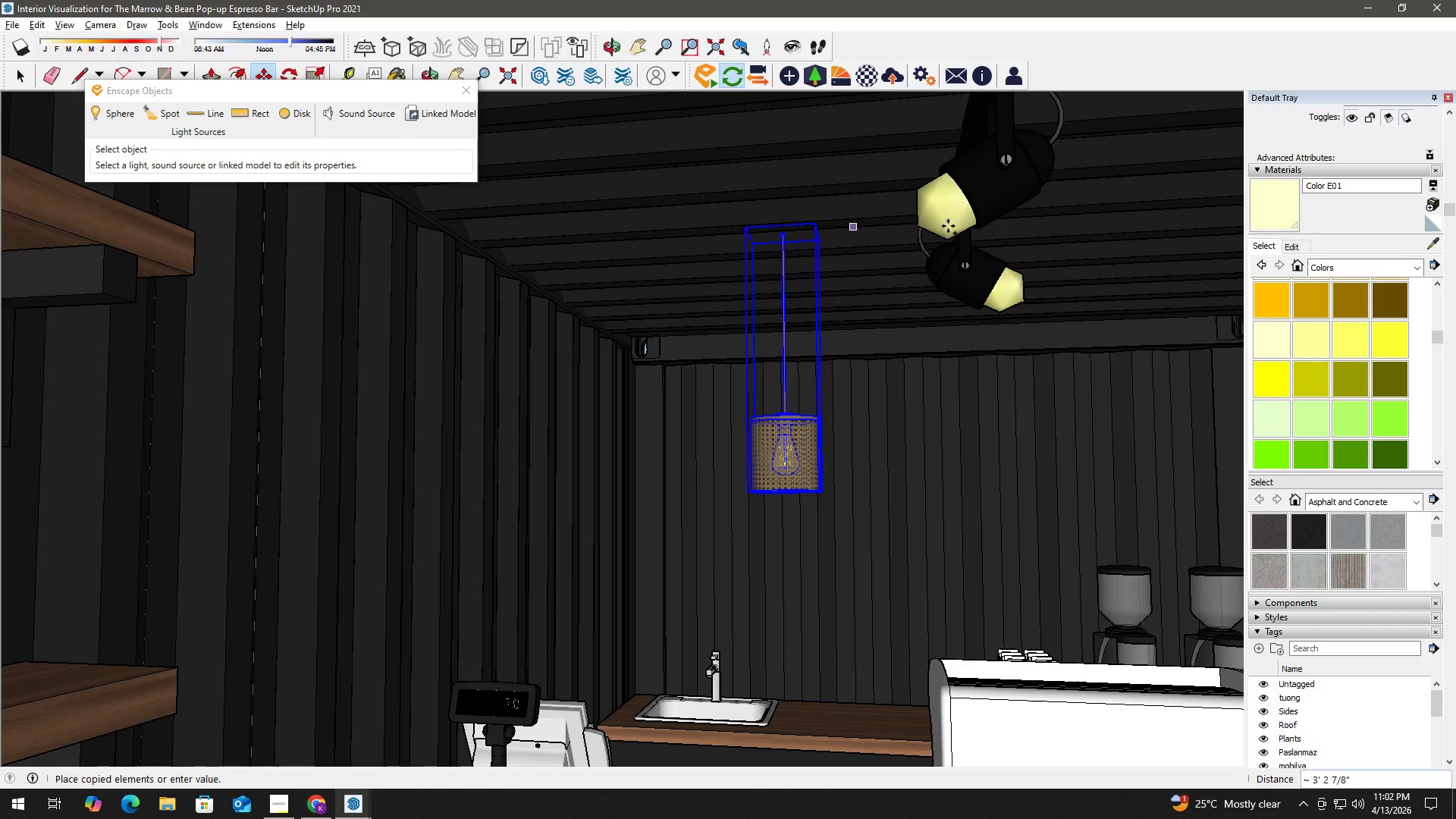 
hold_key(key=ShiftLeft, duration=0.8)
 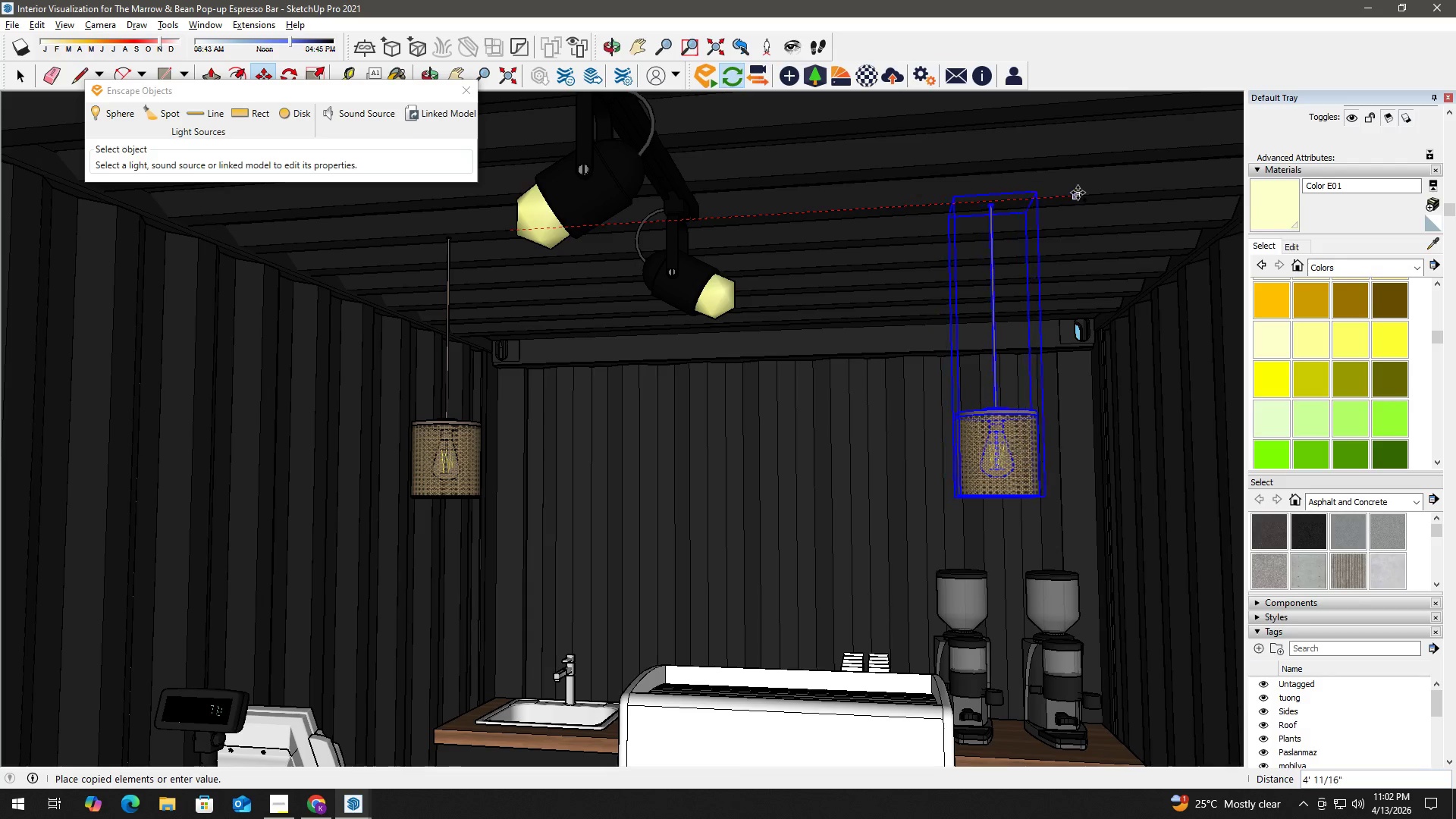 
left_click([1083, 192])
 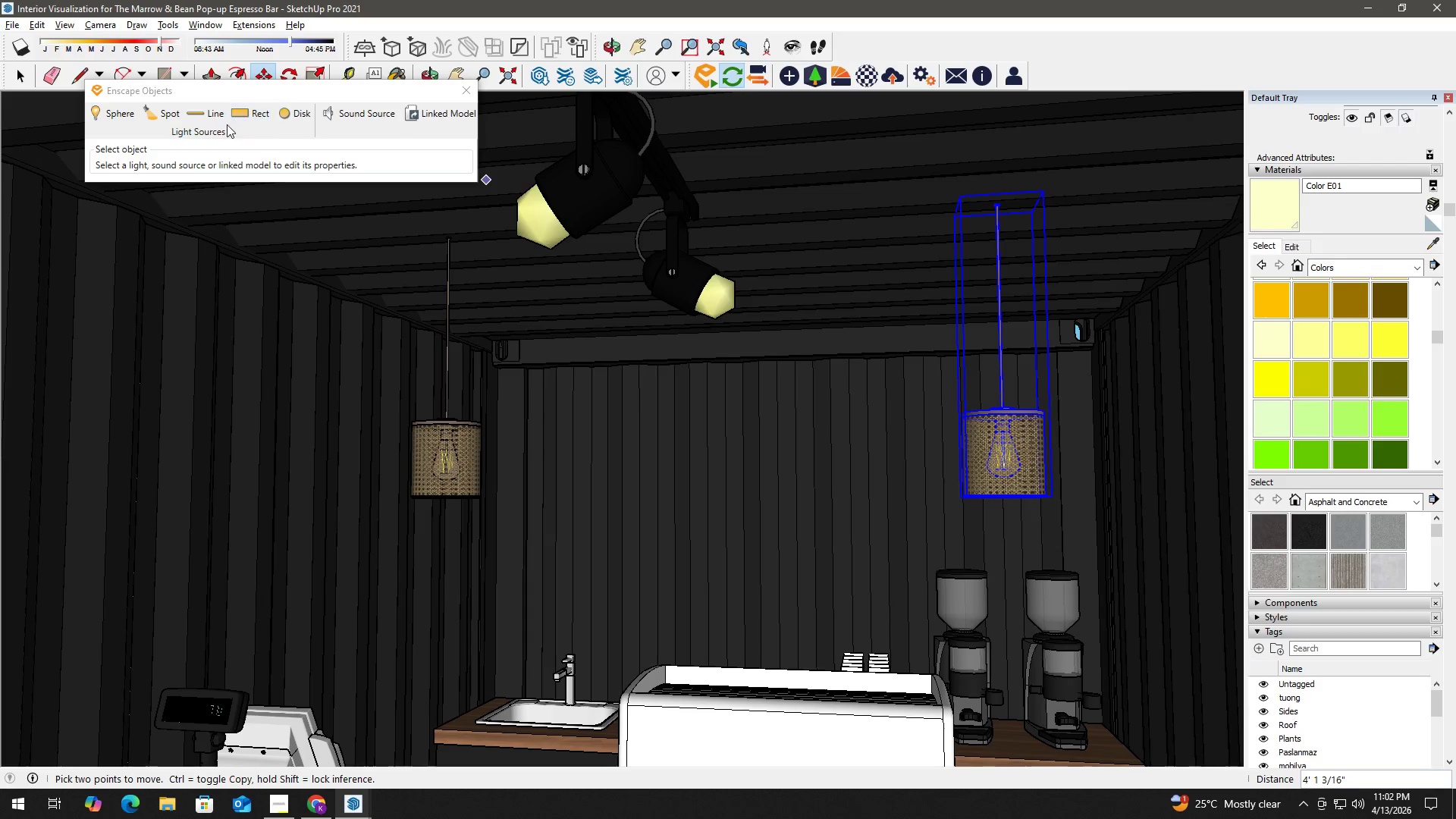 
left_click([100, 117])
 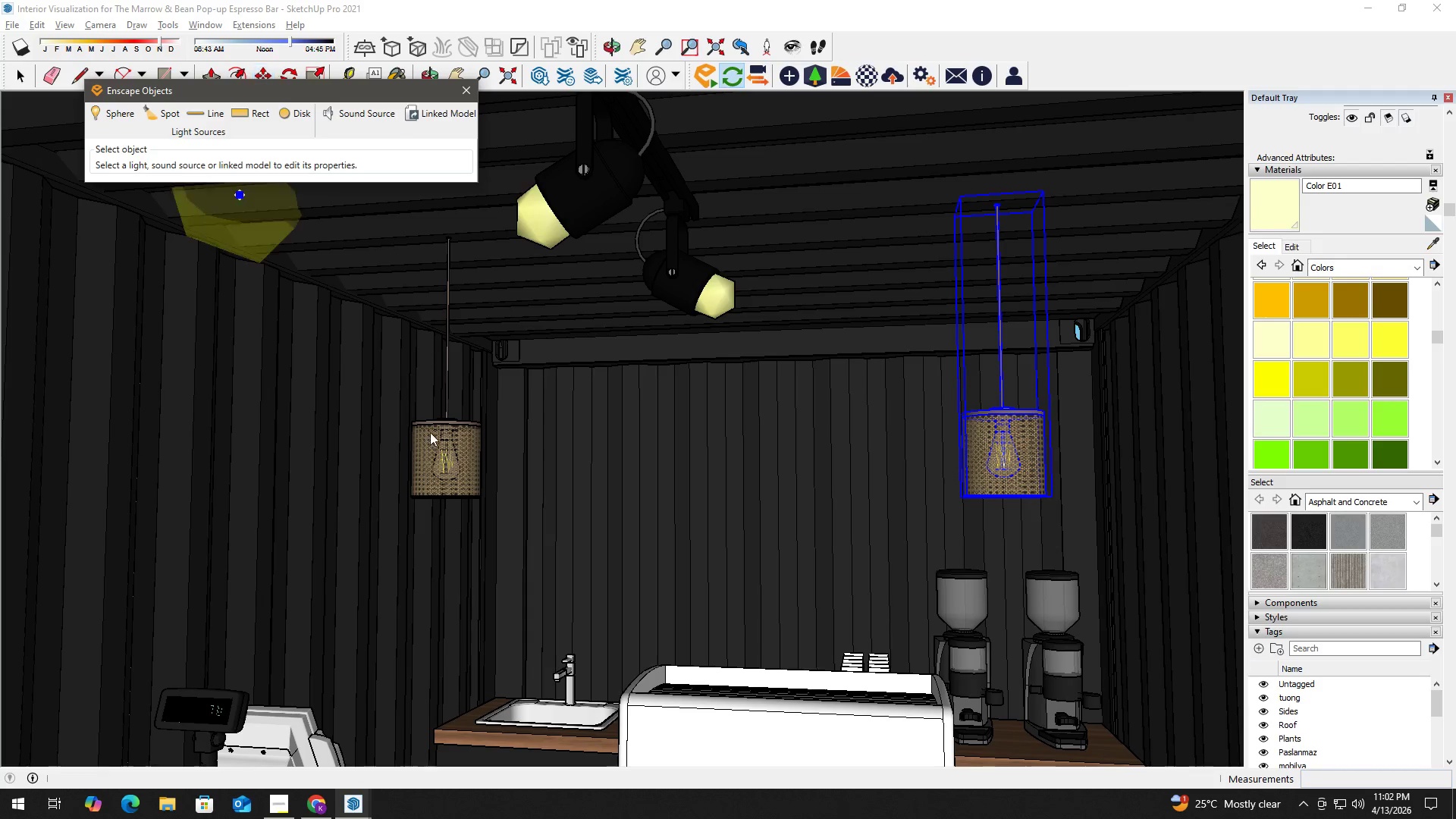 
scroll: coordinate [463, 258], scroll_direction: up, amount: 11.0
 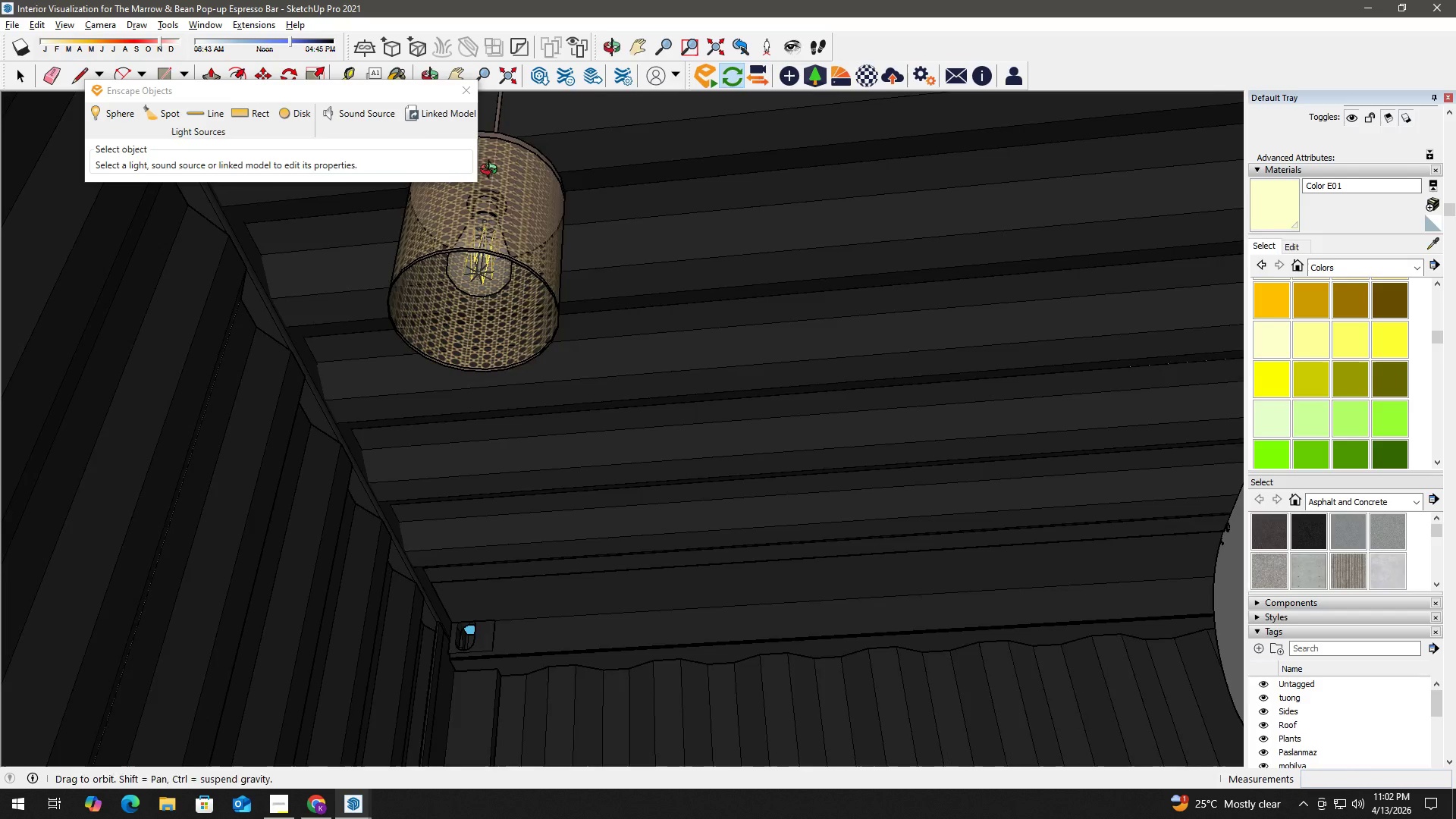 
hold_key(key=ShiftLeft, duration=0.38)
scroll: coordinate [472, 250], scroll_direction: up, amount: 26.0
 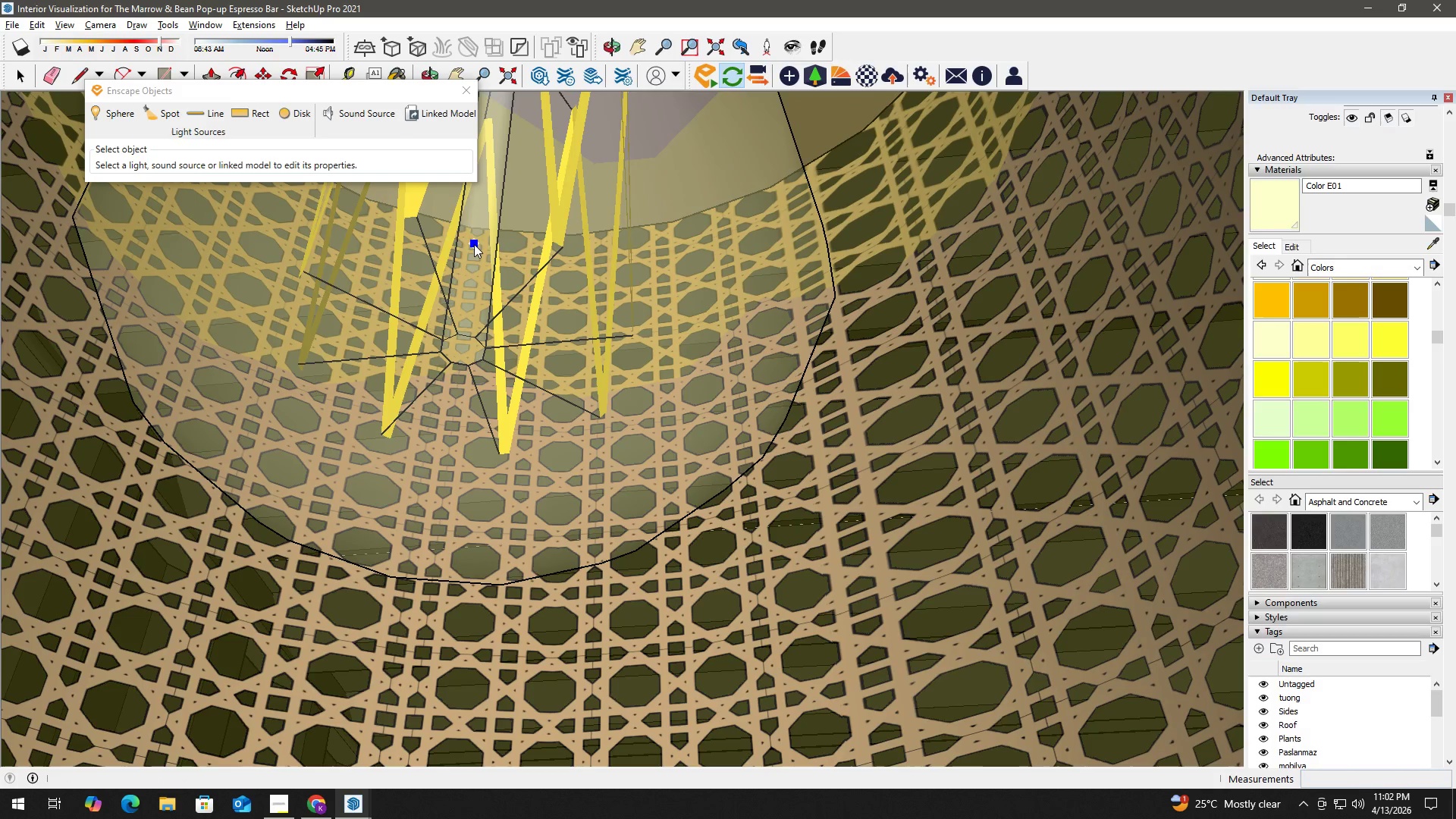 
left_click([474, 244])
 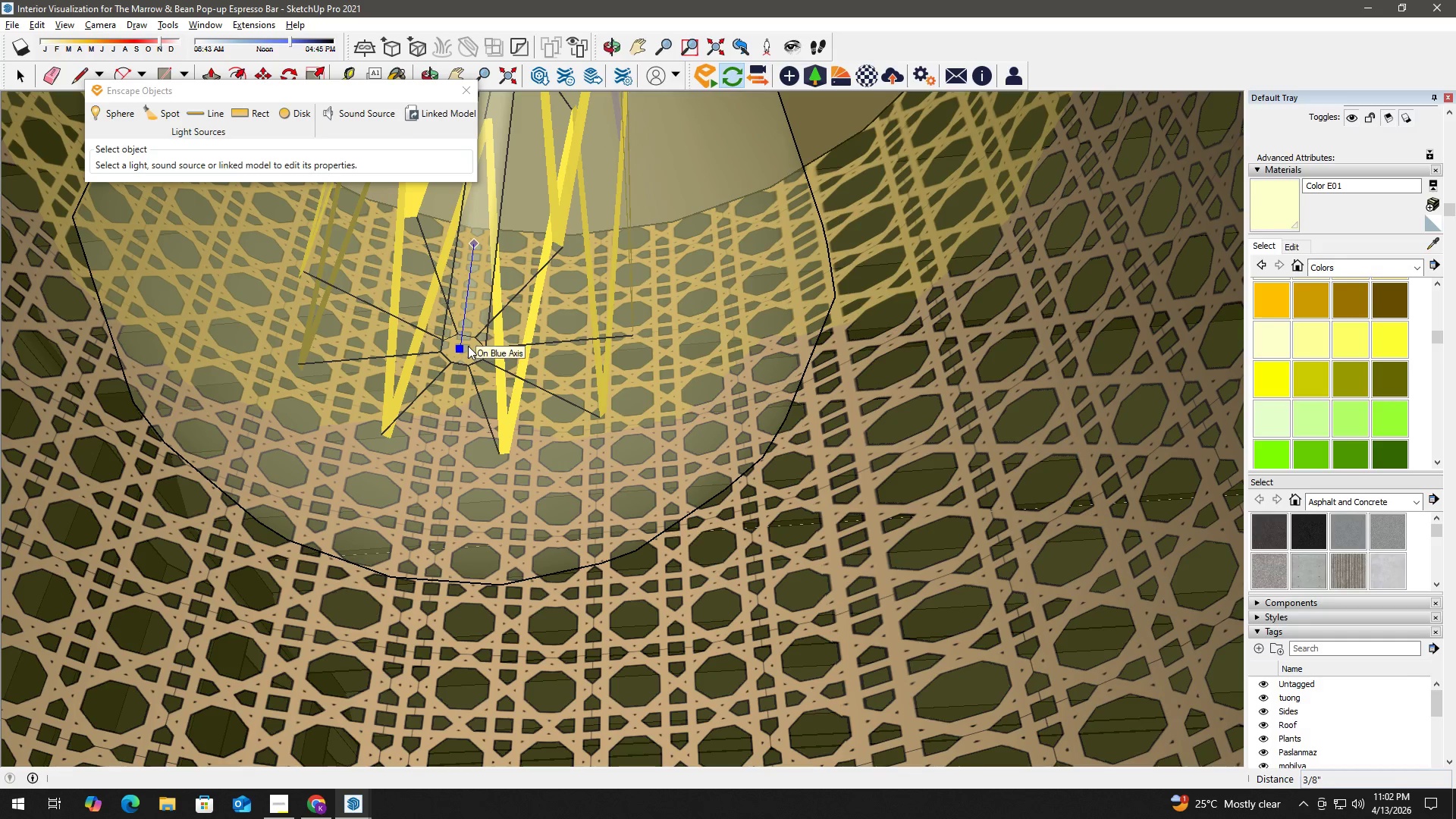 
left_click([468, 350])
 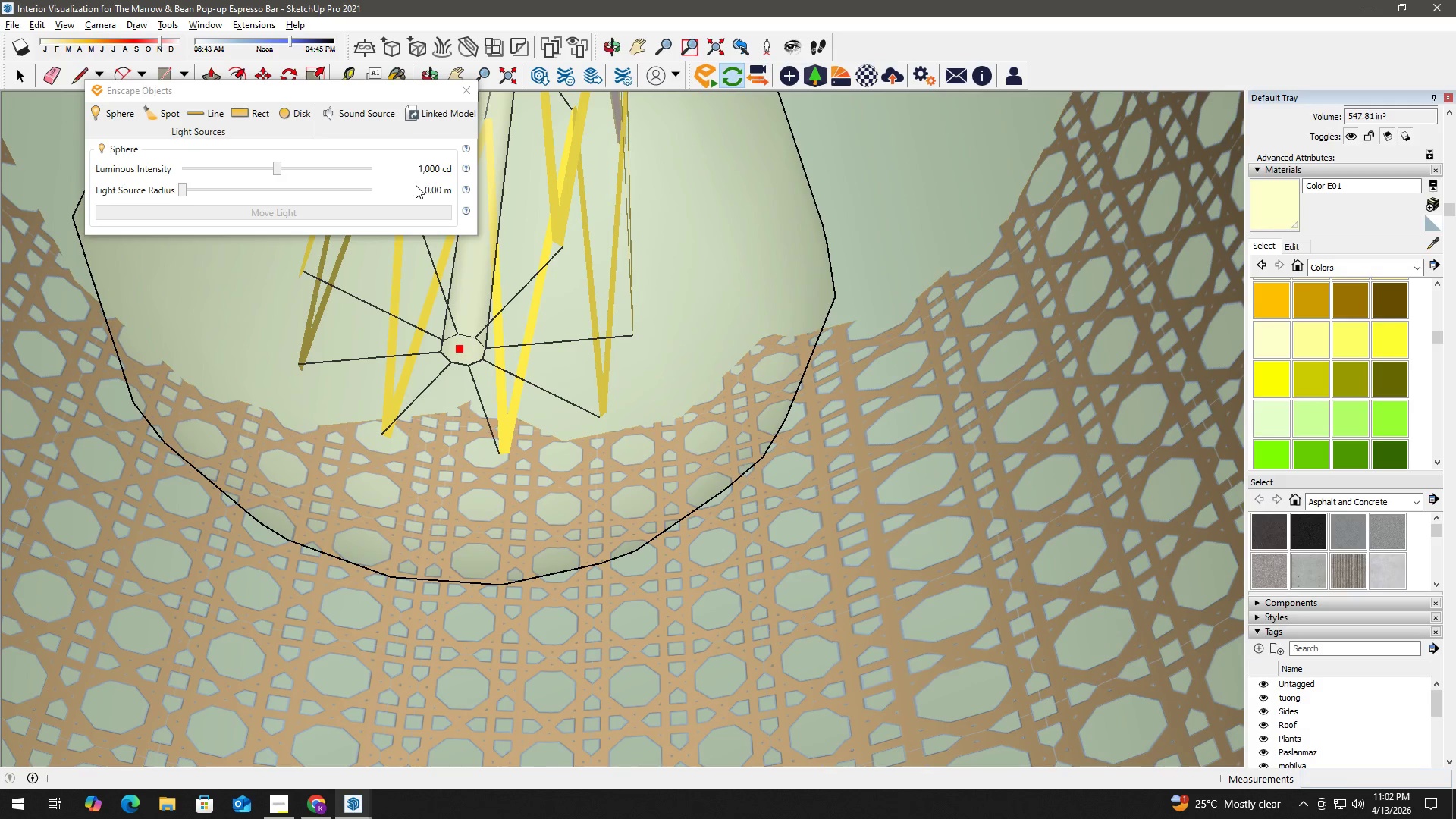 
left_click([382, 171])
 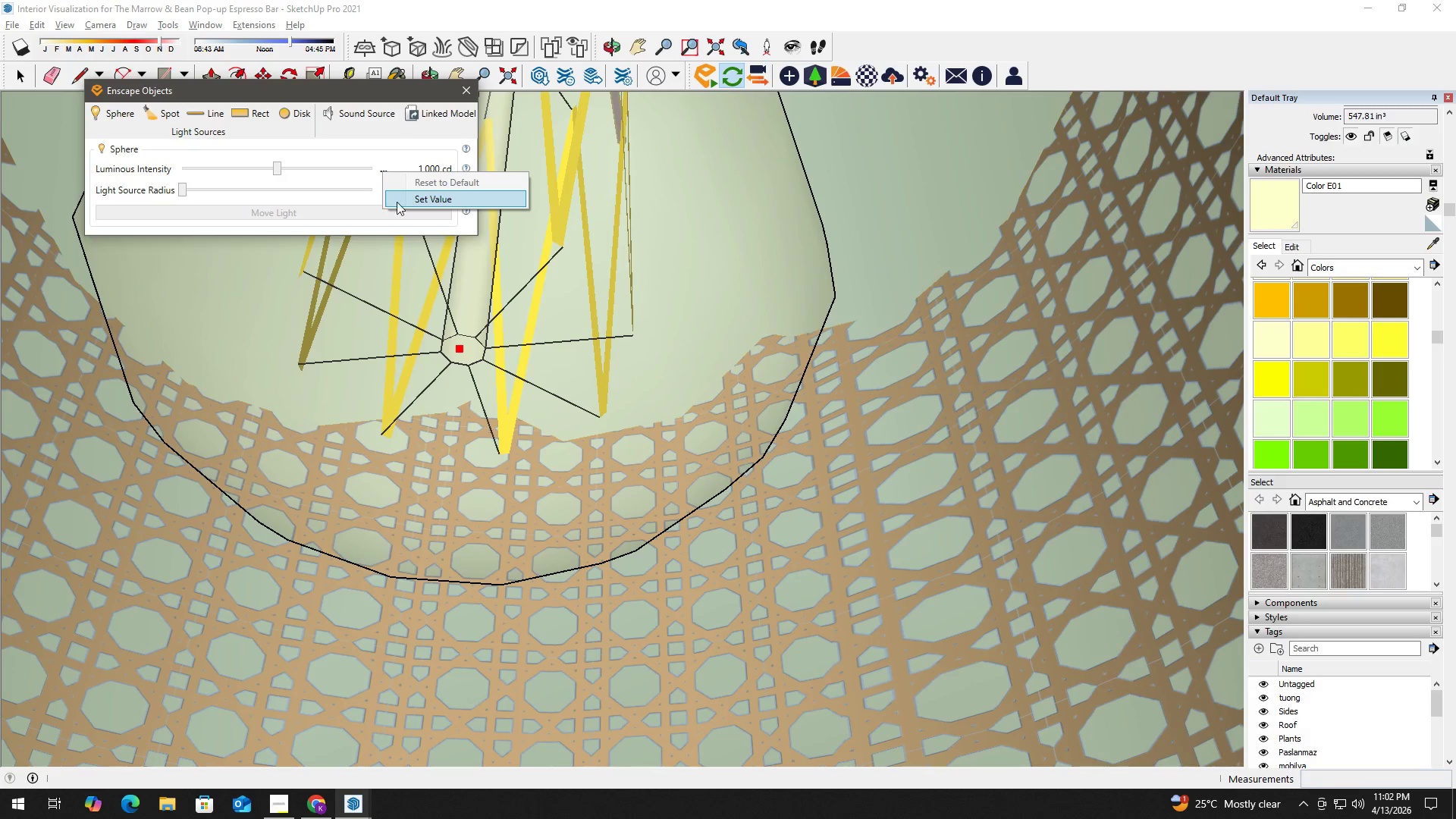 
left_click([400, 199])
 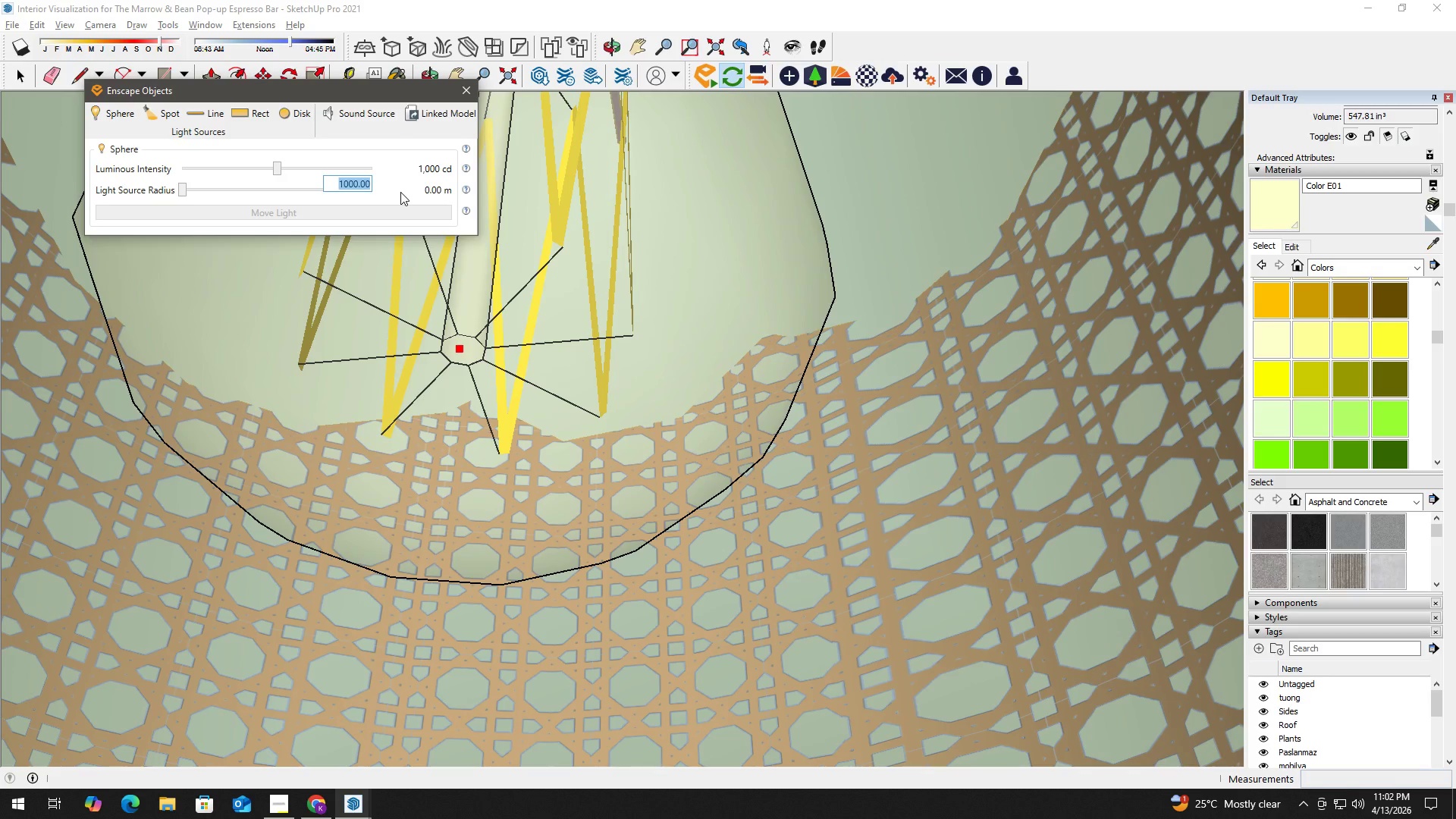 
key(Numpad2)
 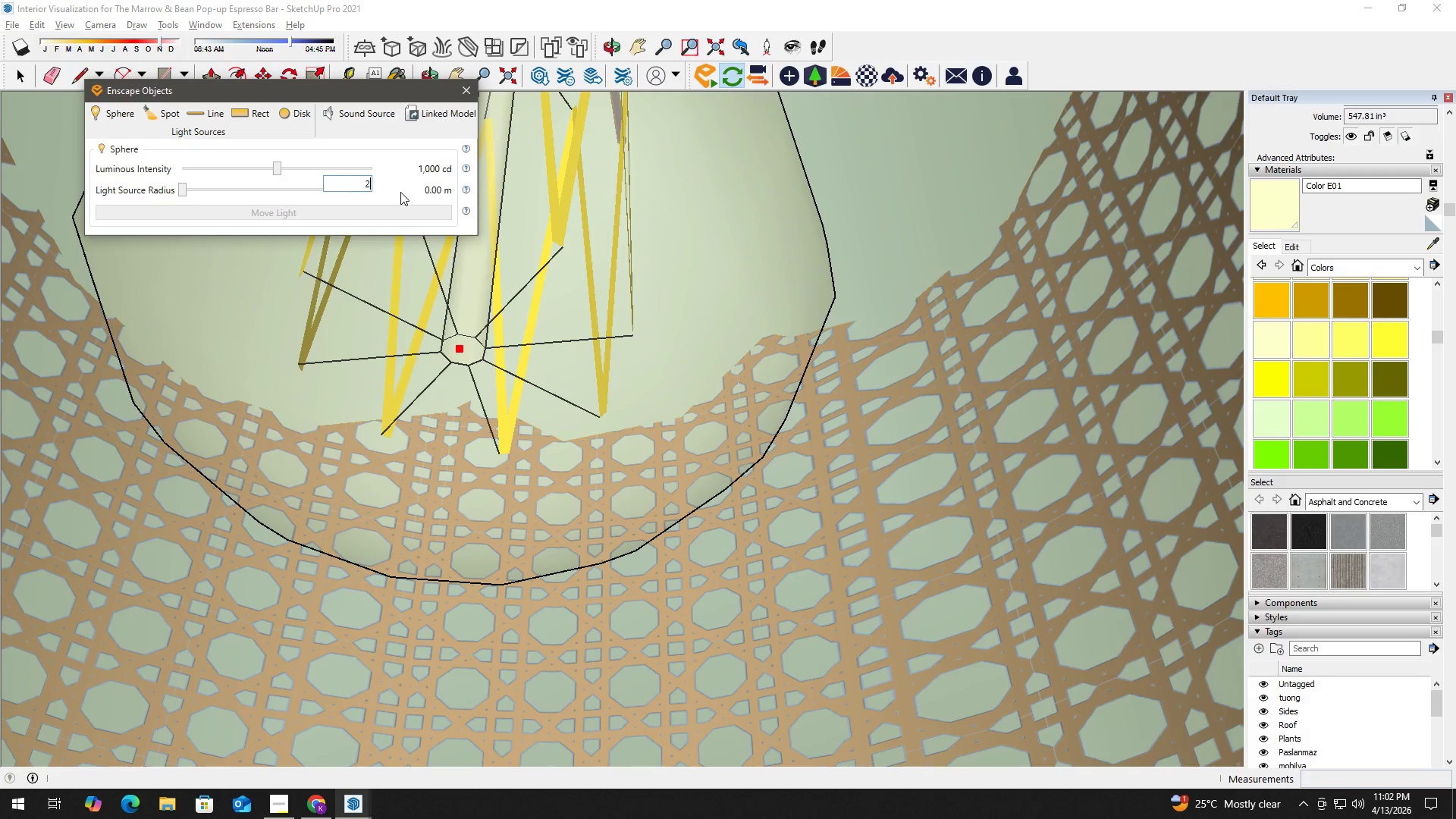 
key(Numpad0)
 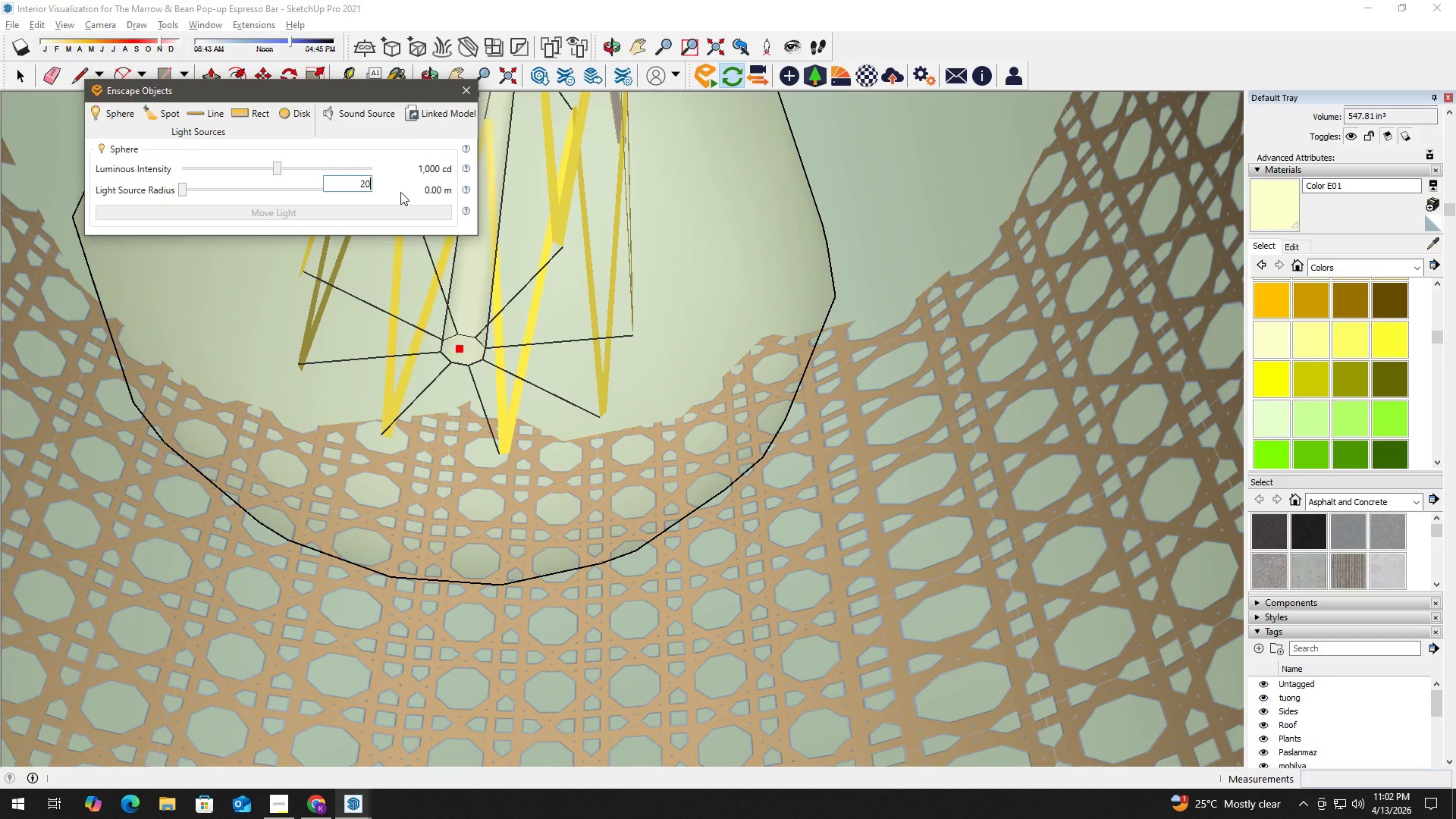 
key(NumpadEnter)
 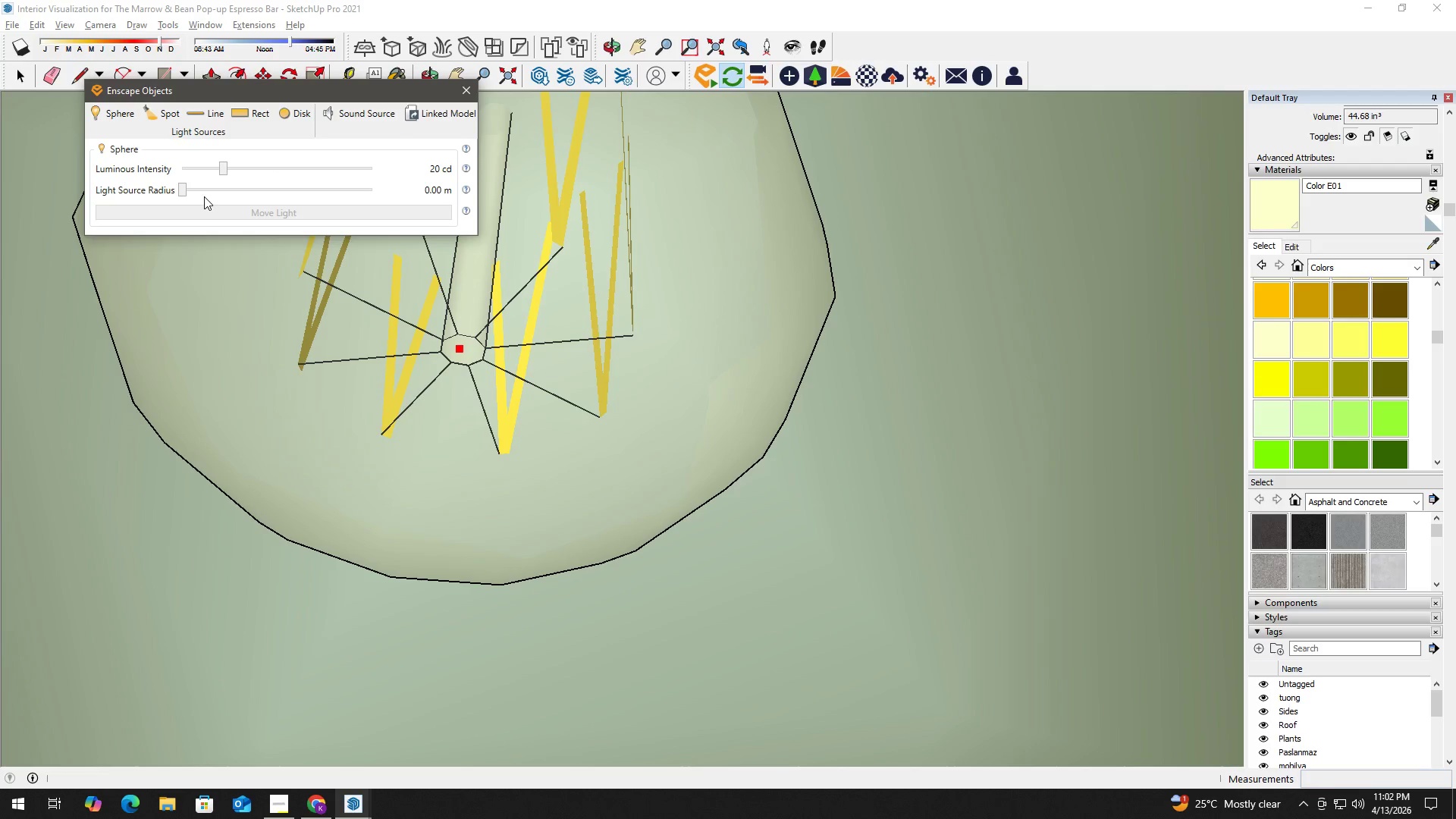 
scroll: coordinate [568, 388], scroll_direction: down, amount: 12.0
 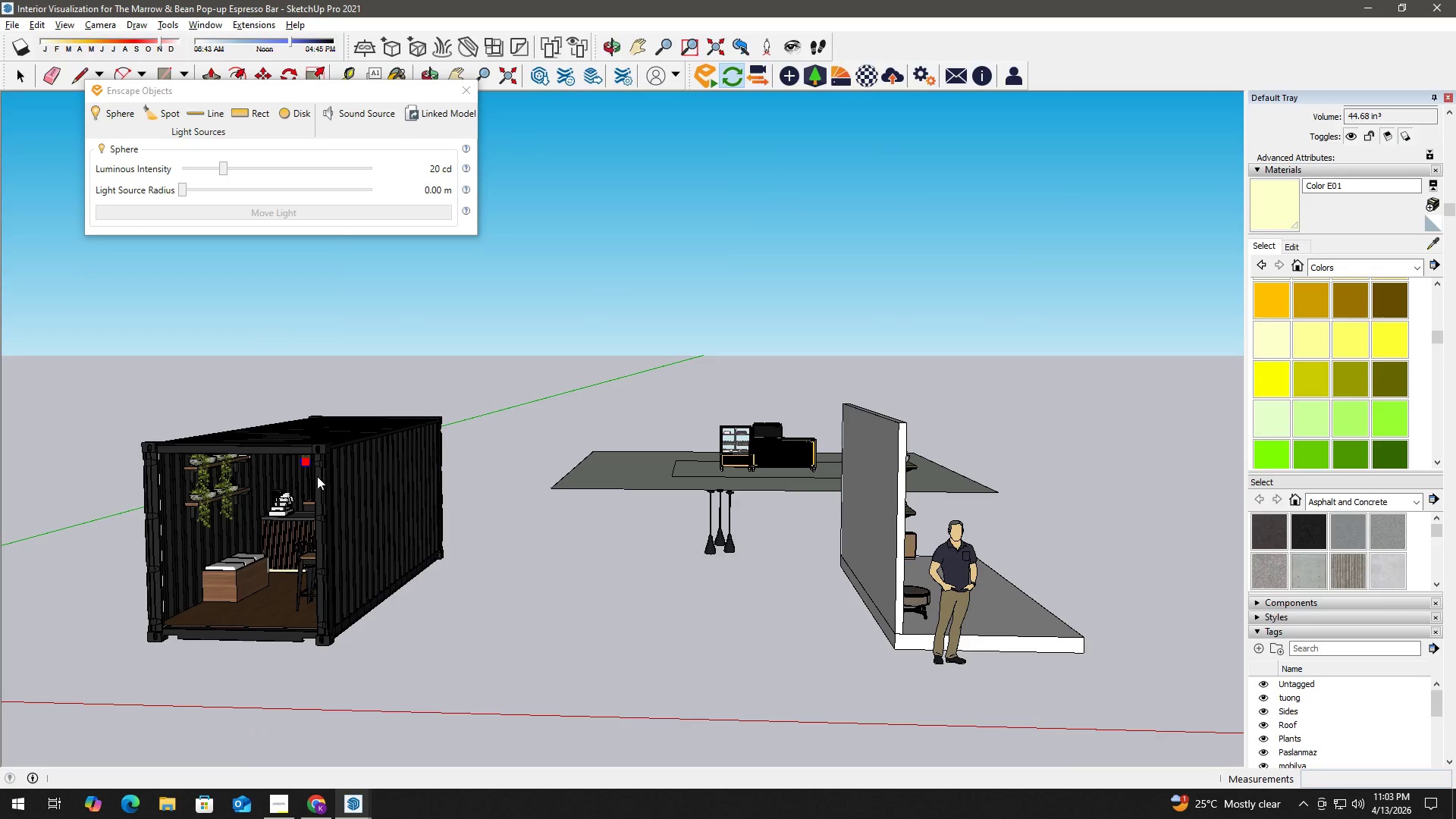 
scroll: coordinate [391, 442], scroll_direction: up, amount: 23.0
 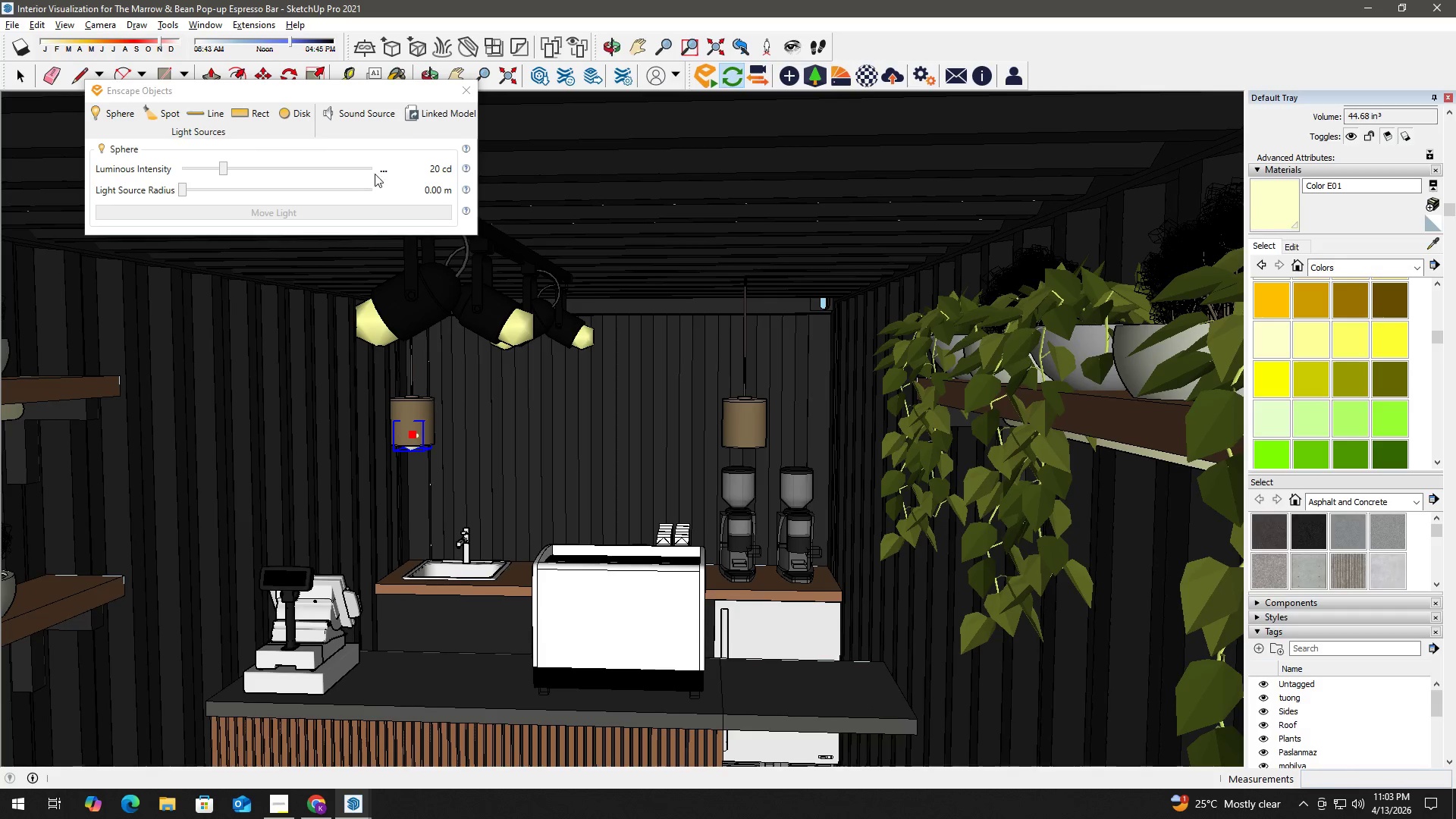 
left_click([382, 170])
 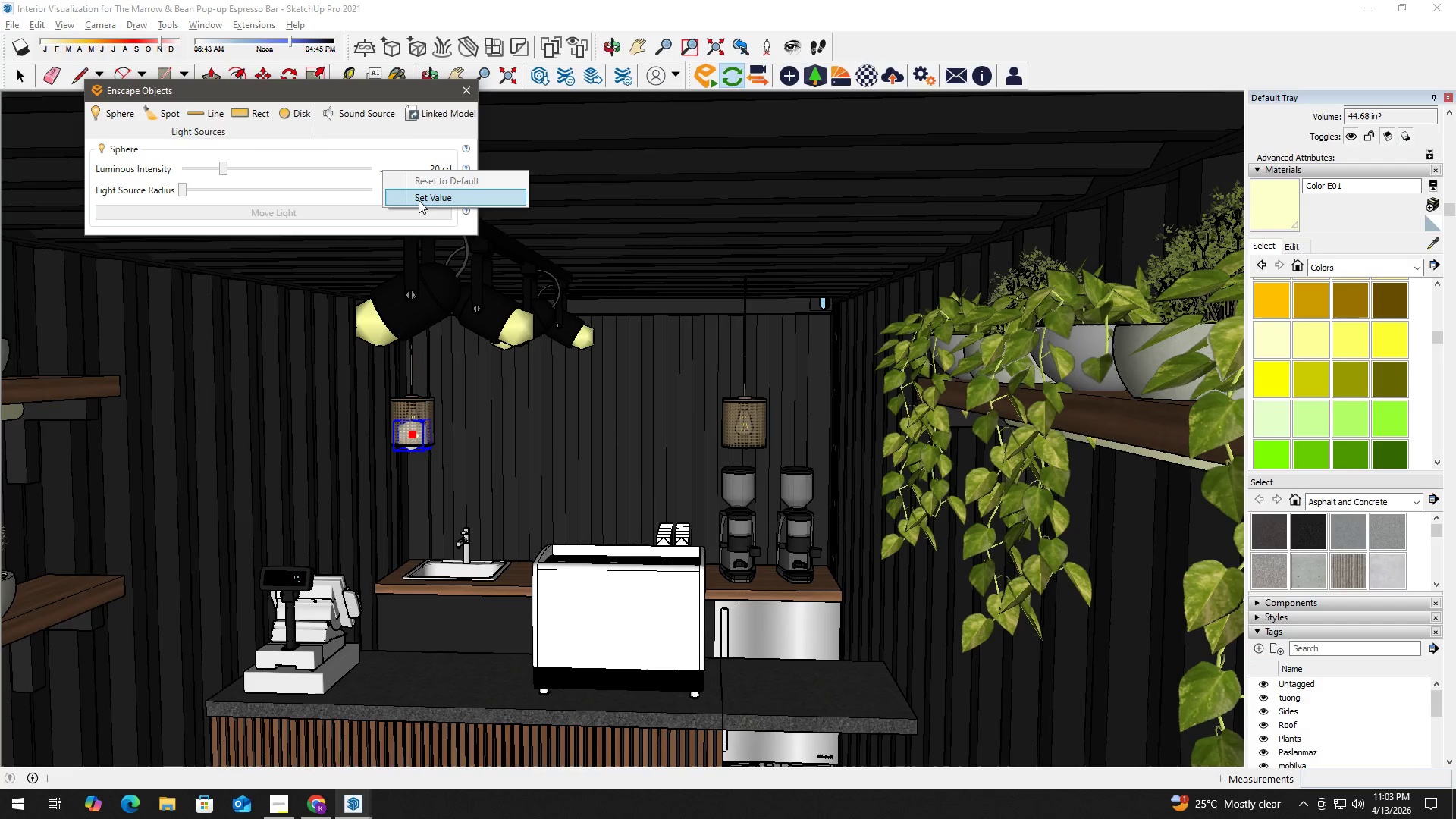 
left_click([429, 195])
 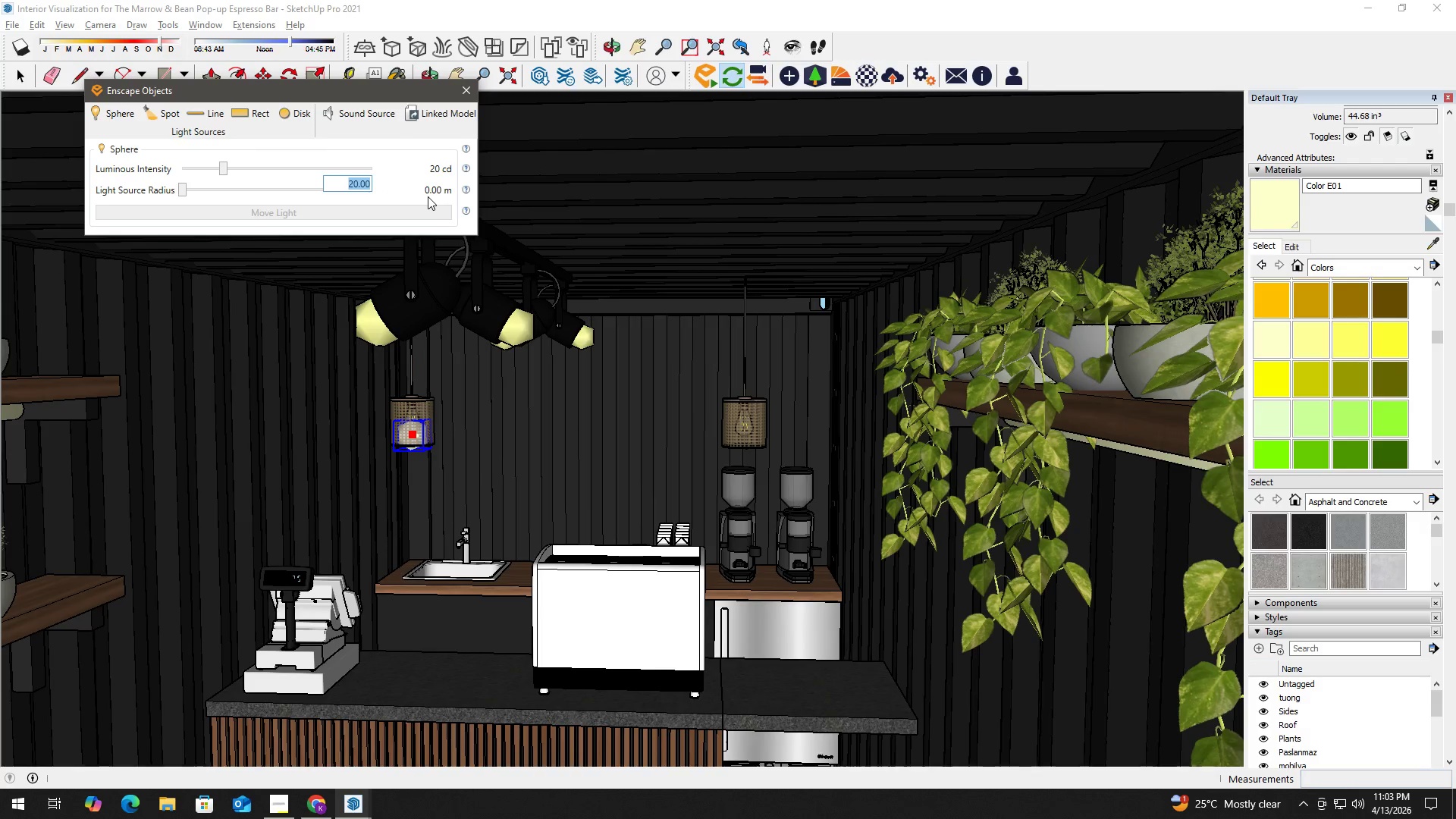 
key(Numpad5)
 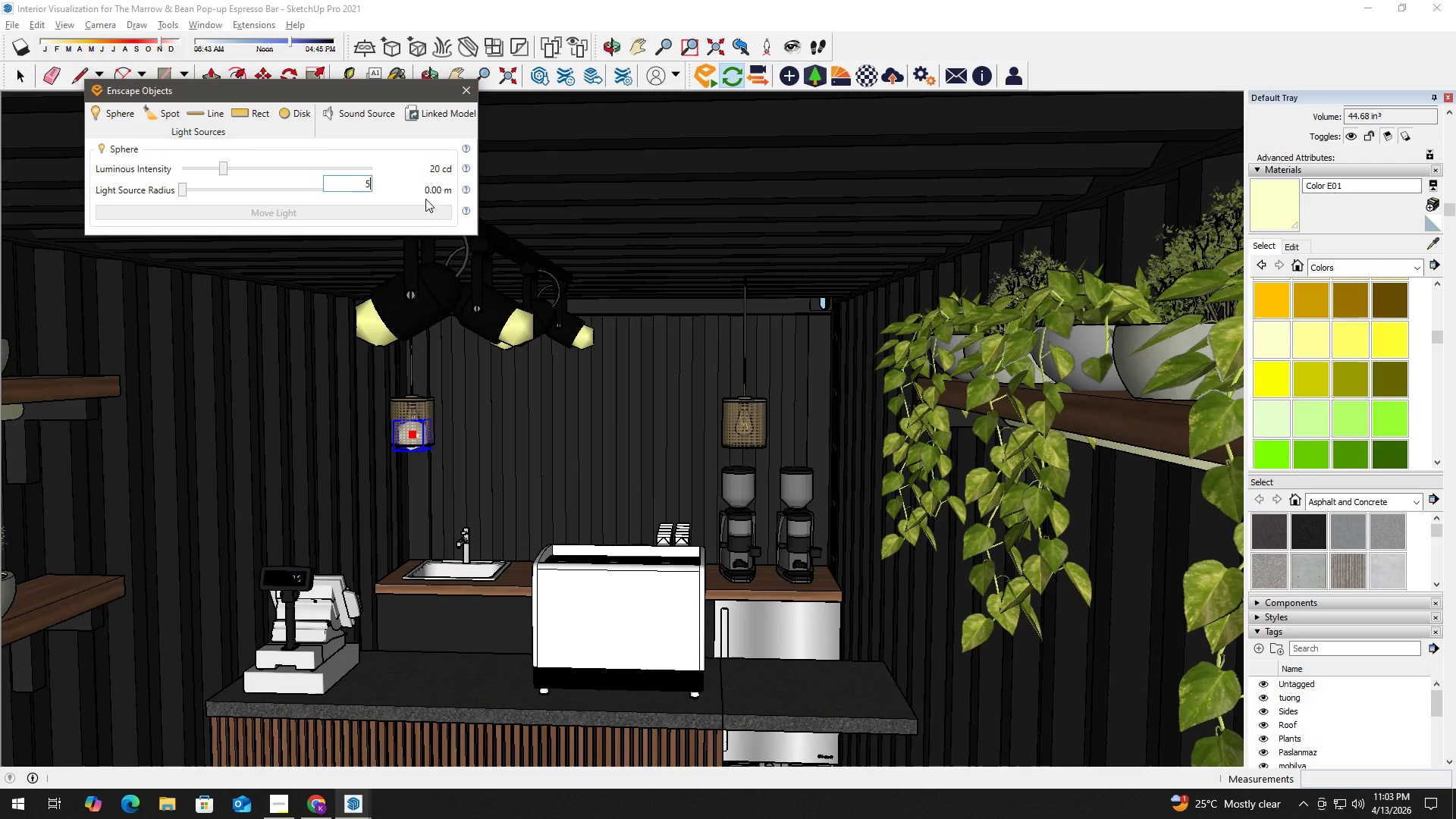 
key(Numpad0)
 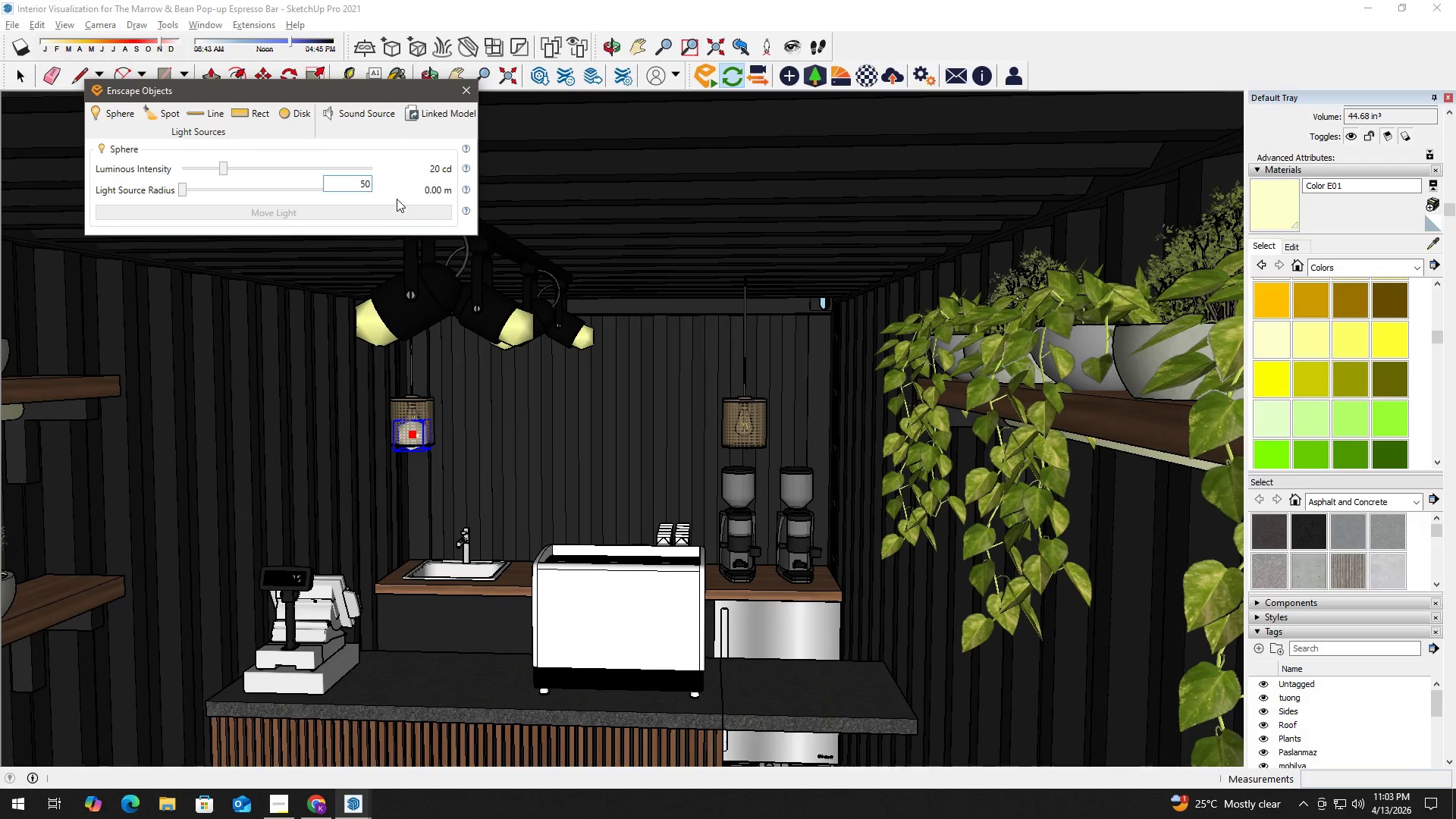 
key(Enter)
 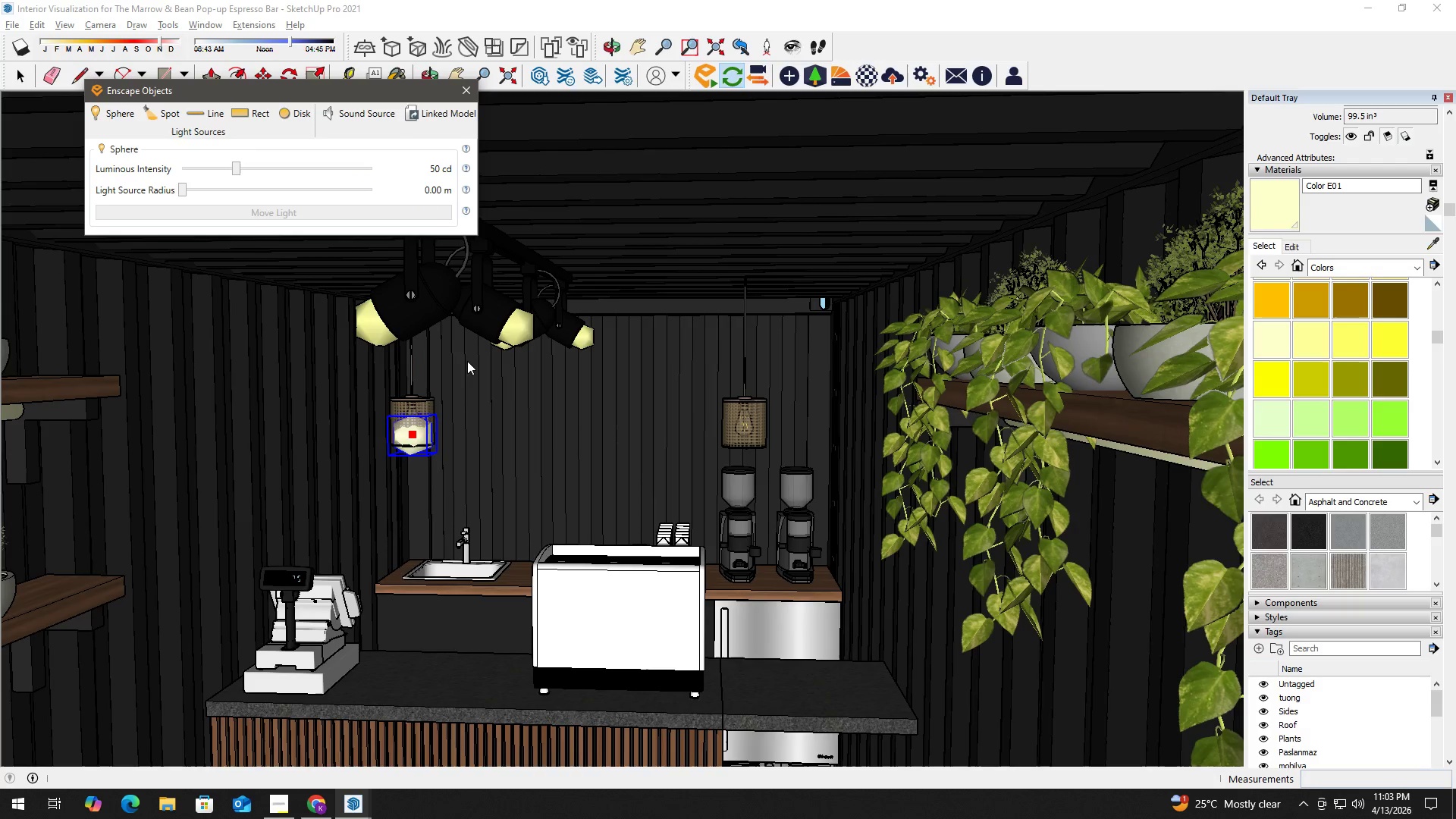 
key(B)
 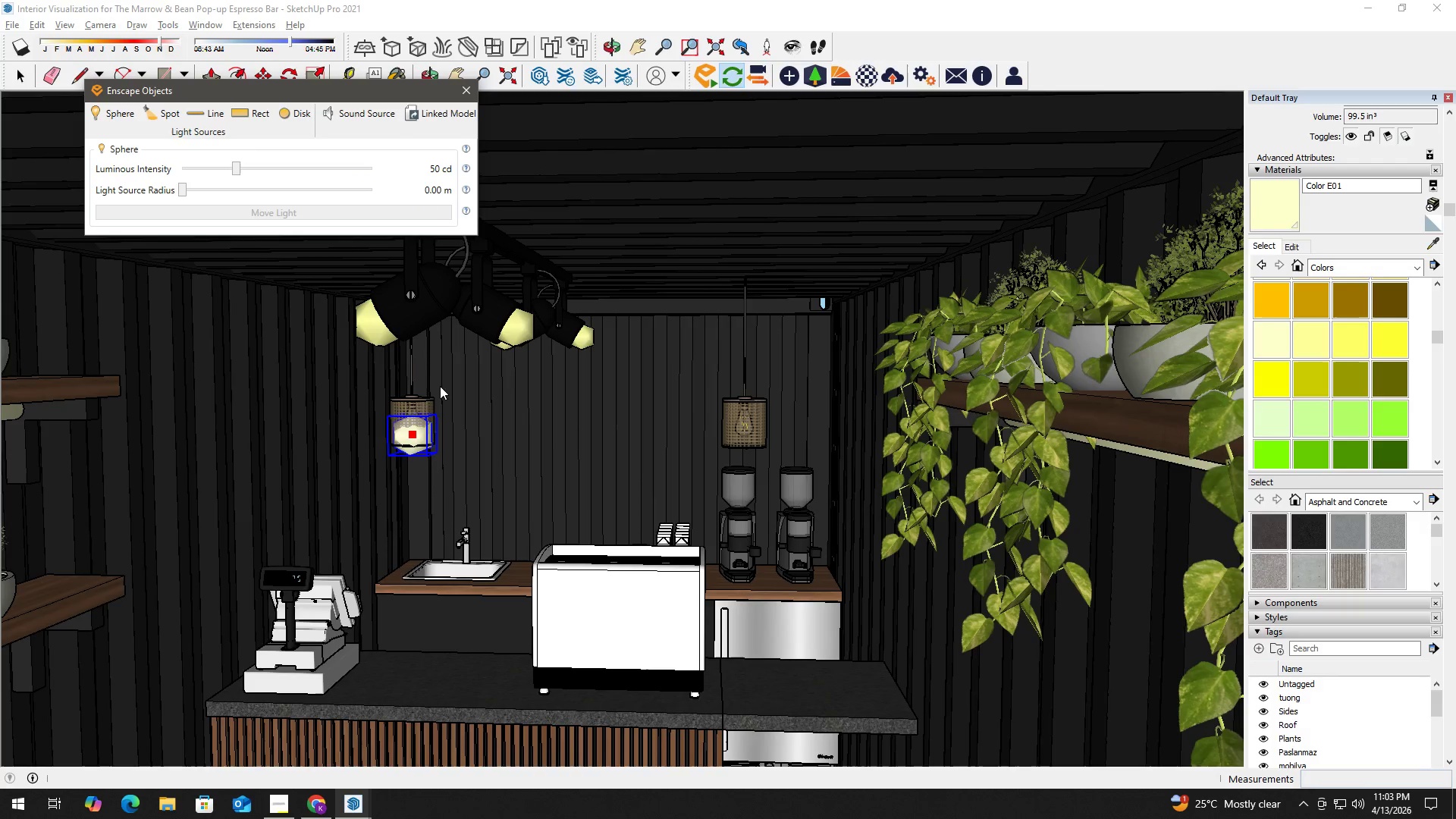 
left_click([422, 408])
 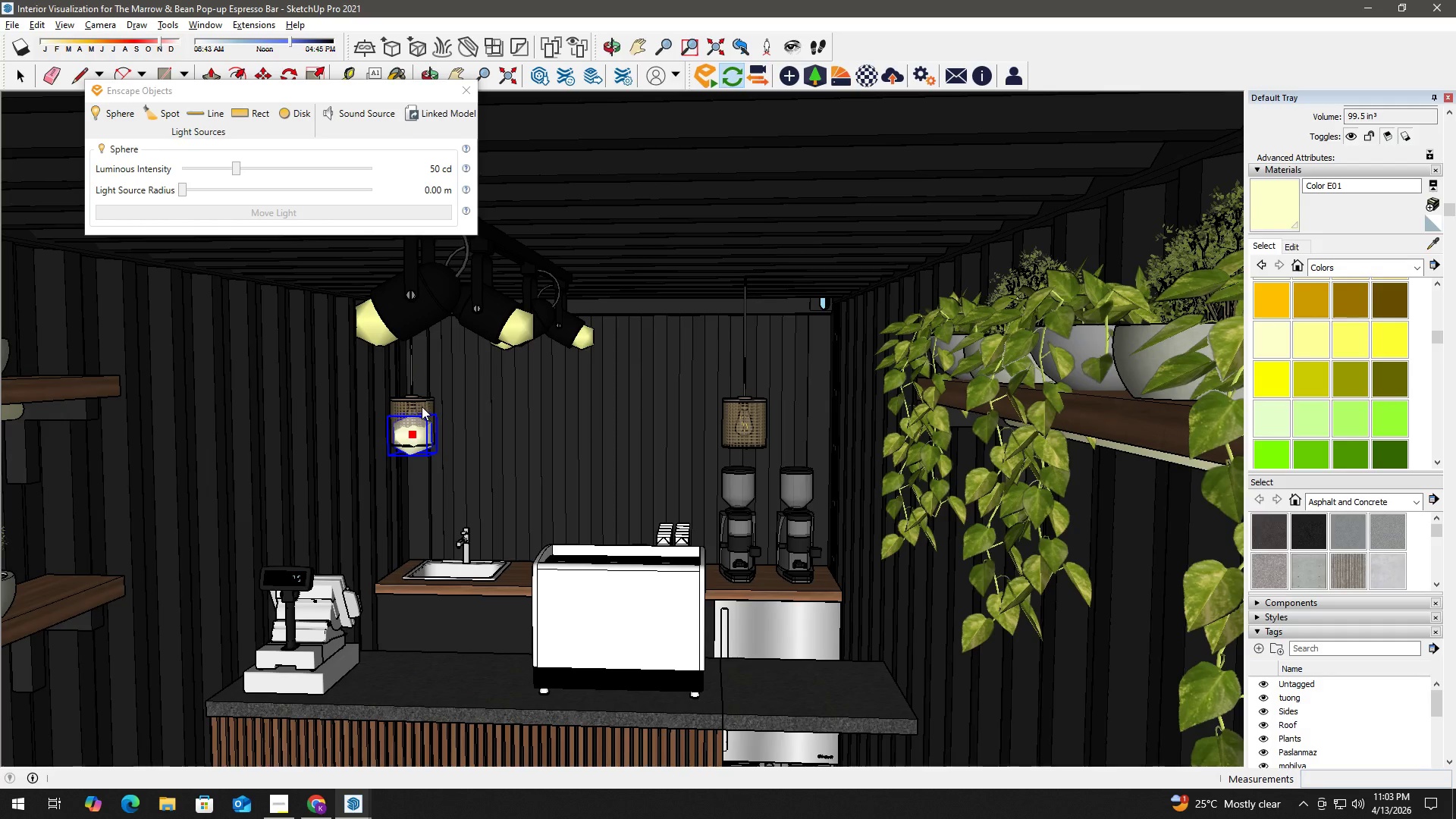 
key(B)
 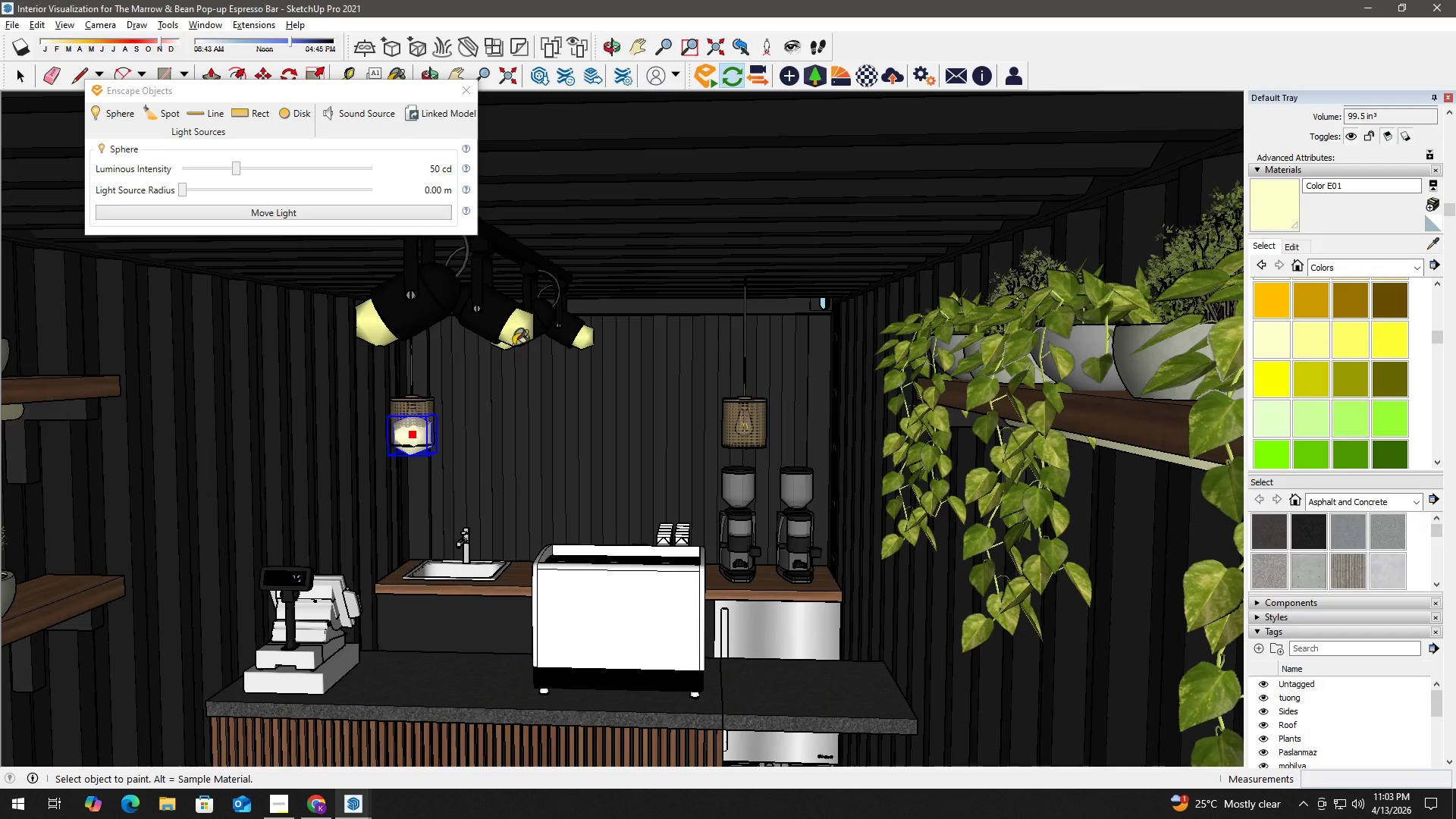 
hold_key(key=AltLeft, duration=0.44)
left_click([523, 331])
 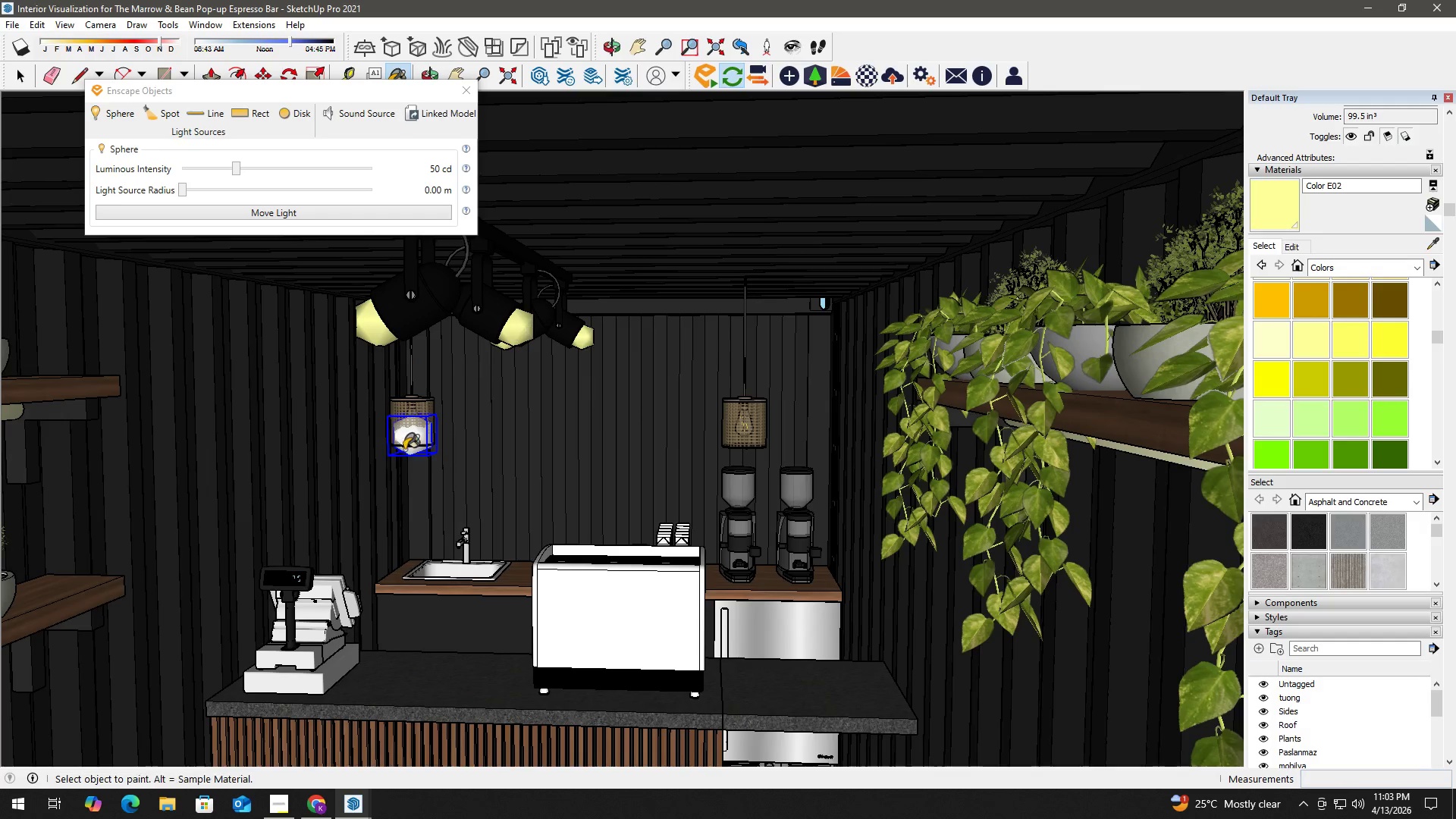 
left_click([416, 447])
 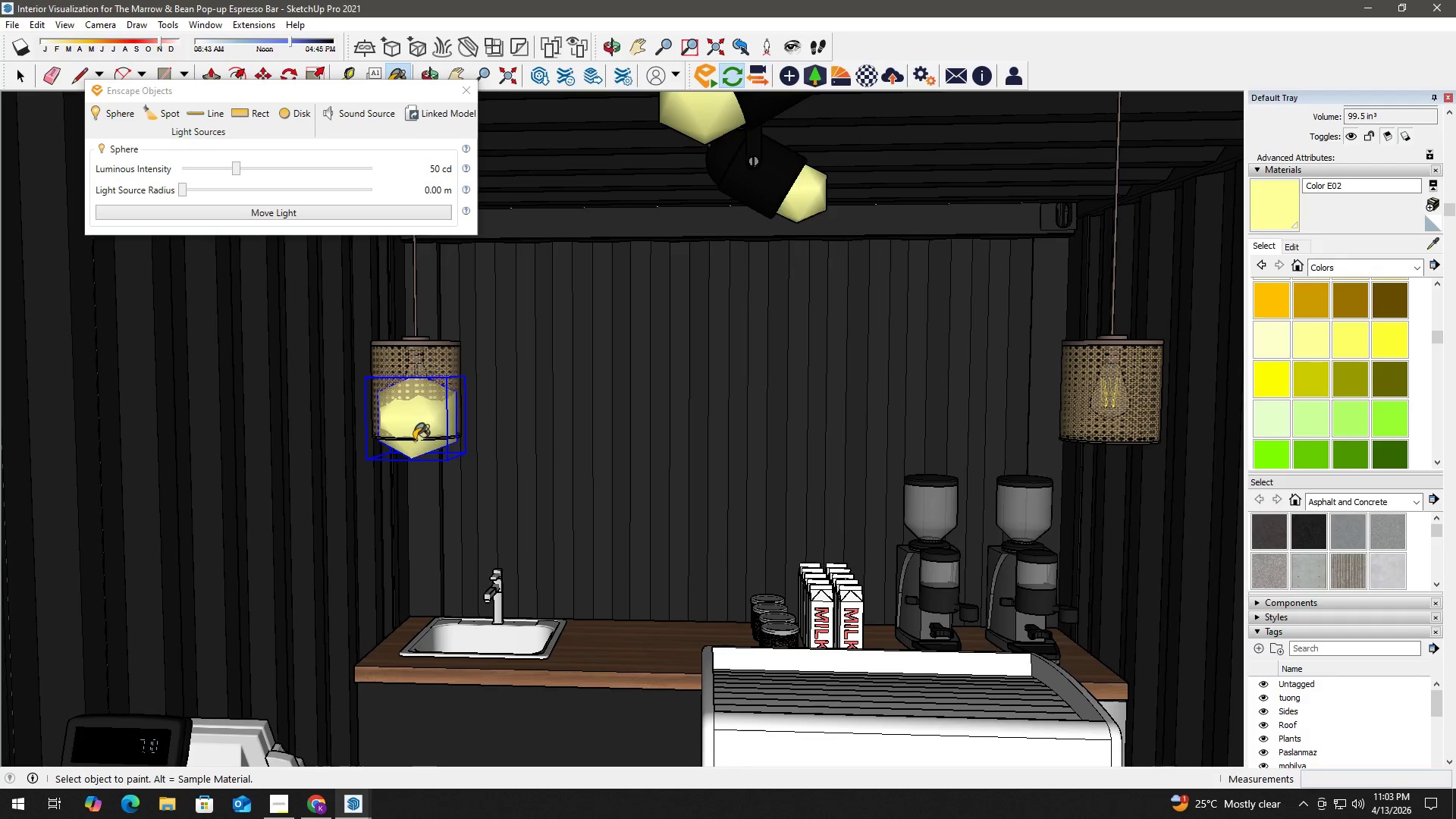 
scroll: coordinate [416, 447], scroll_direction: up, amount: 10.0
 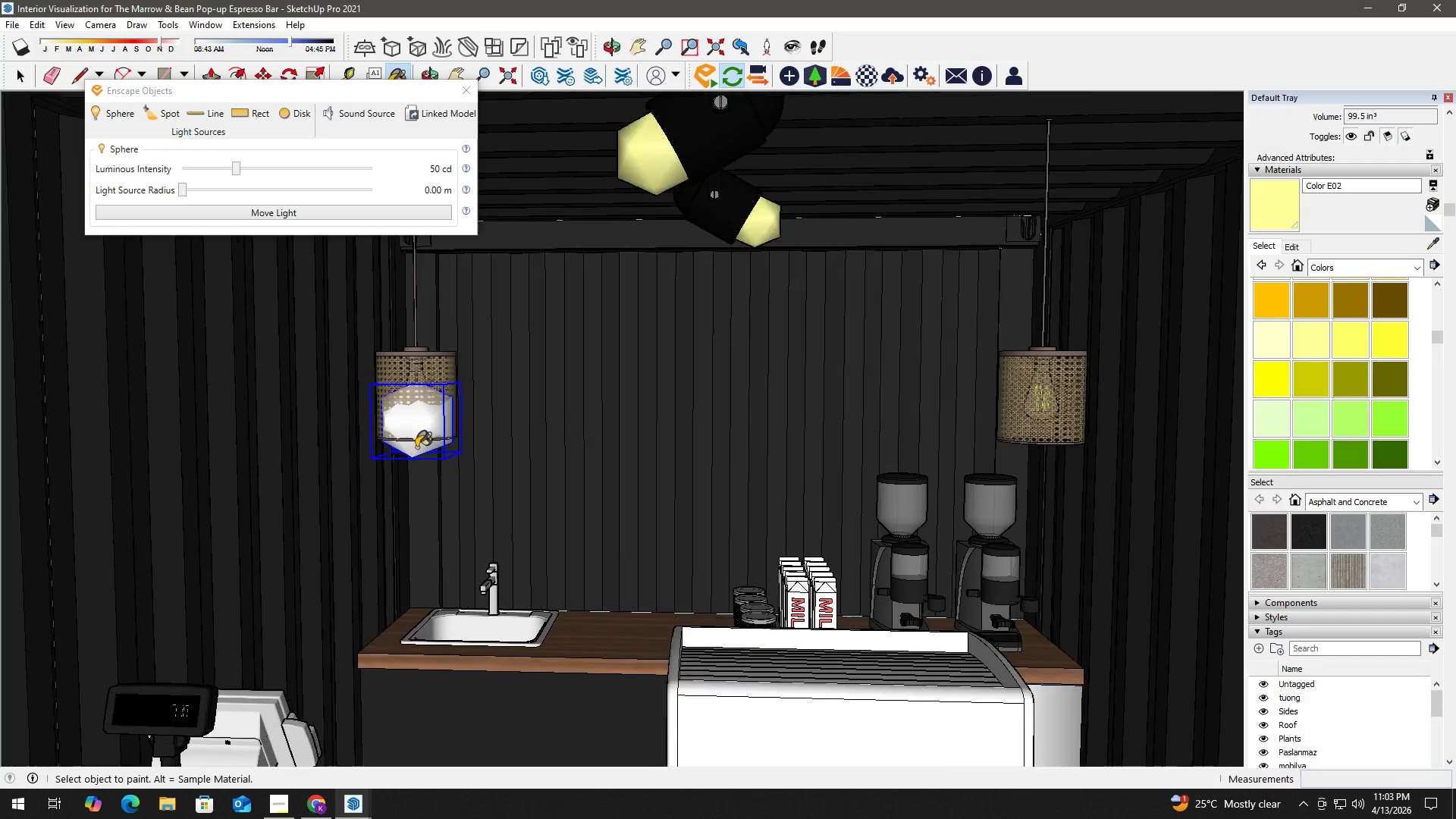 
key(Space)
 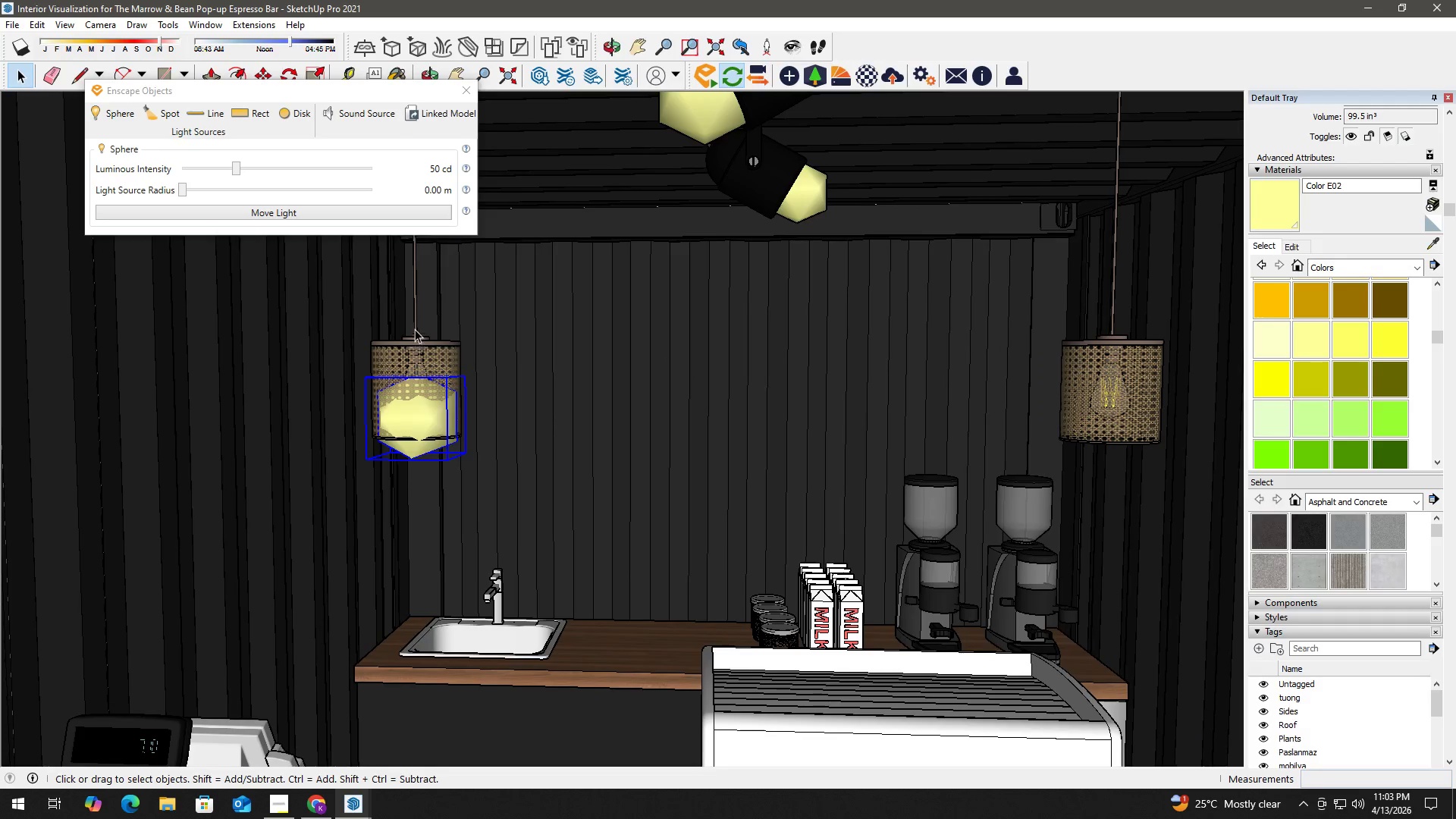 
key(M)
 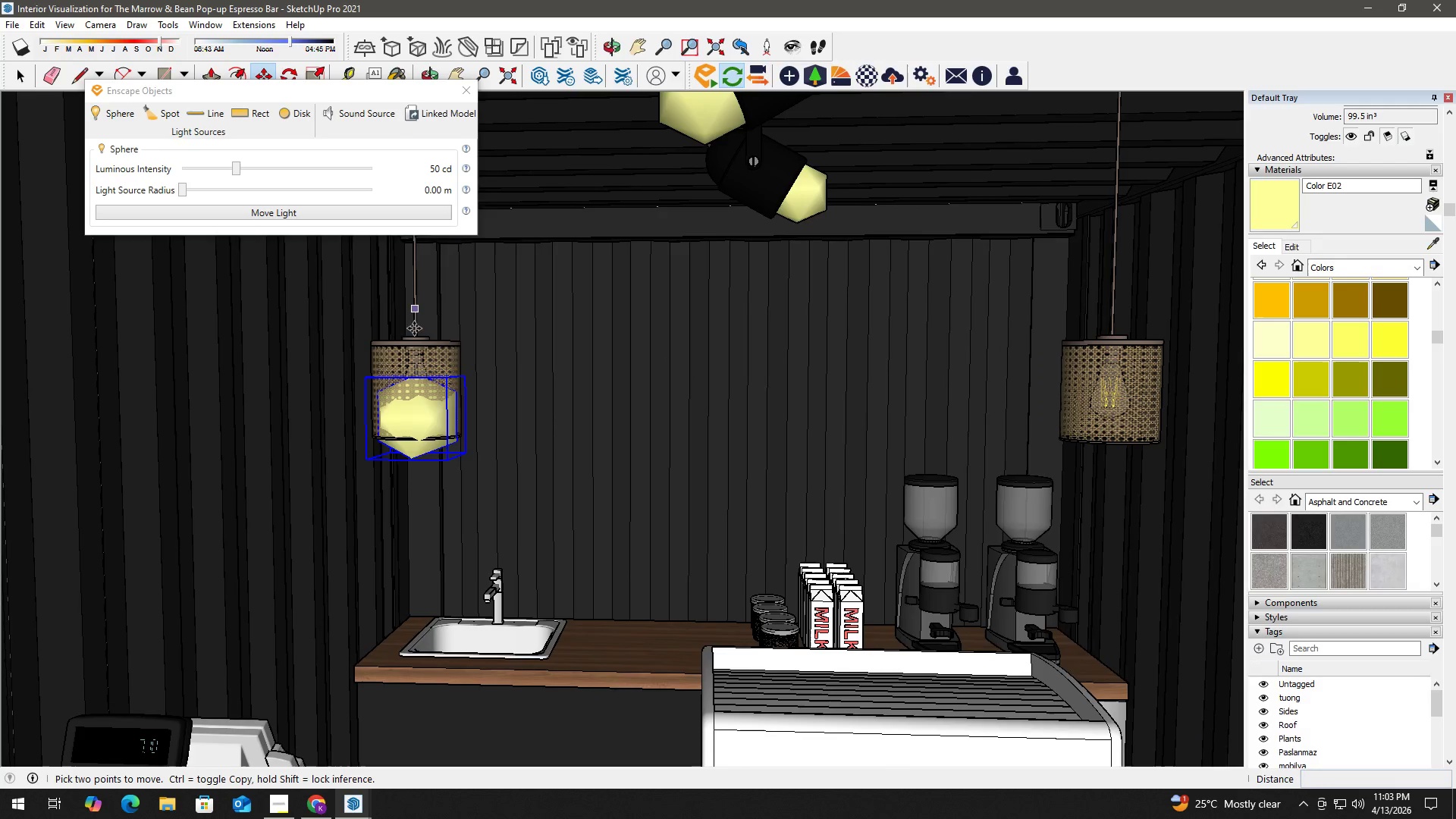 
scroll: coordinate [402, 343], scroll_direction: up, amount: 12.0
 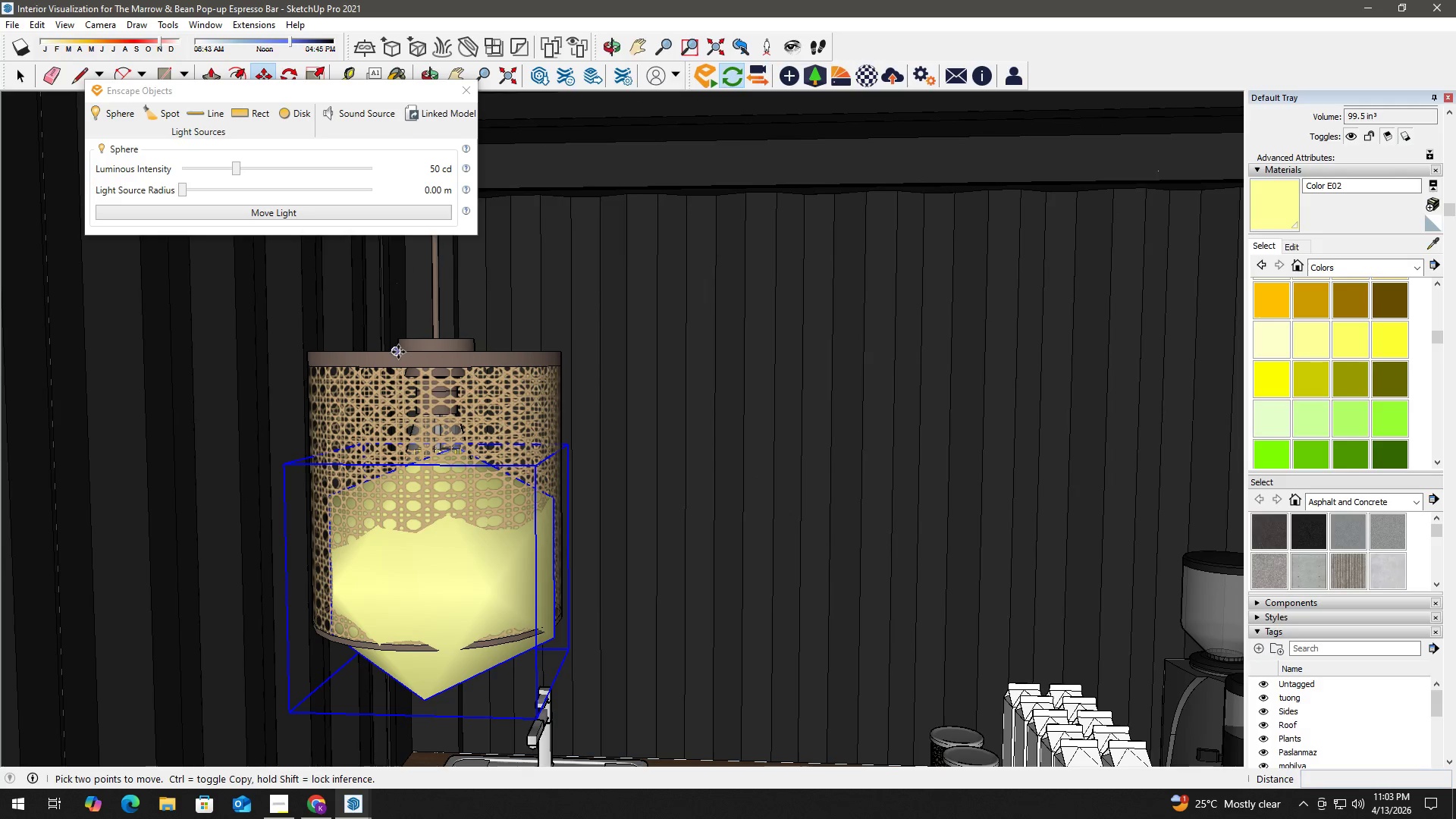 
left_click([398, 352])
 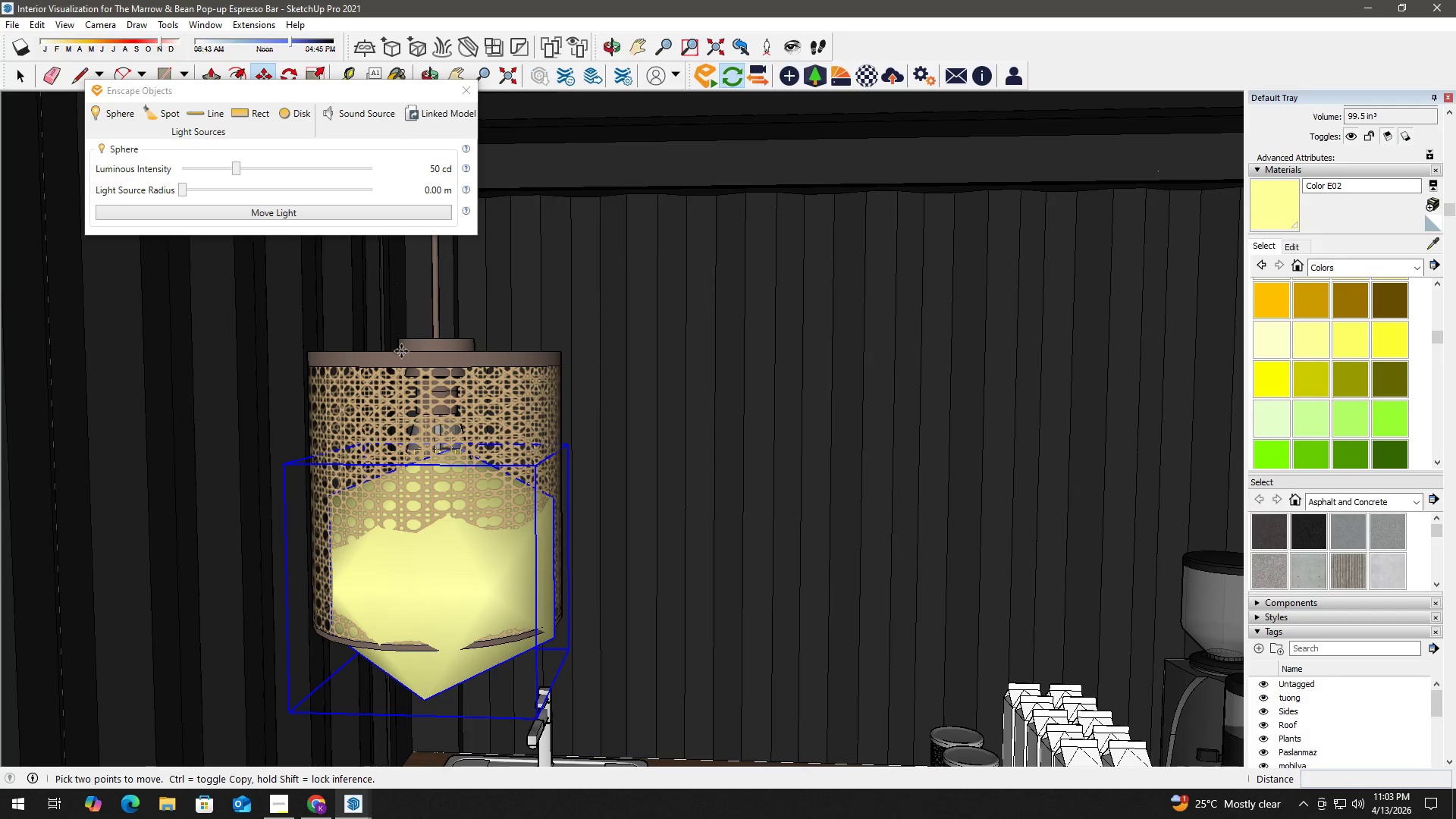 
key(Control+ControlLeft)
 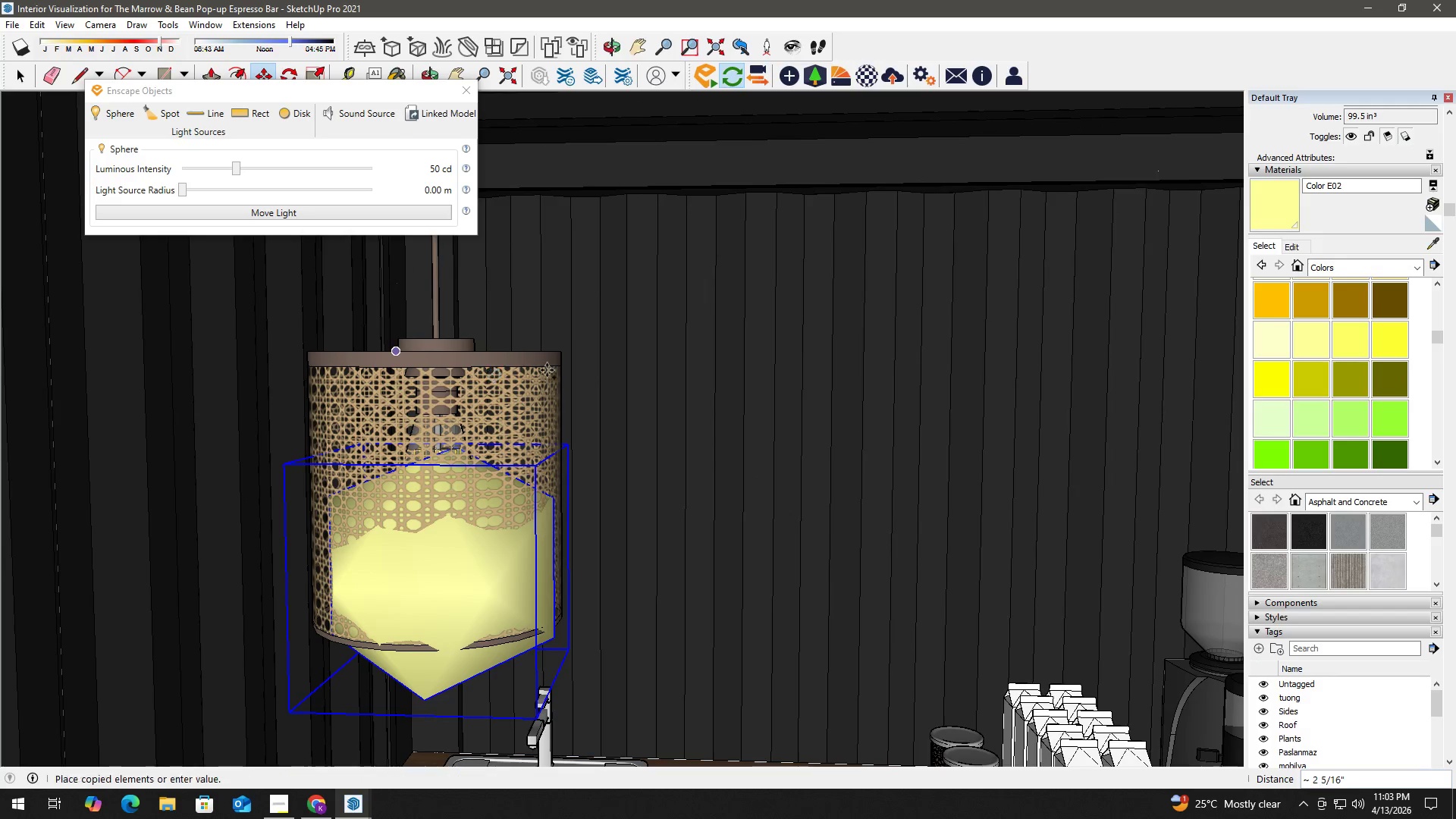 
hold_key(key=ShiftLeft, duration=1.19)
 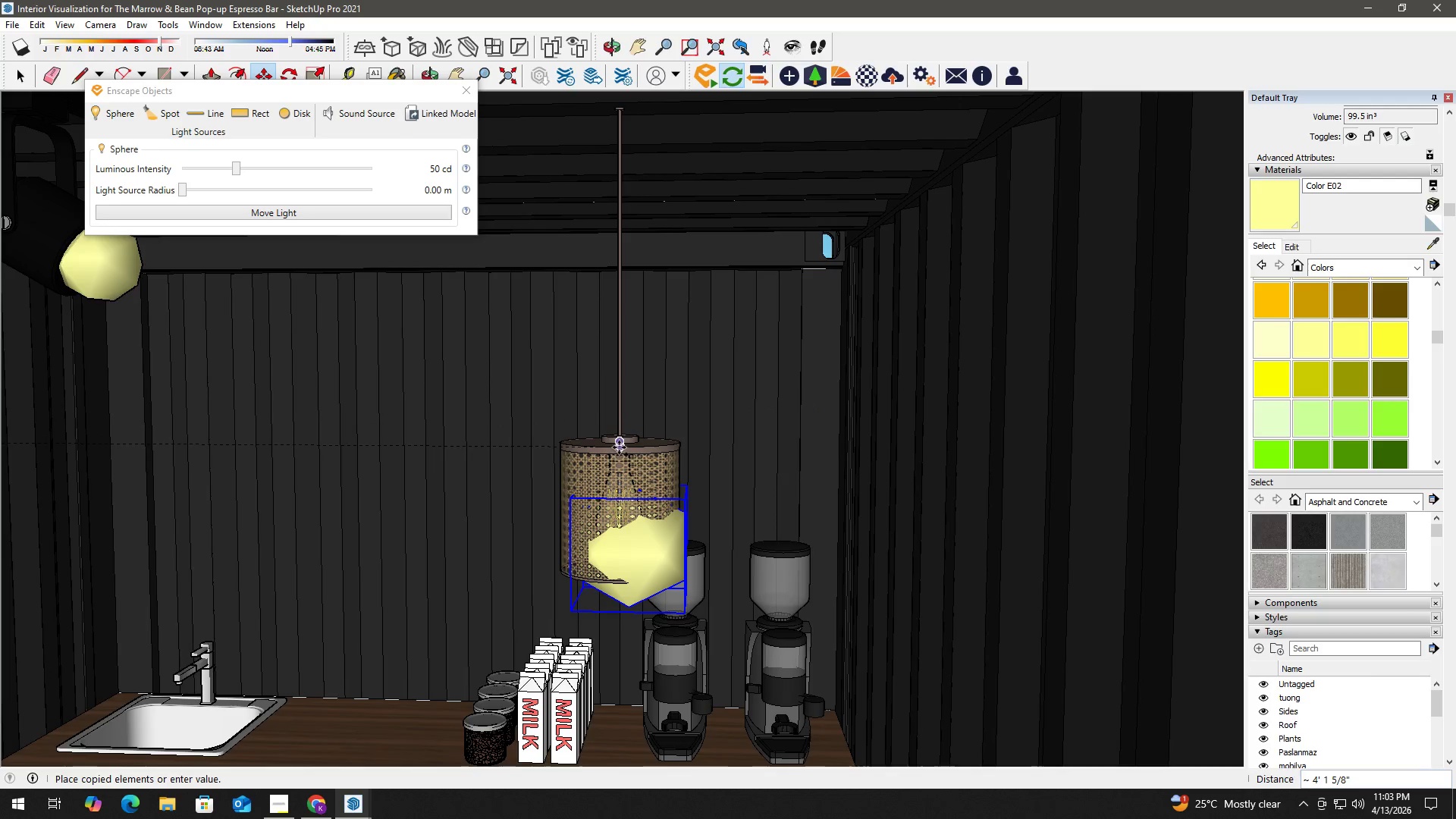 
scroll: coordinate [714, 391], scroll_direction: down, amount: 3.0
 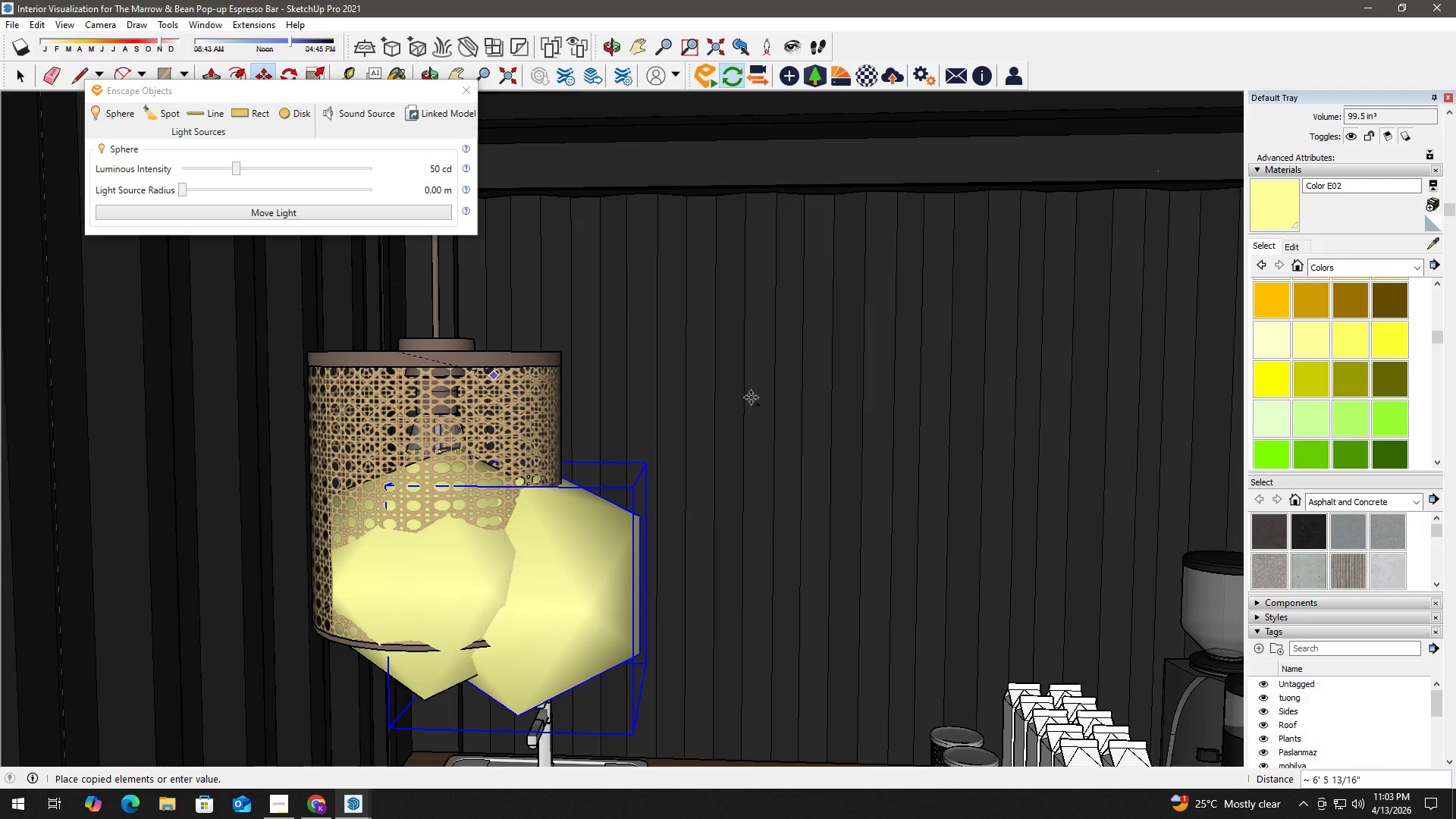 
scroll: coordinate [617, 438], scroll_direction: up, amount: 7.0
 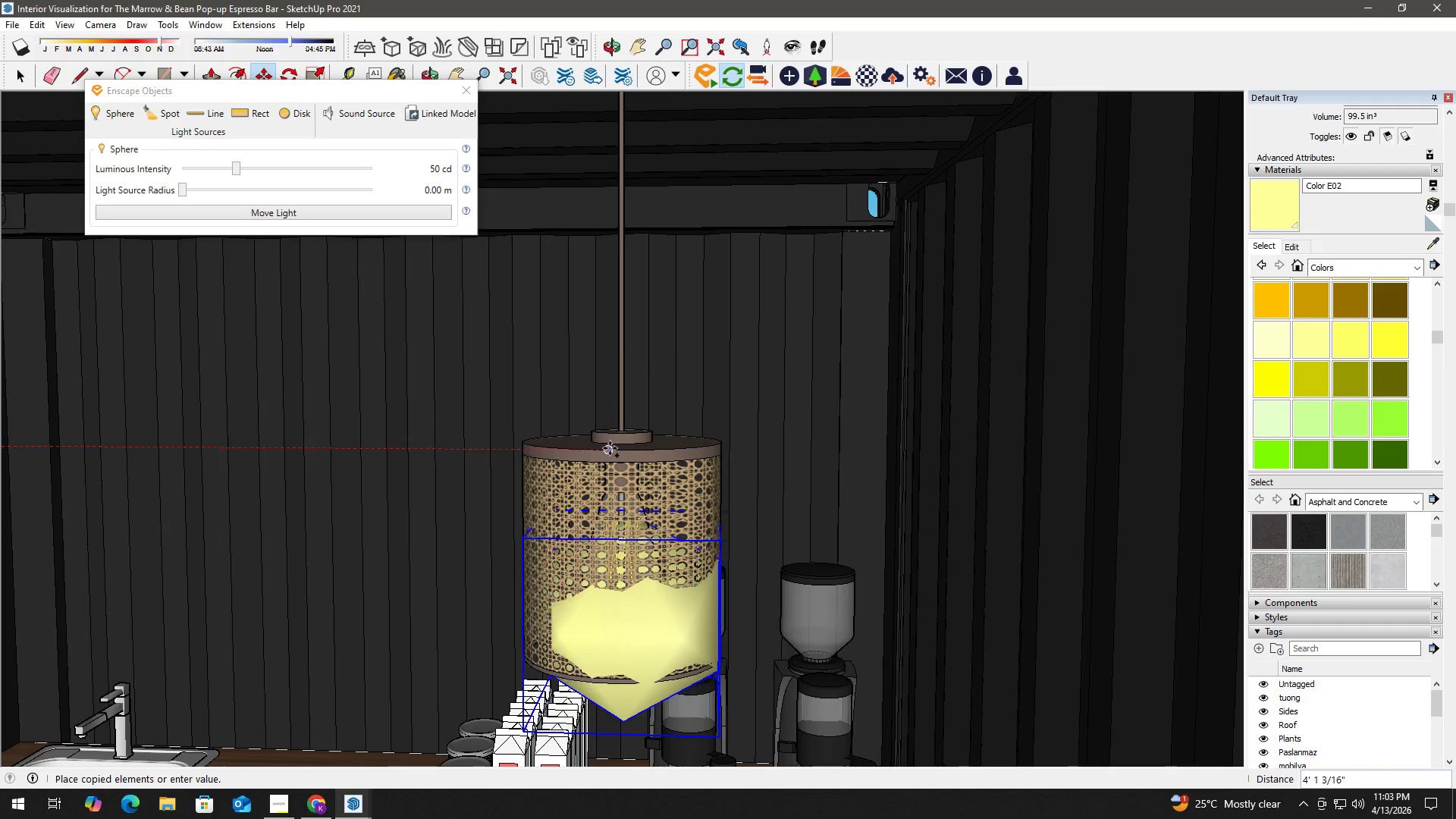 
left_click([610, 448])
 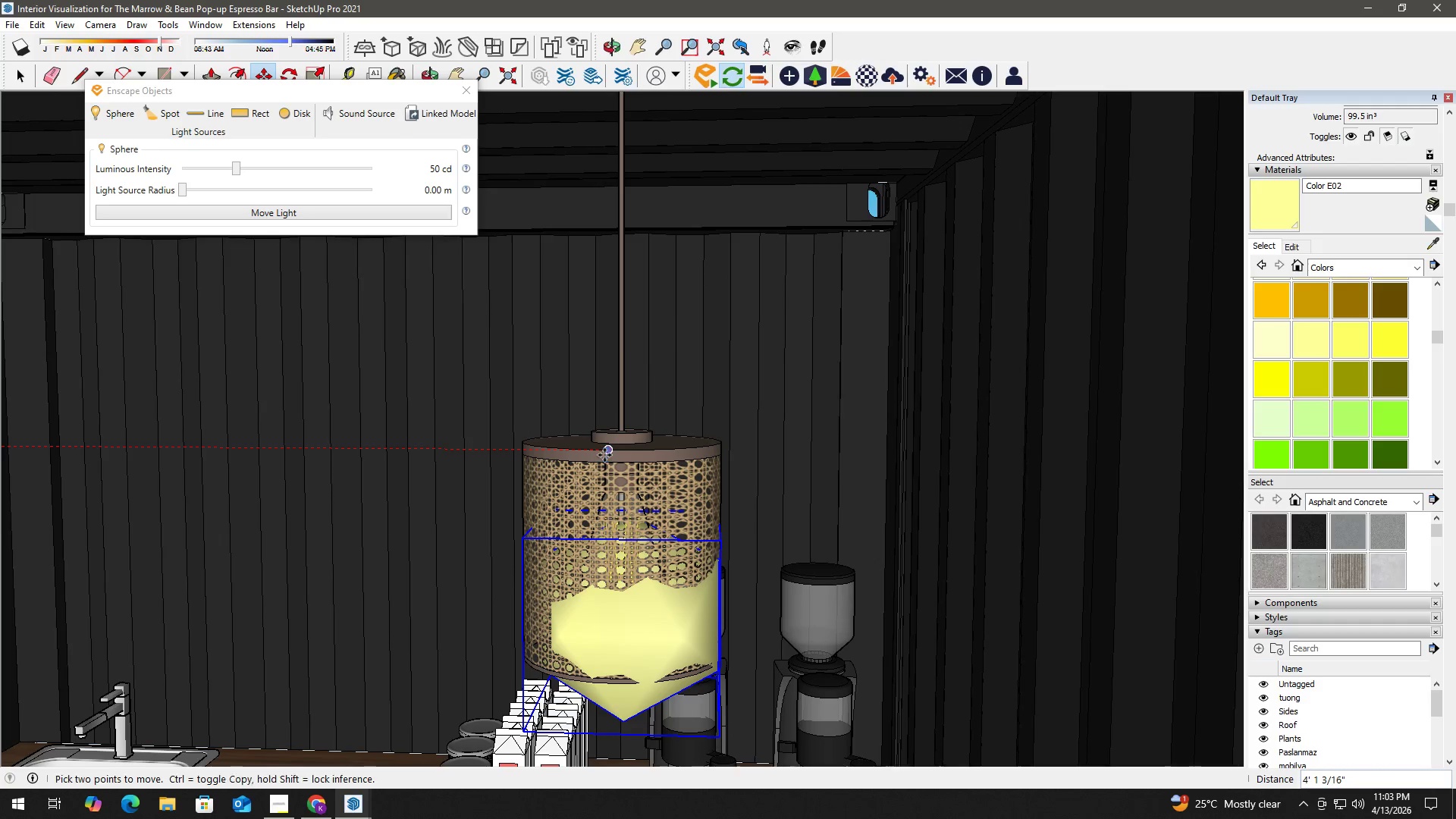 
key(Space)
 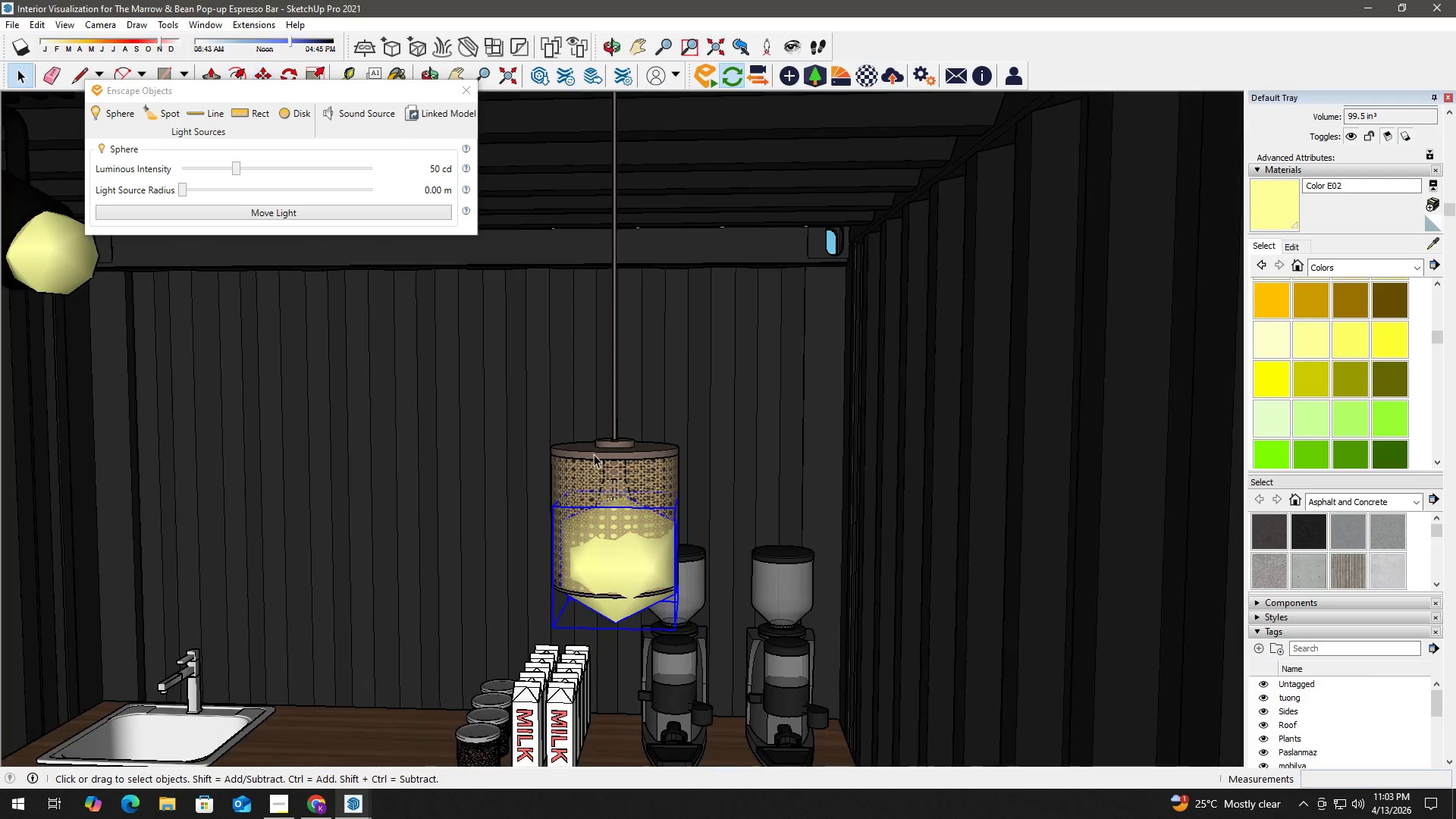 
scroll: coordinate [601, 455], scroll_direction: down, amount: 6.0
 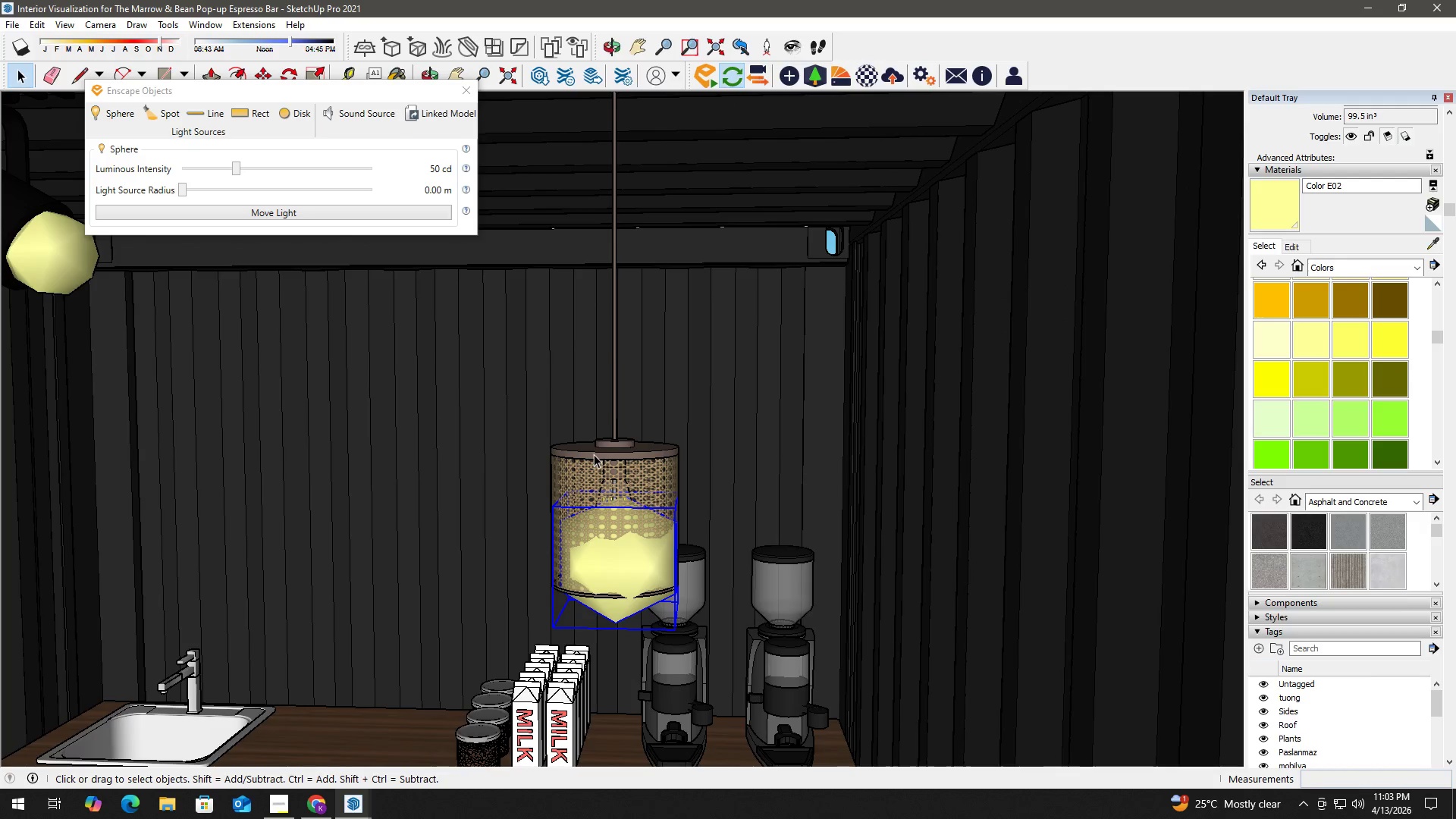 
key(Alt+Tab)
 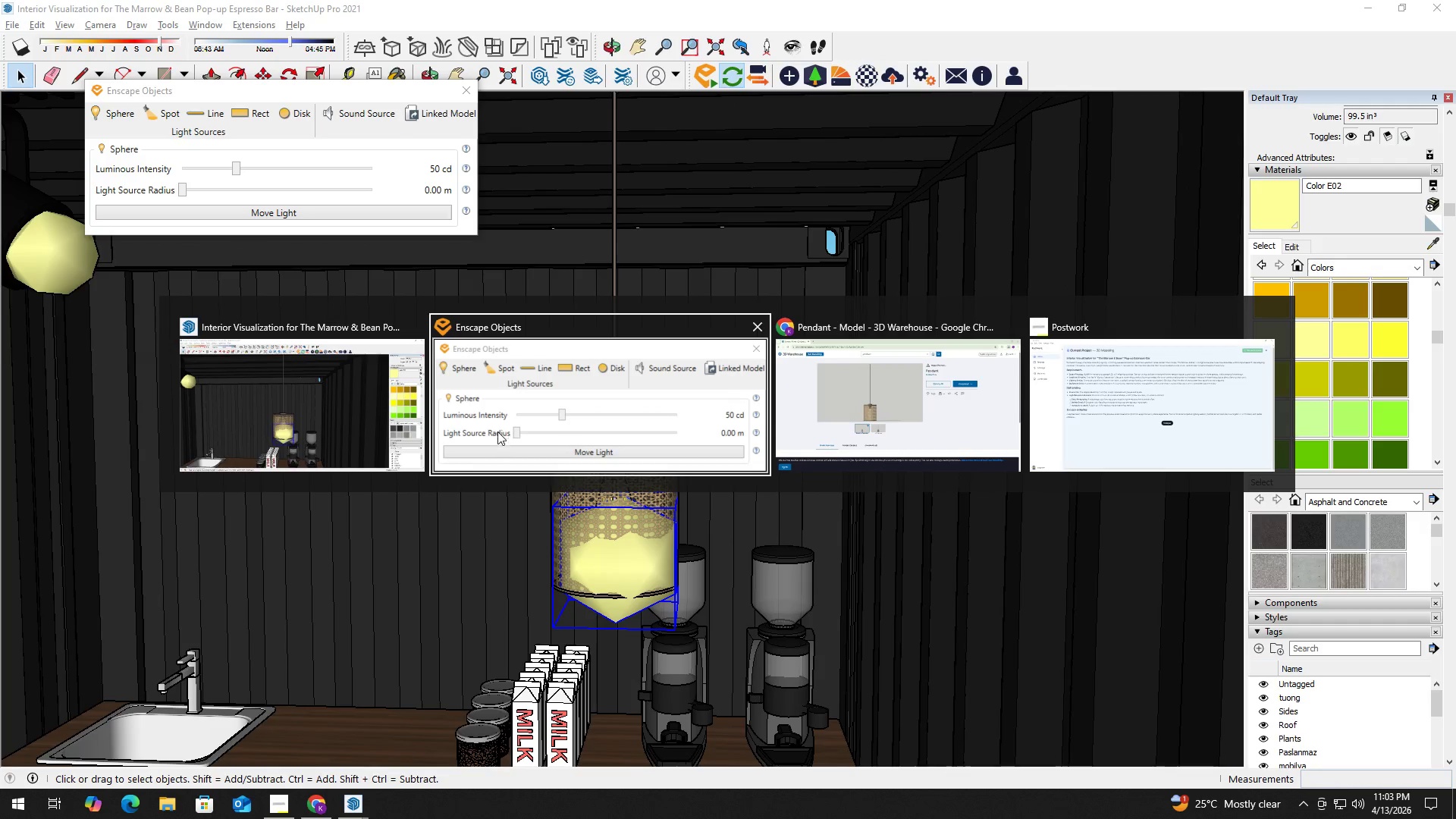 
left_click([331, 424])
 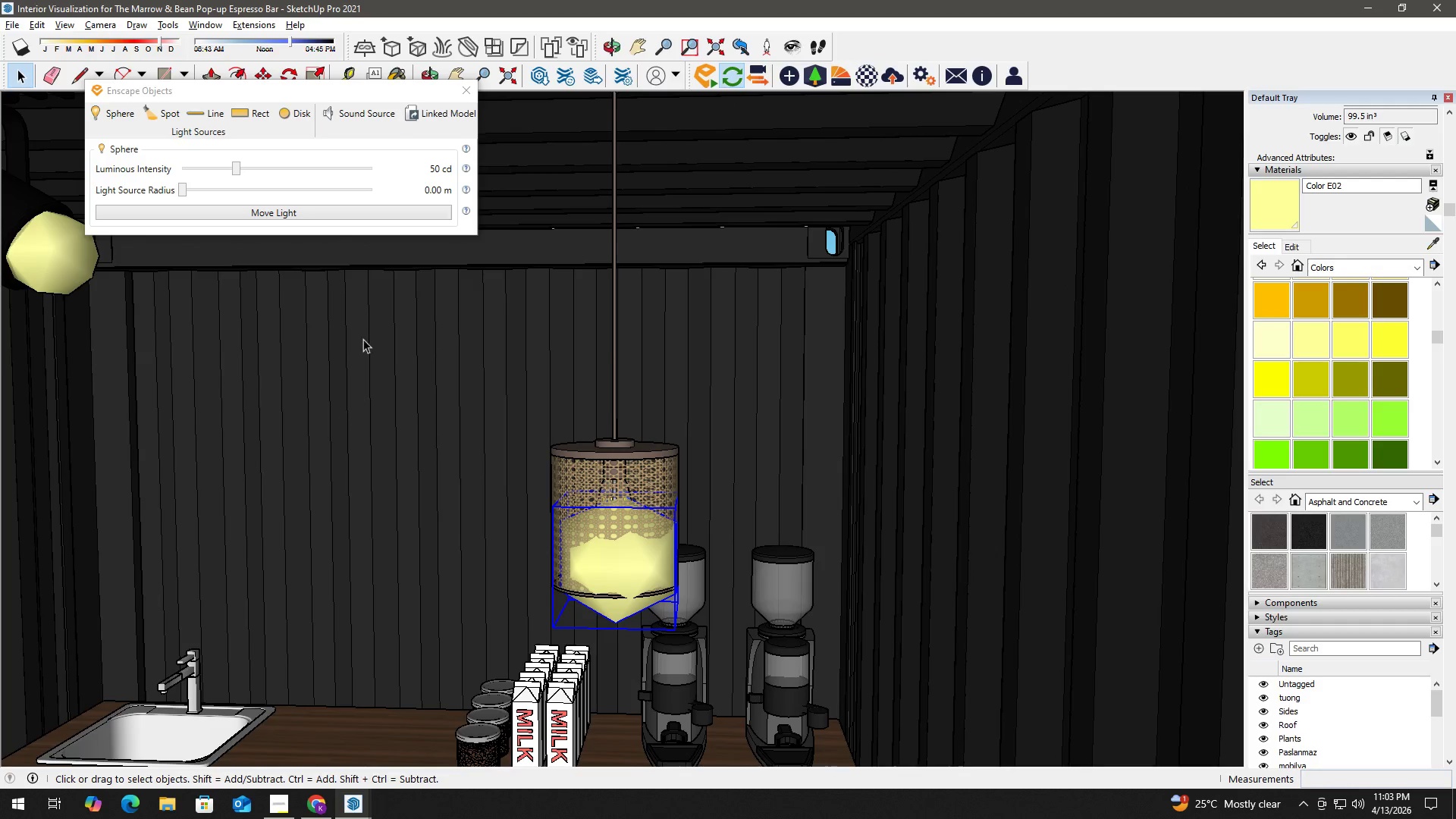 
scroll: coordinate [435, 192], scroll_direction: down, amount: 7.0
 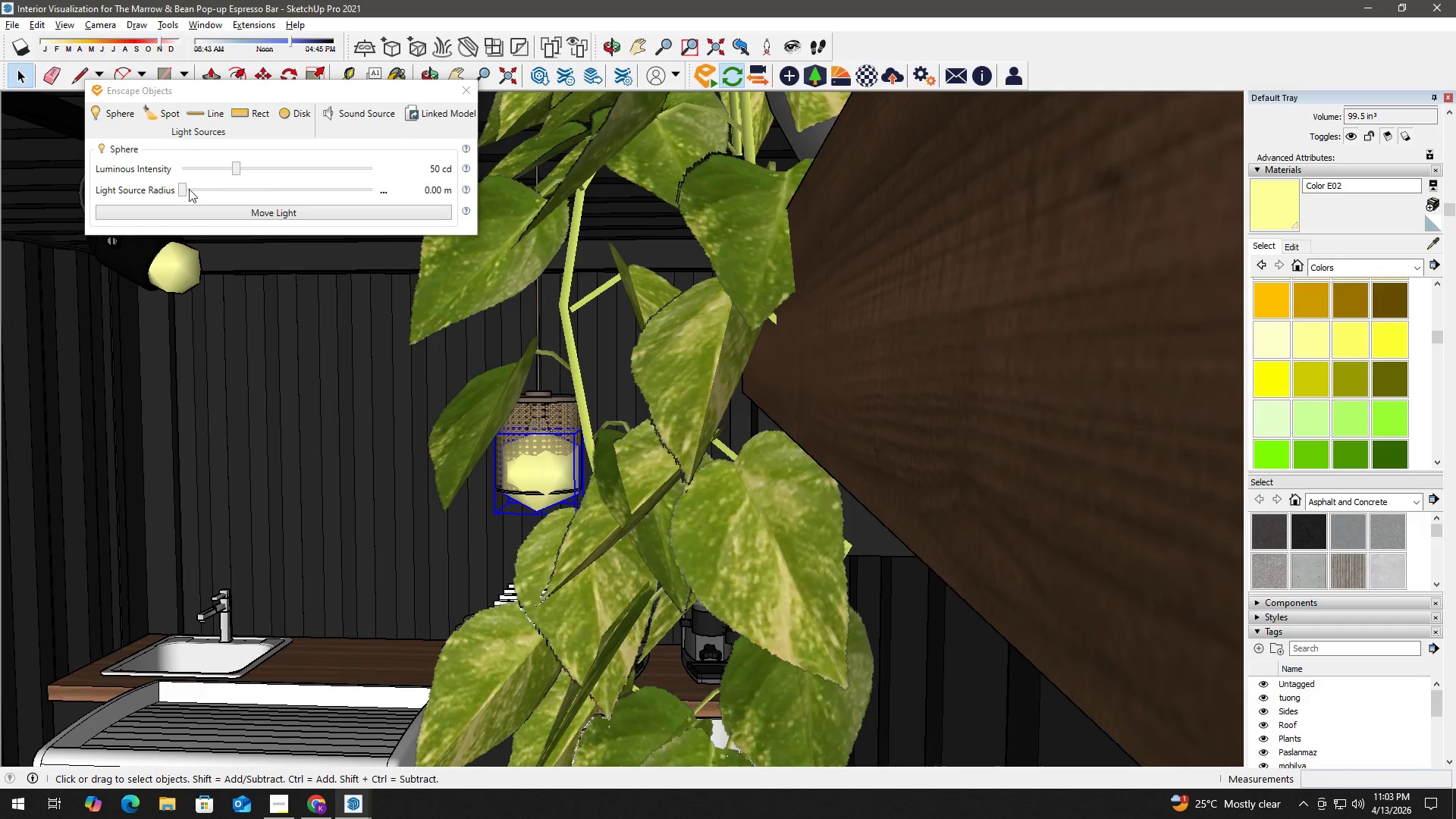 
left_click_drag(start_coordinate=[186, 189], to_coordinate=[195, 190])
 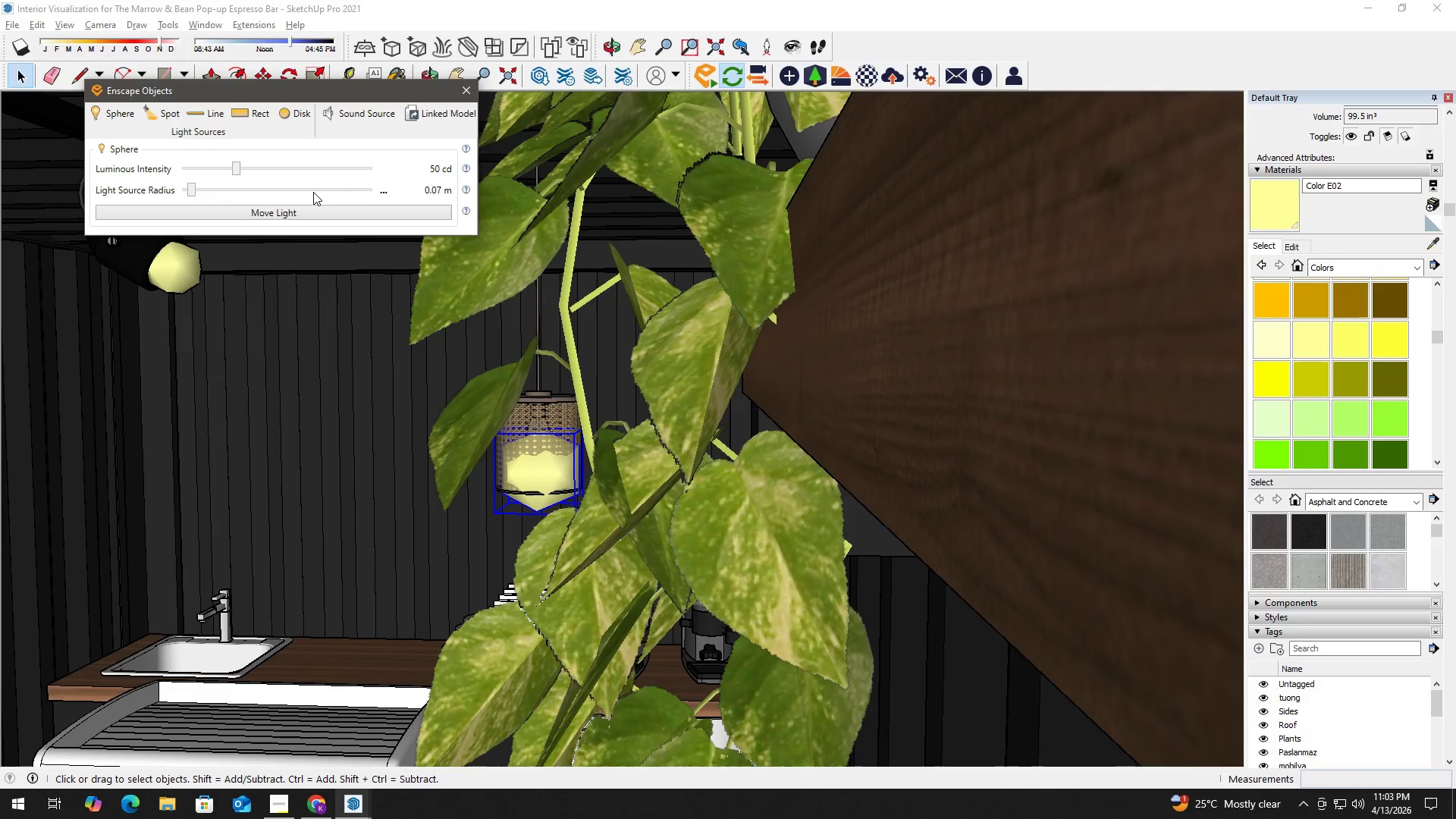 
left_click([388, 191])
 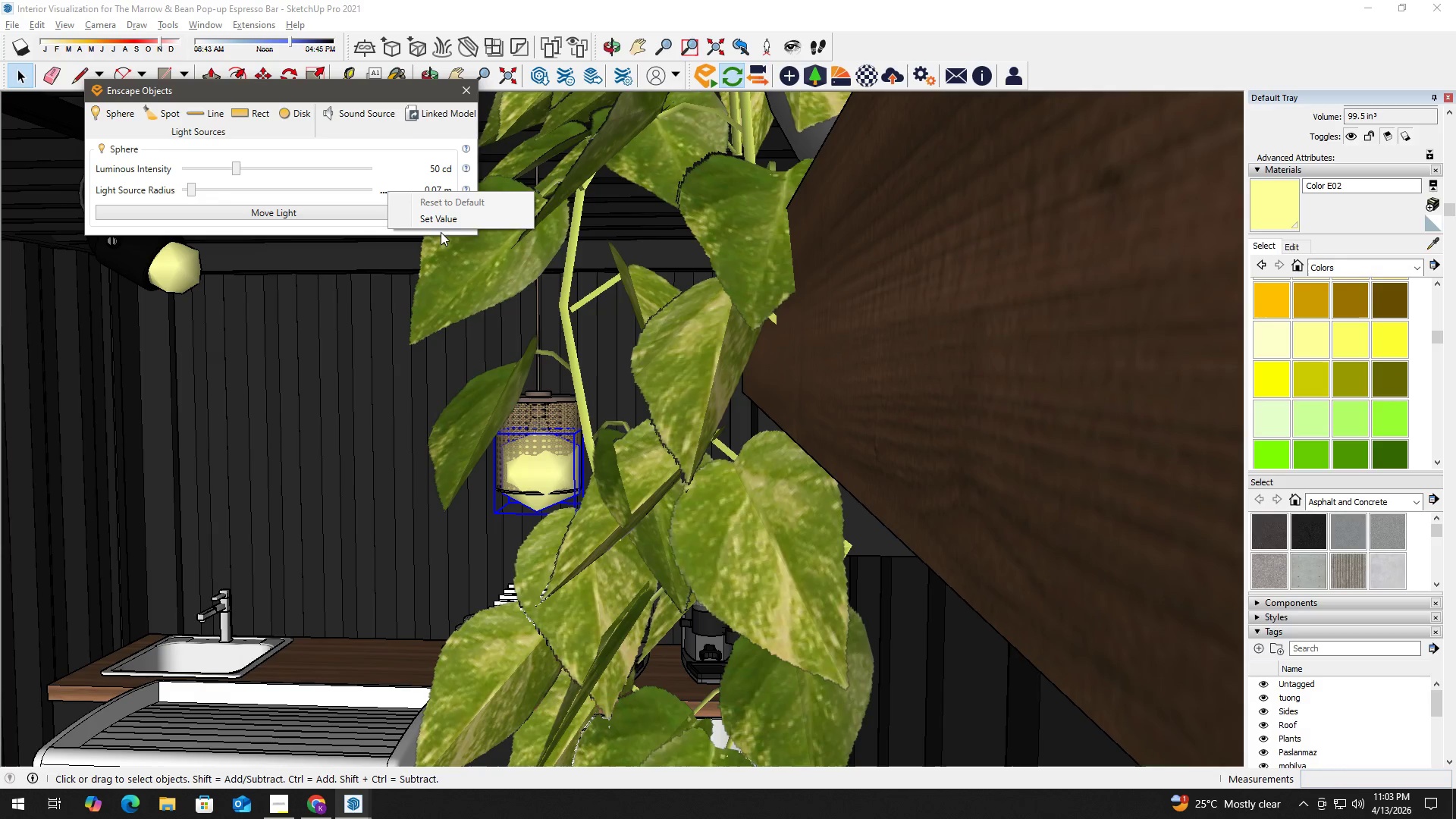 
left_click([438, 219])
 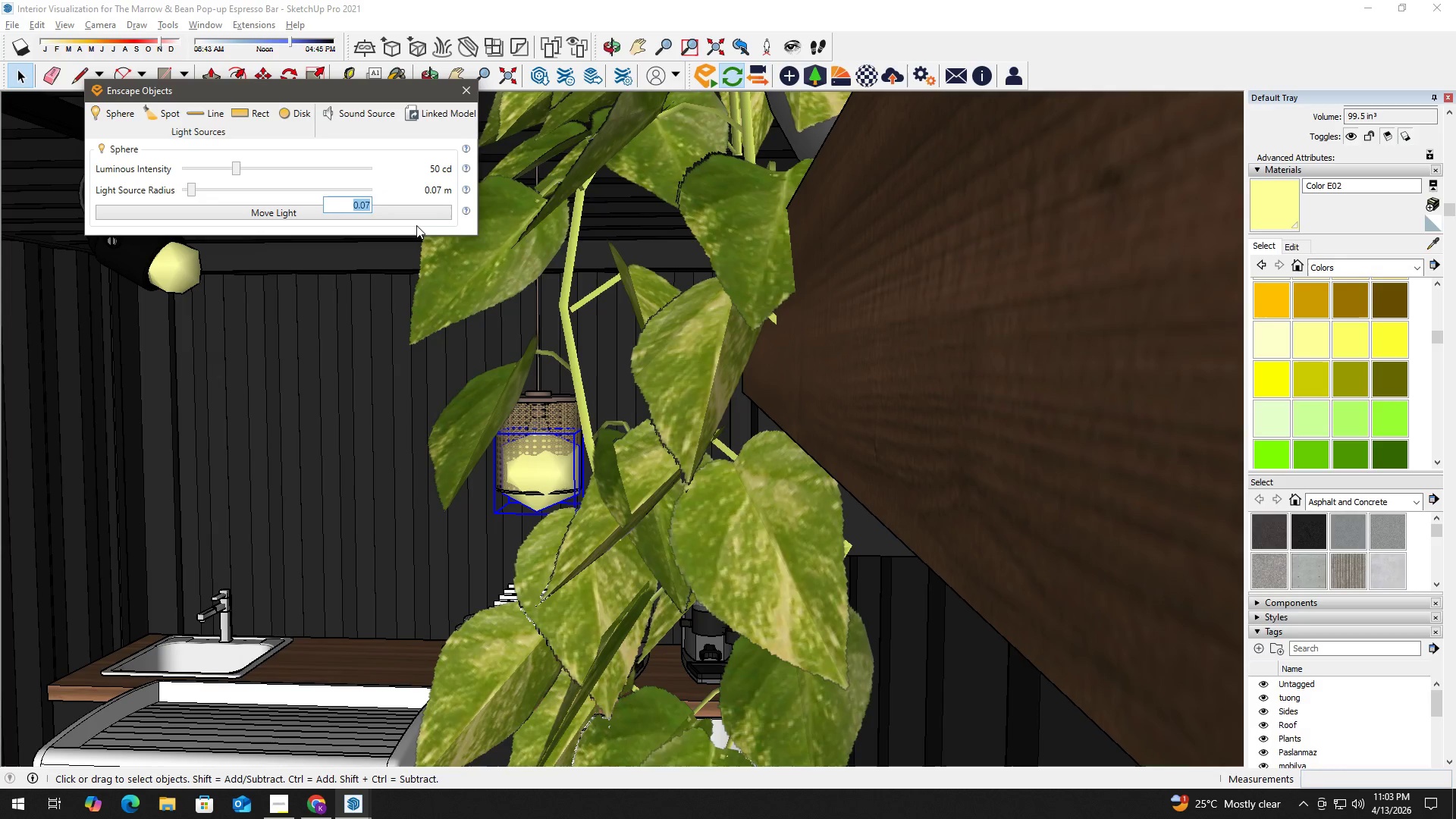 
key(Numpad0)
 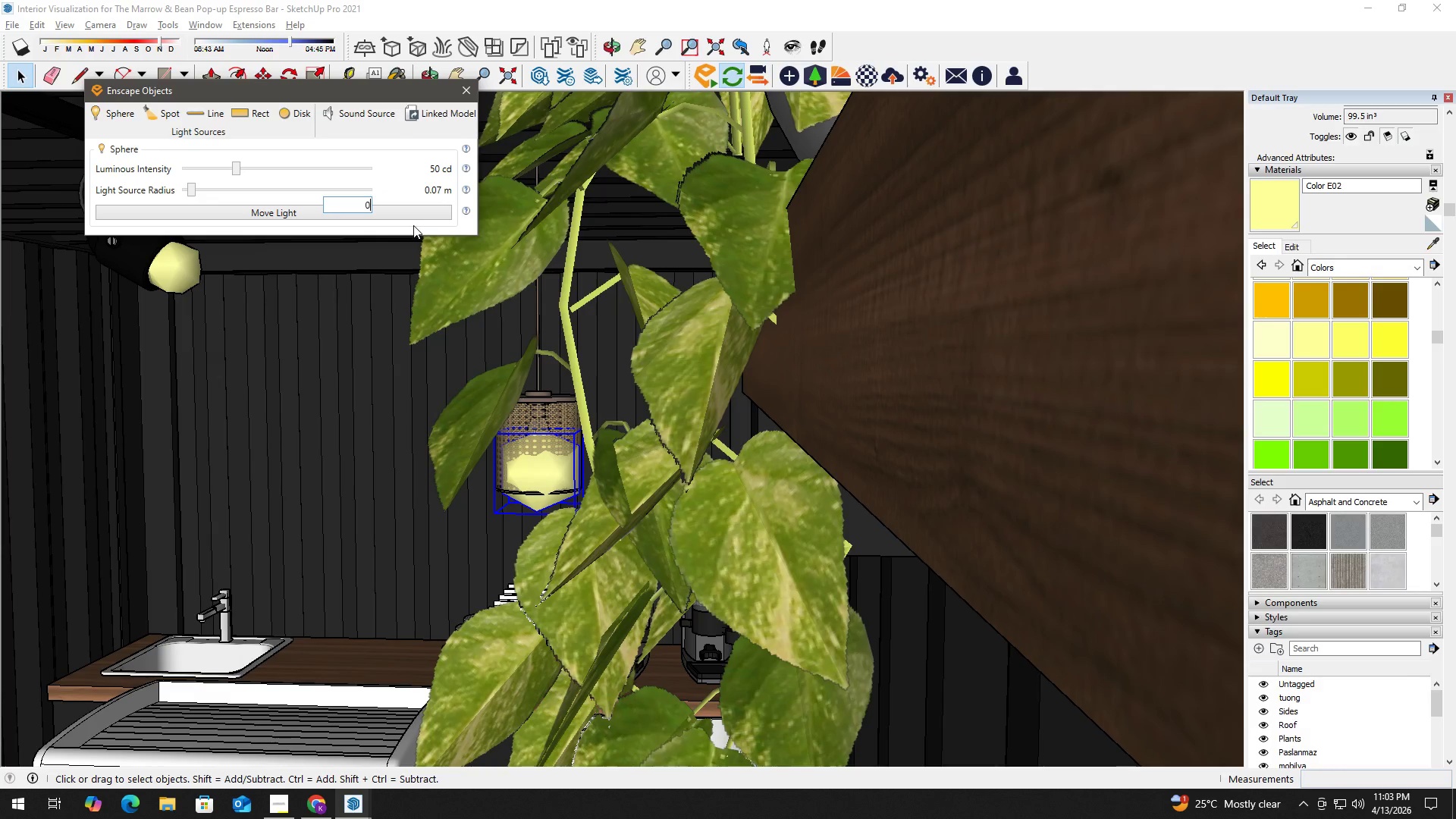 
key(NumpadDecimal)
 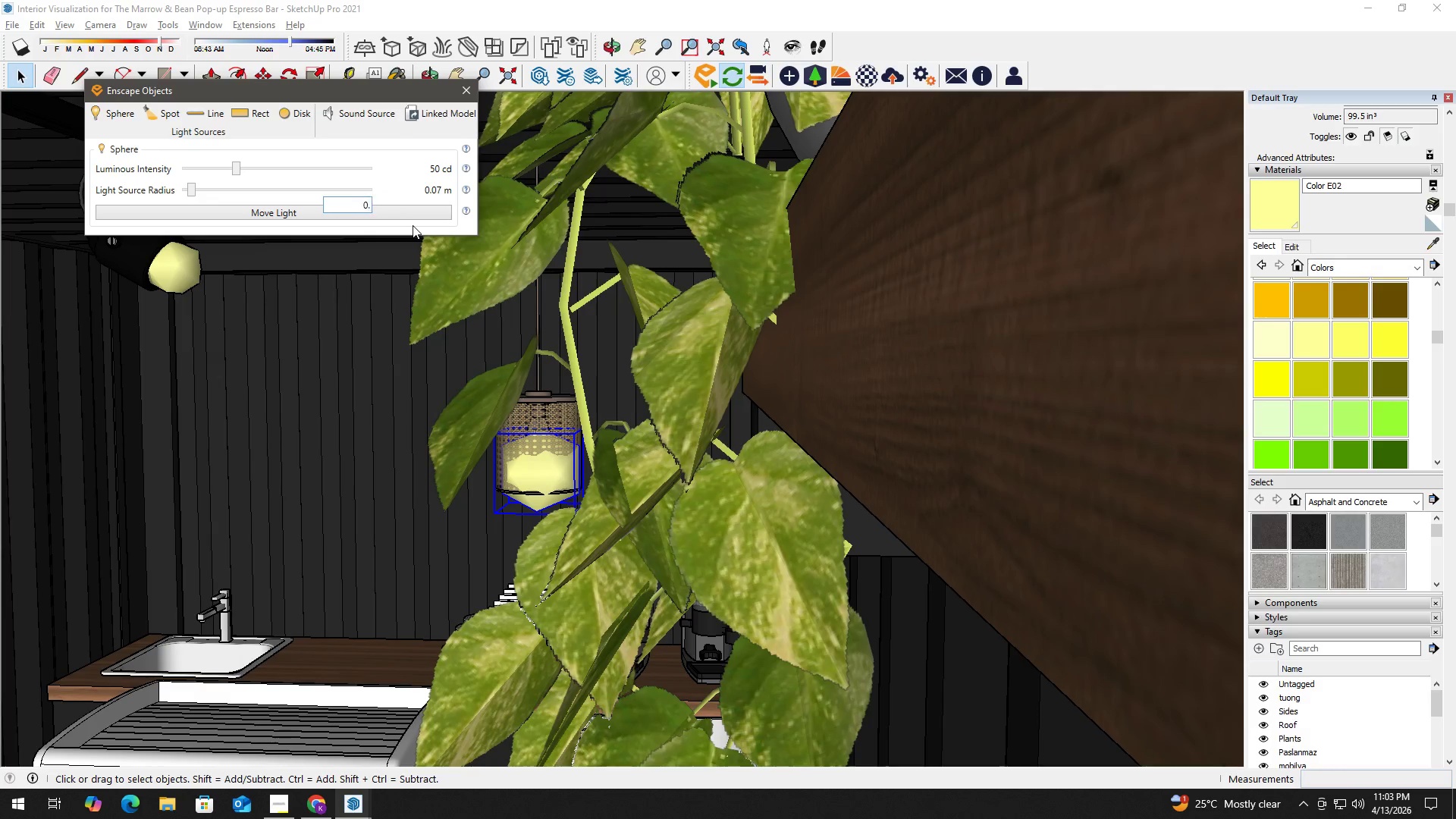 
key(Numpad1)
 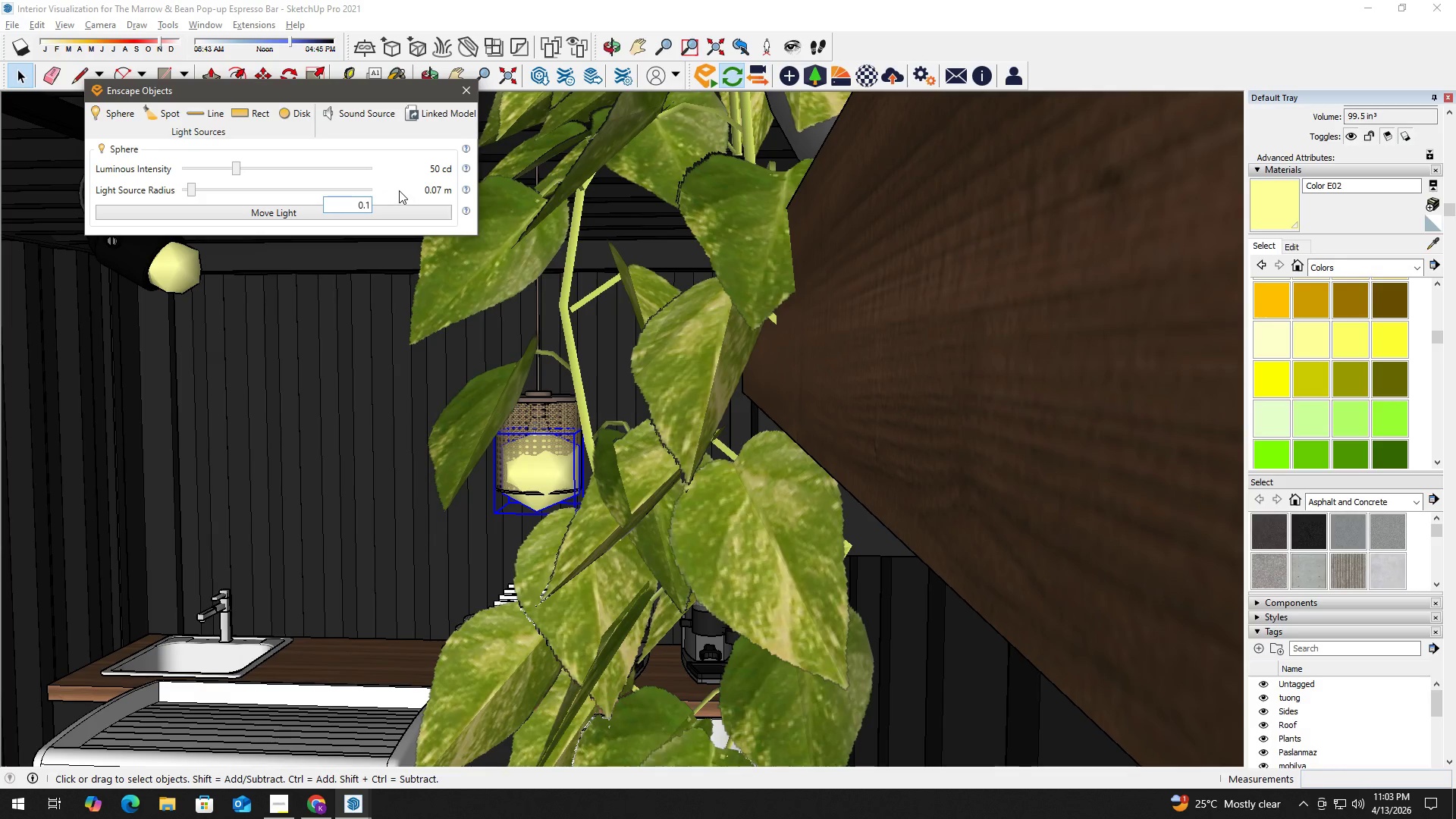 
key(Enter)
 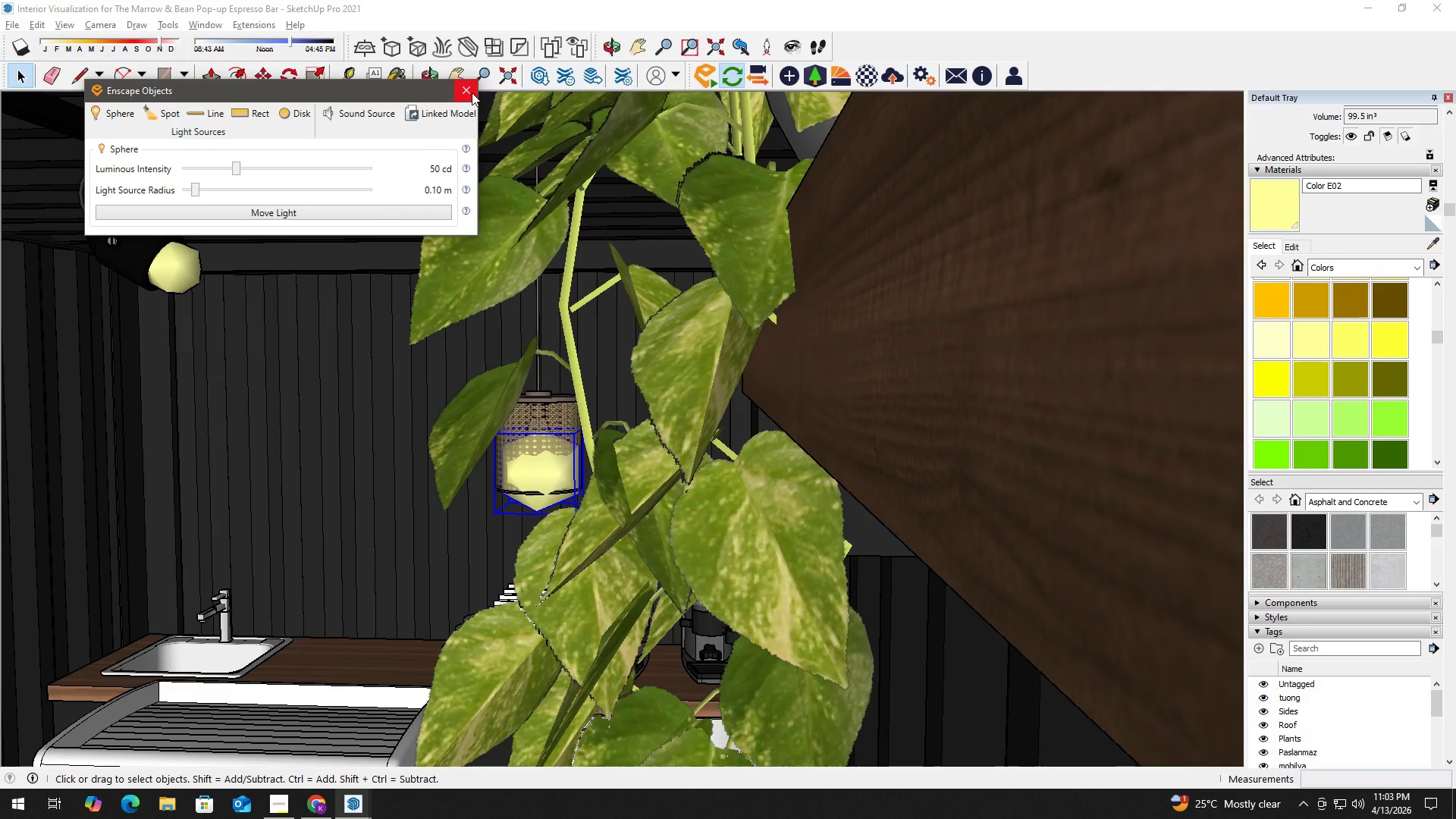 
left_click([472, 93])
 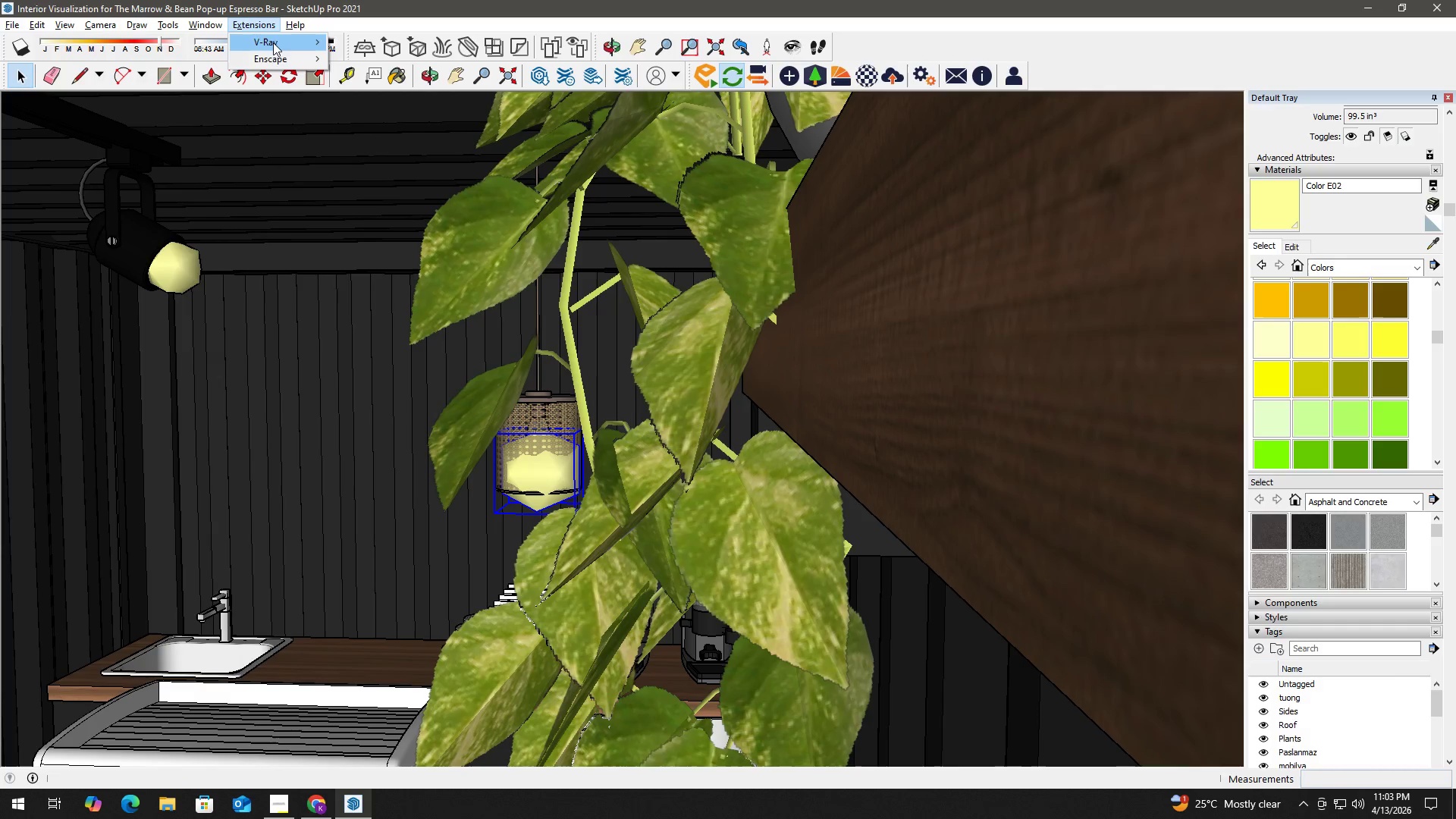 
left_click([278, 59])
 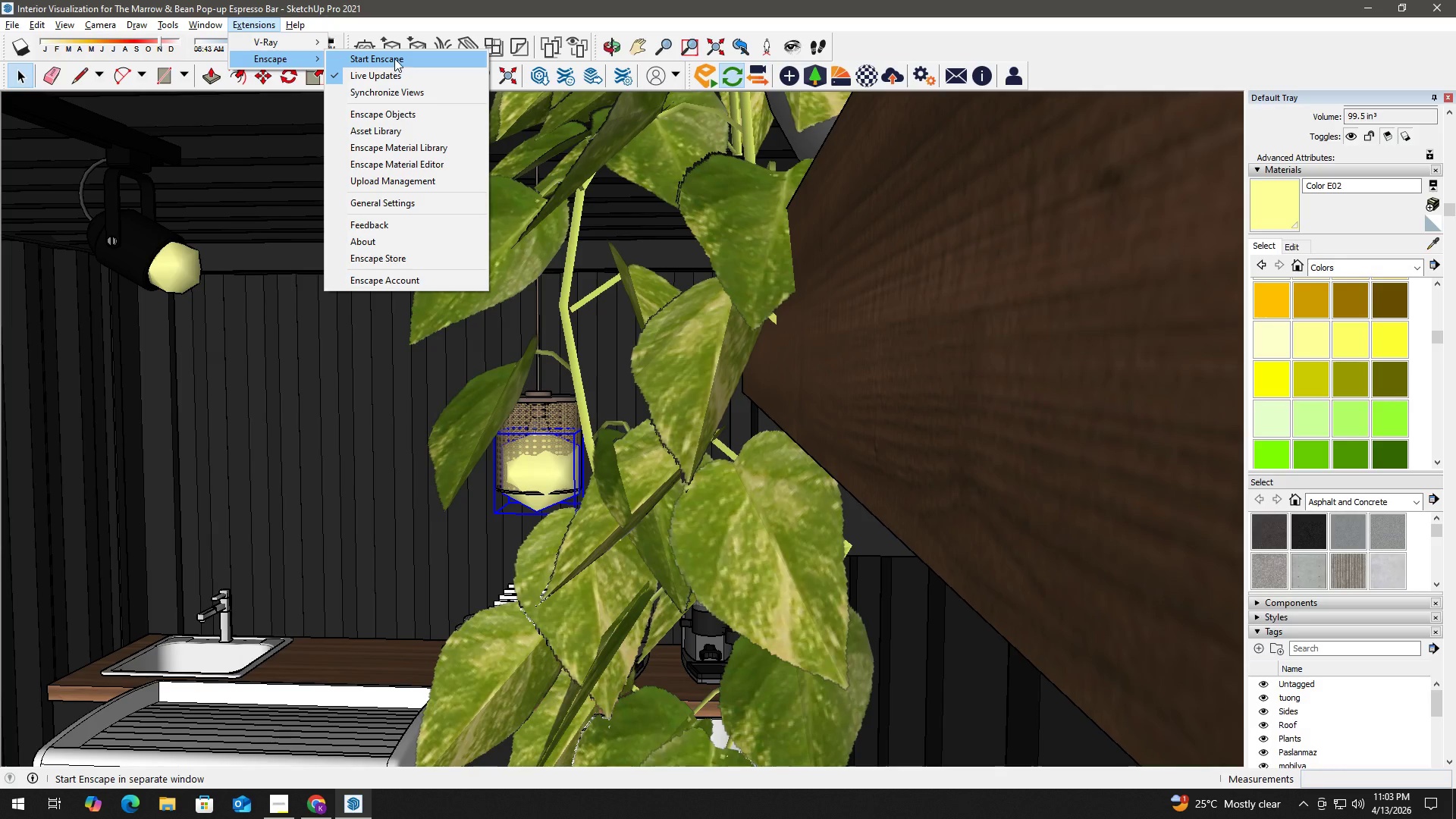 
left_click([394, 58])
 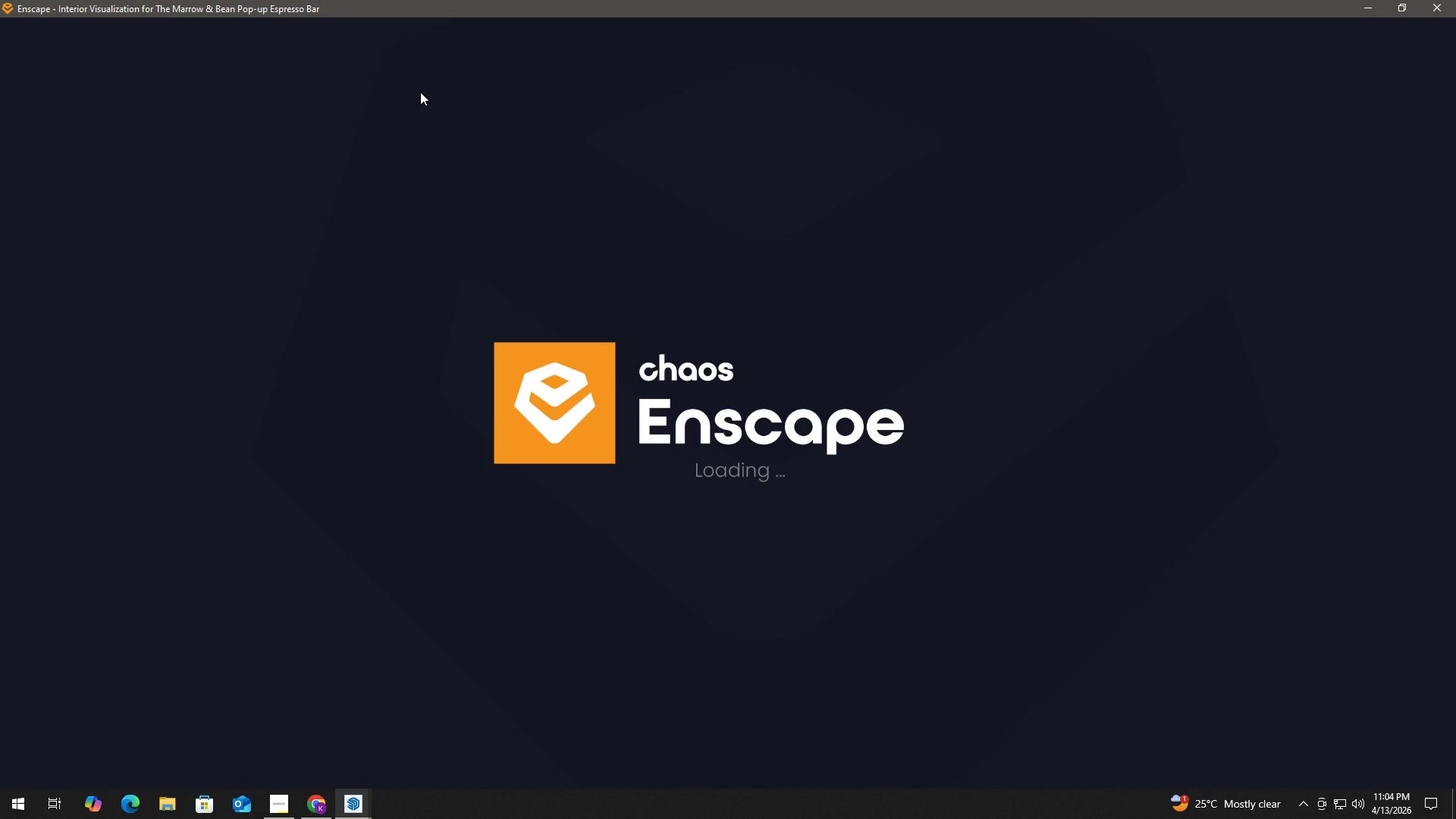 
wait(36.17)
 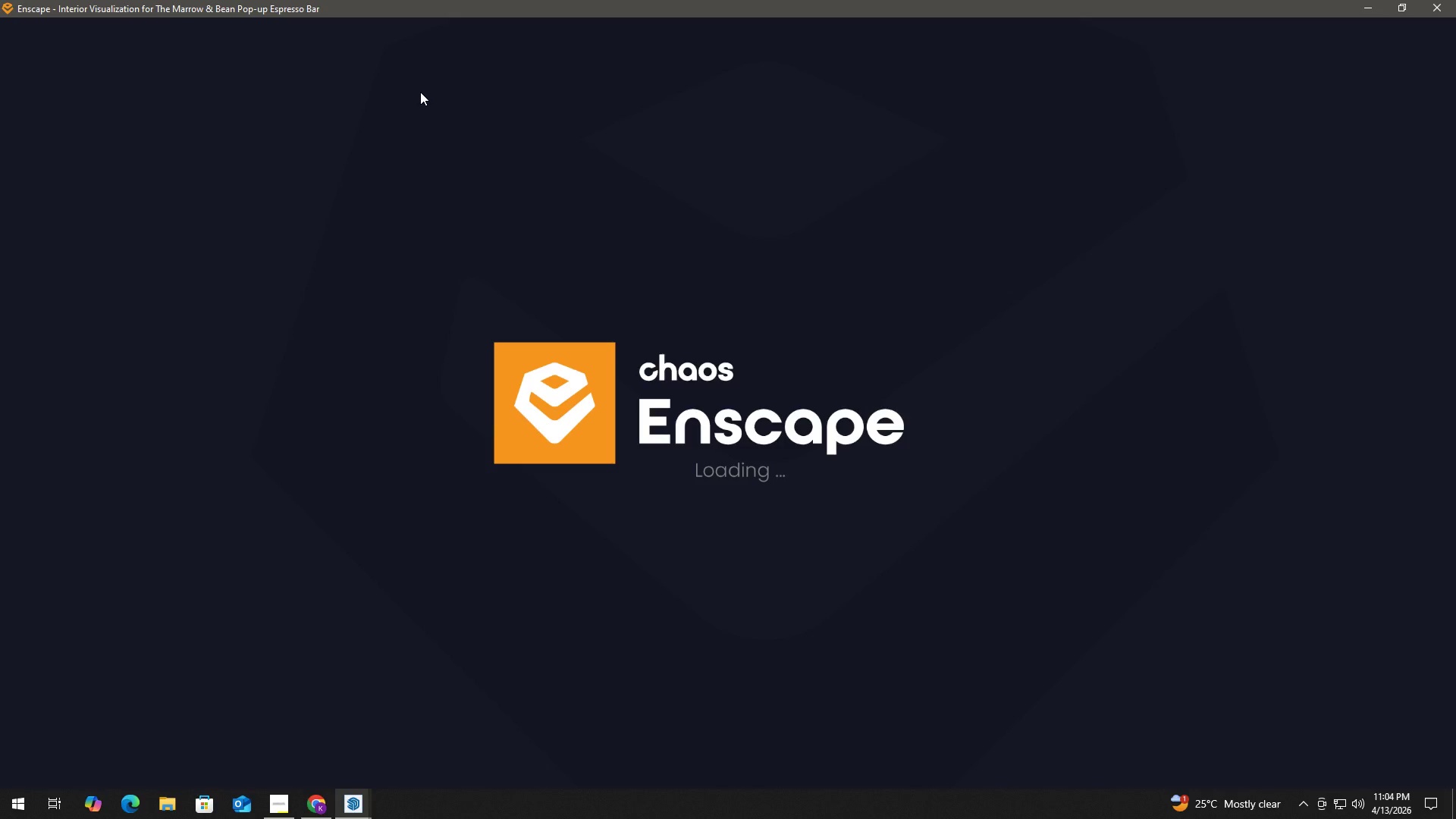 
scroll: coordinate [576, 391], scroll_direction: down, amount: 2.0
 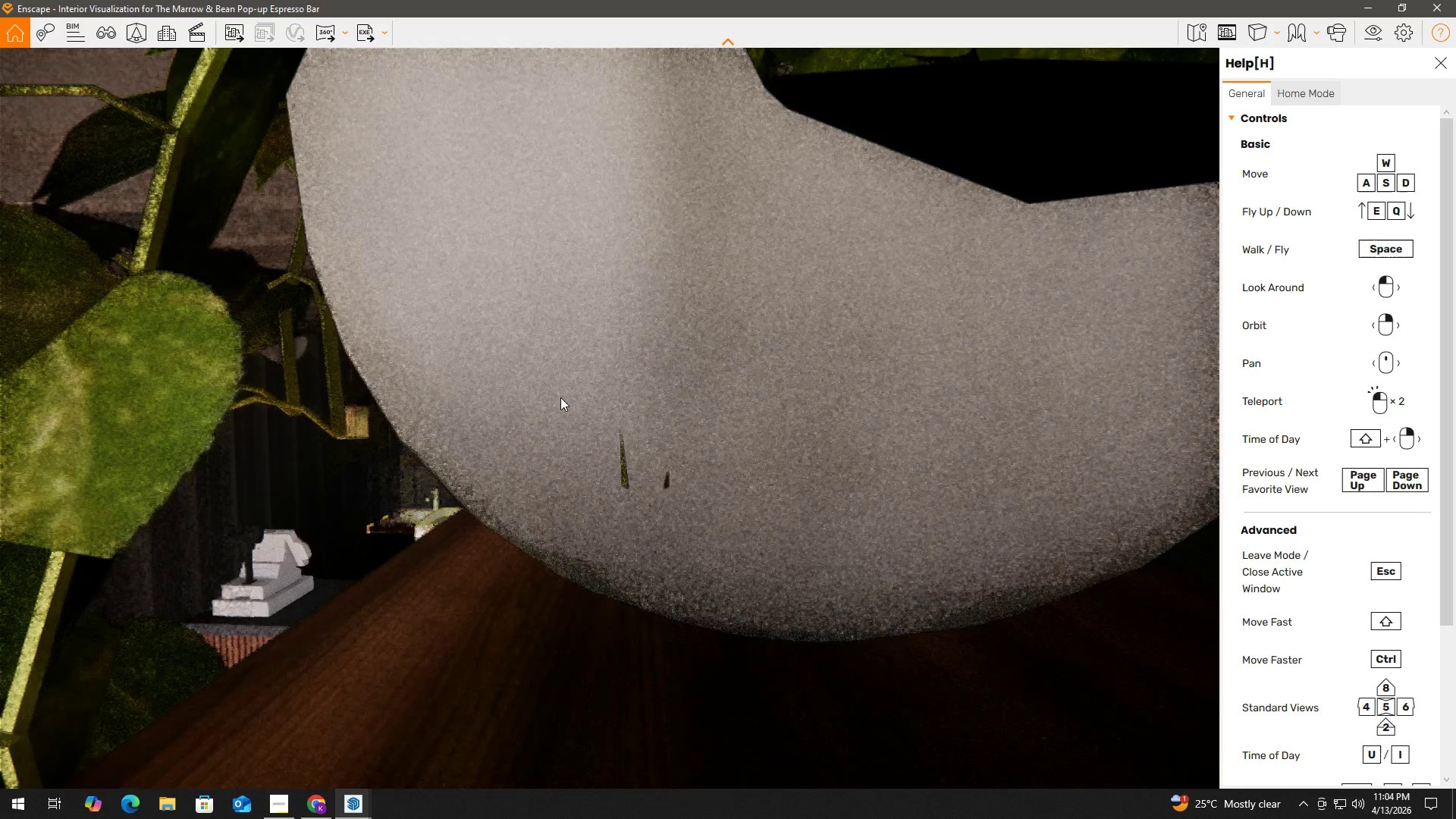 
hold_key(key=A, duration=0.38)
 